 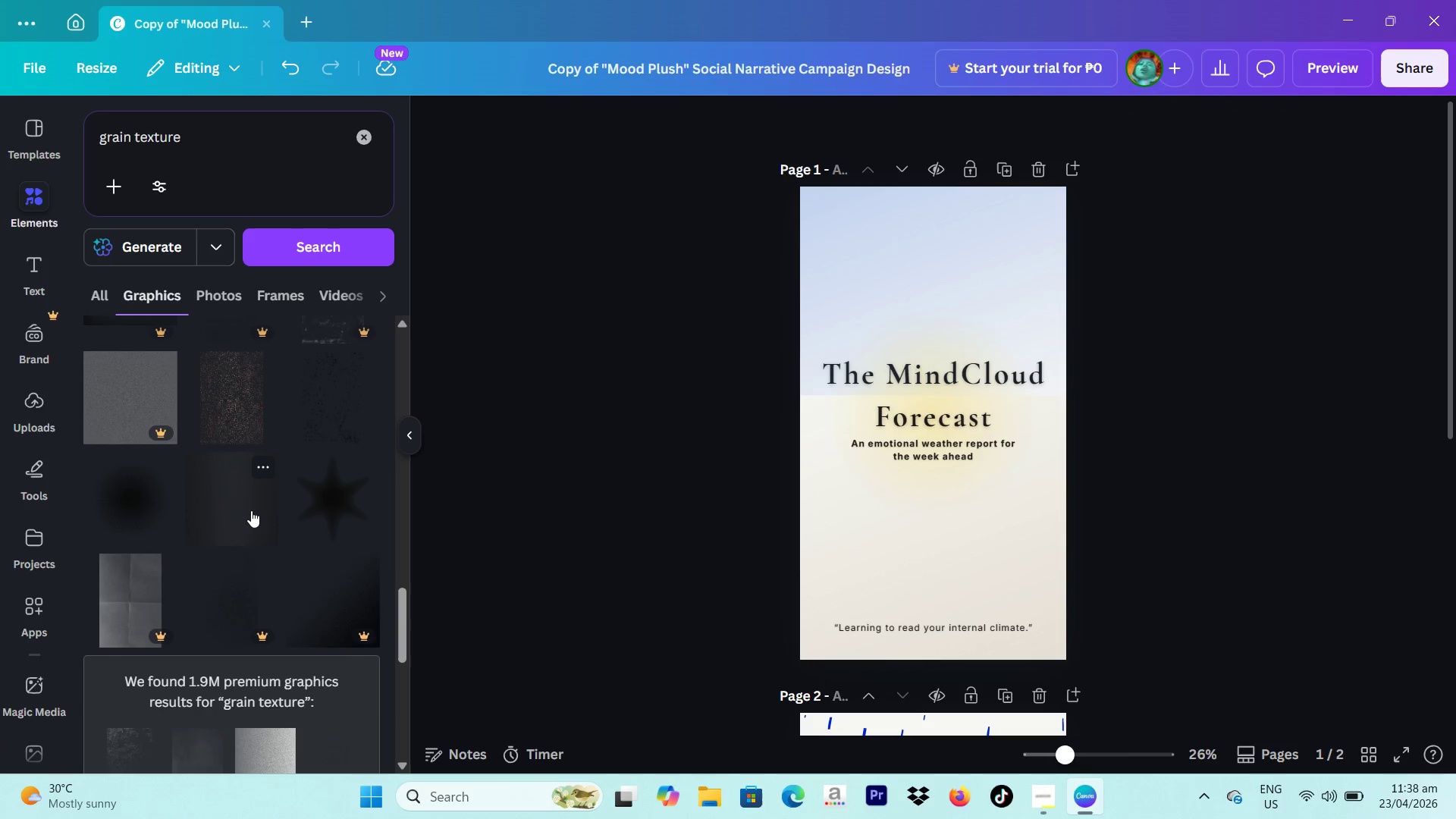 
left_click([234, 425])
 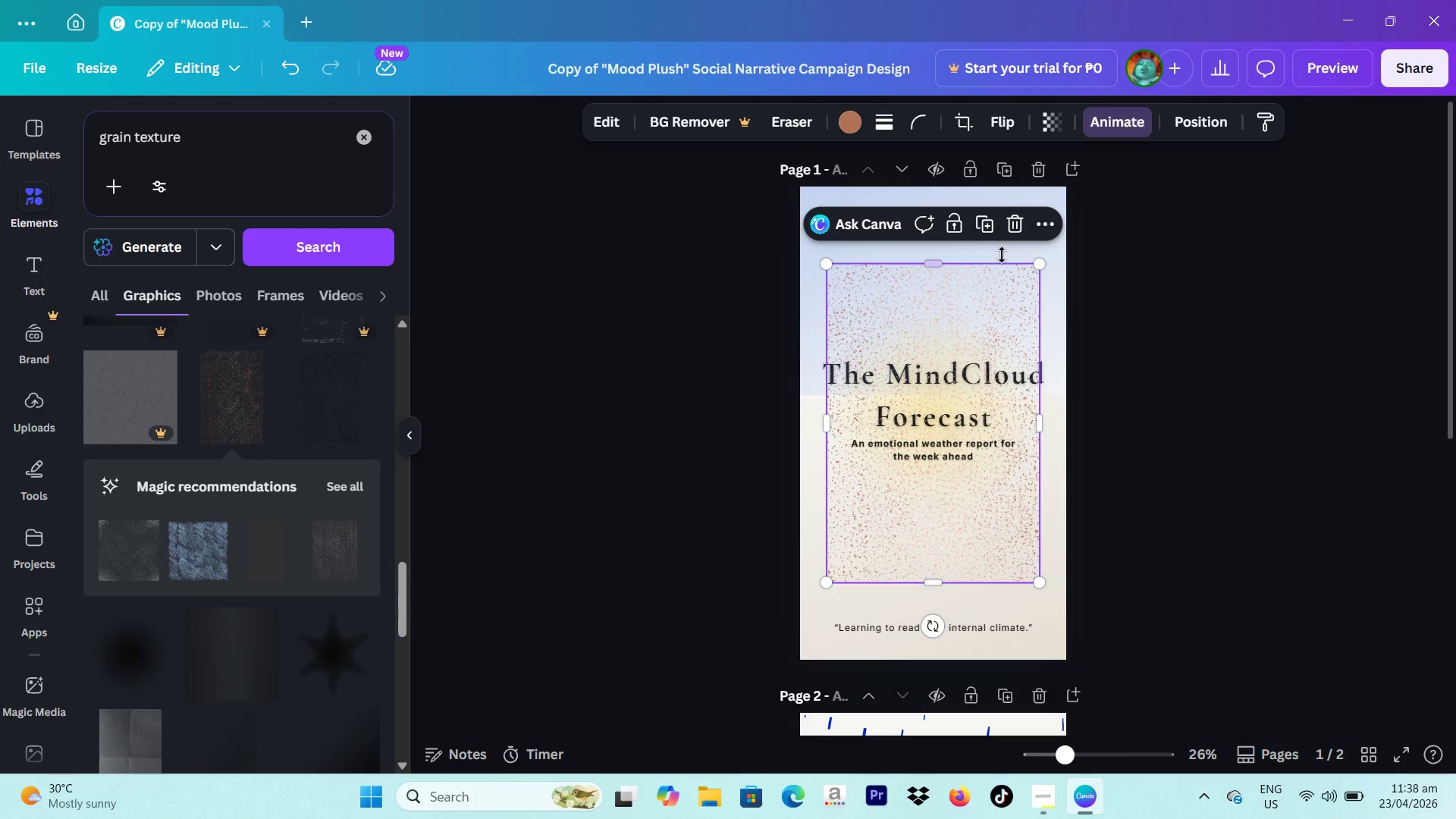 
left_click([1025, 224])
 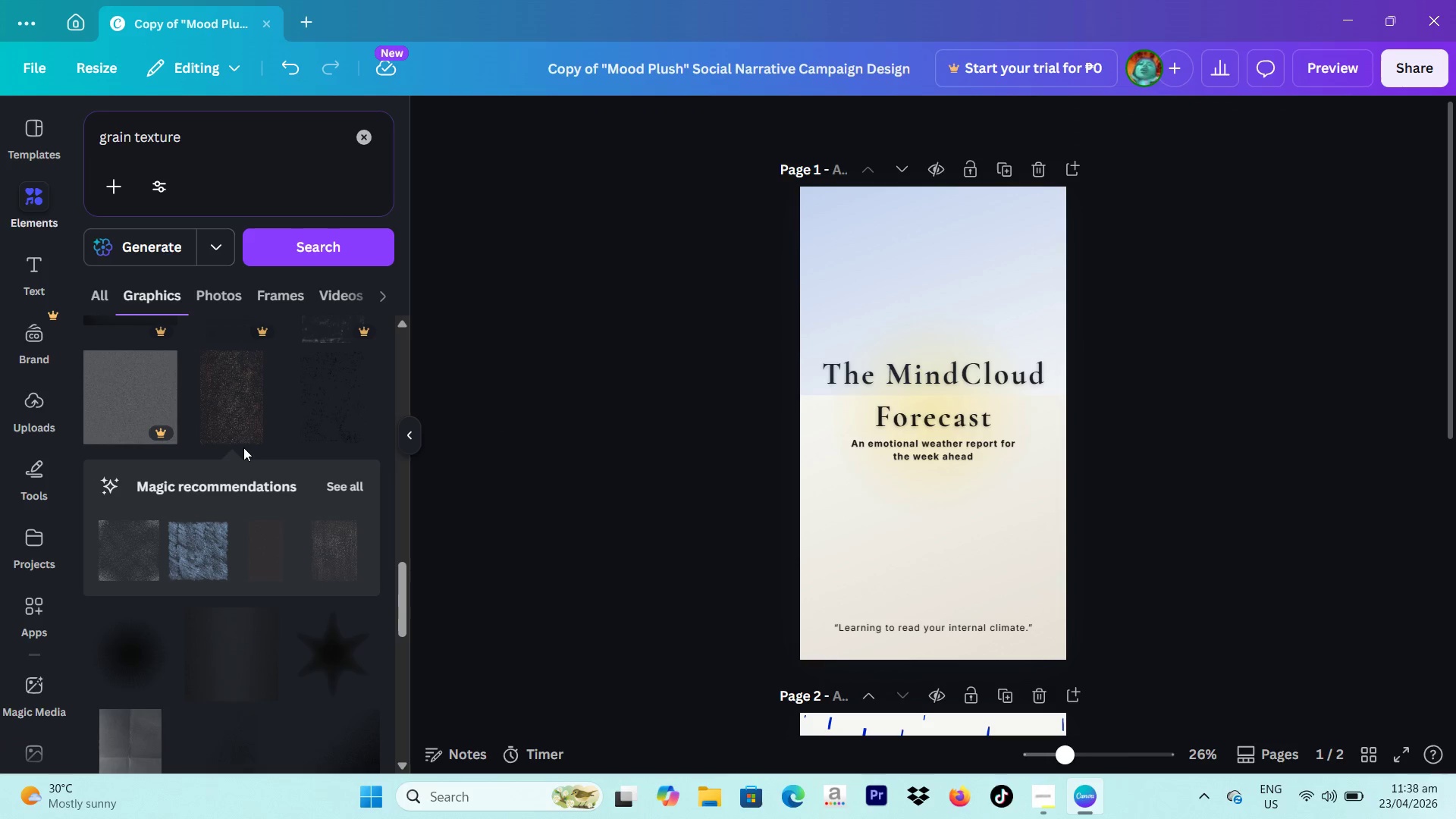 
scroll: coordinate [251, 466], scroll_direction: down, amount: 9.0
 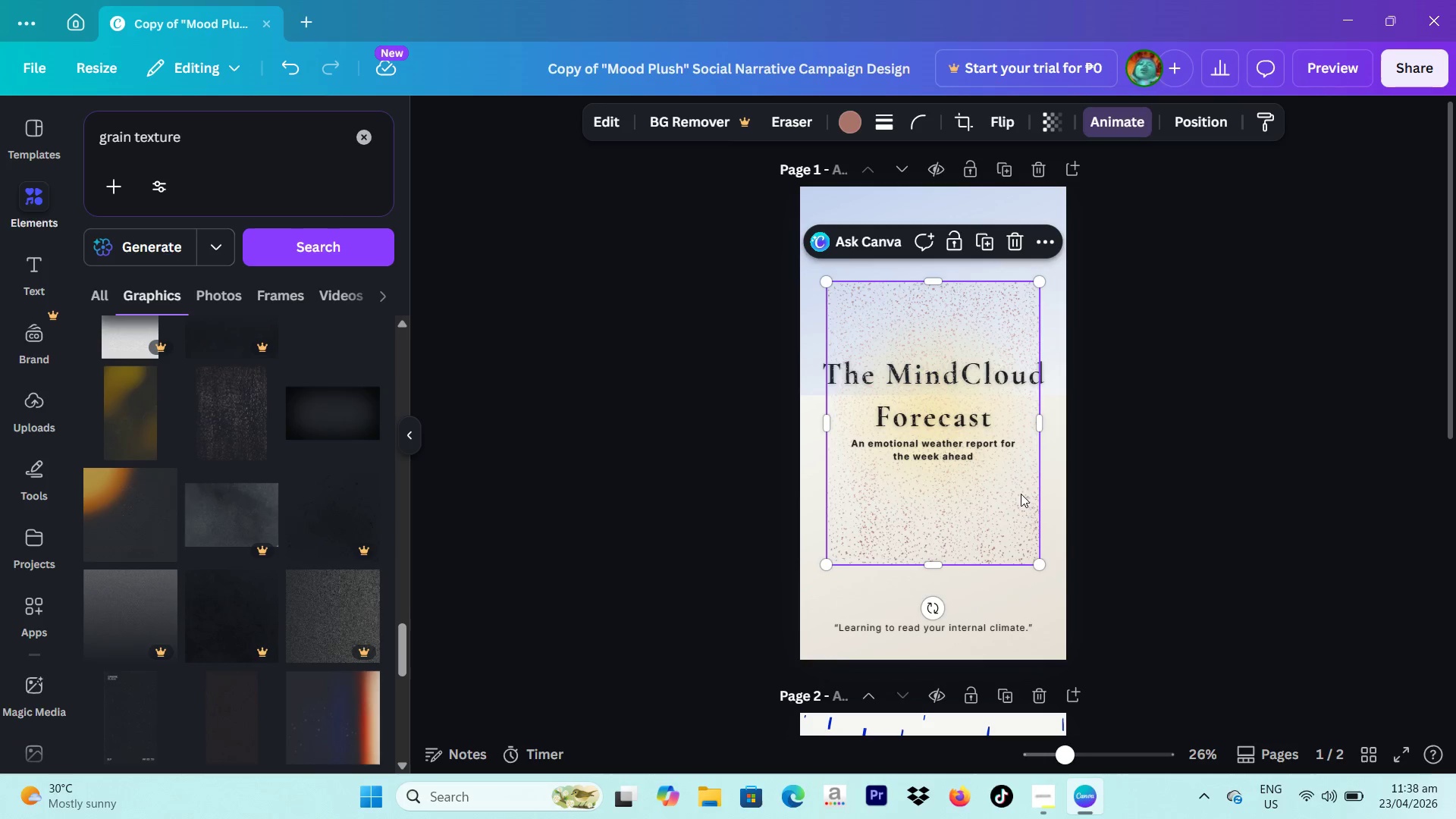 
left_click_drag(start_coordinate=[954, 513], to_coordinate=[940, 419])
 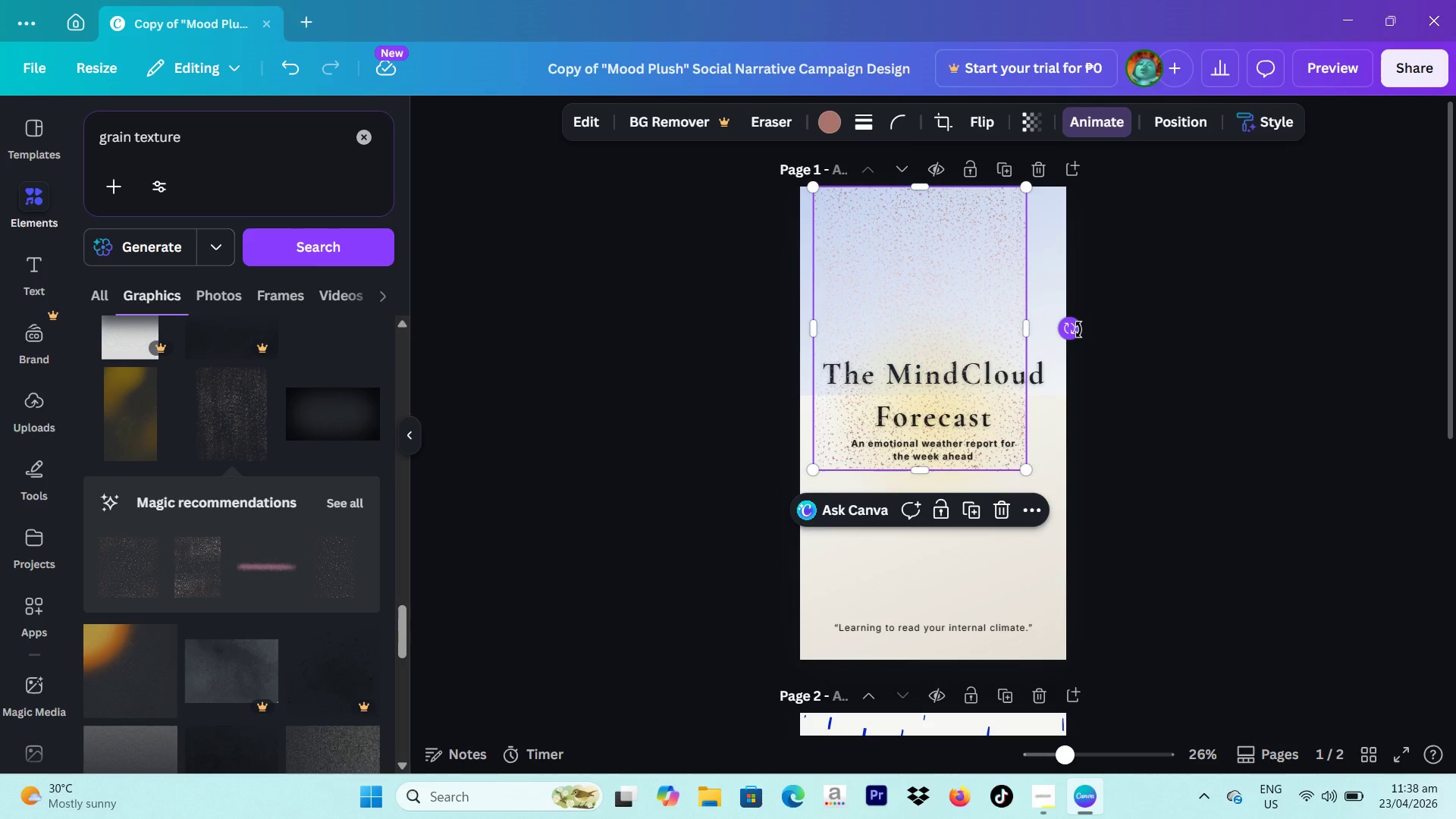 
left_click_drag(start_coordinate=[1078, 330], to_coordinate=[922, 246])
 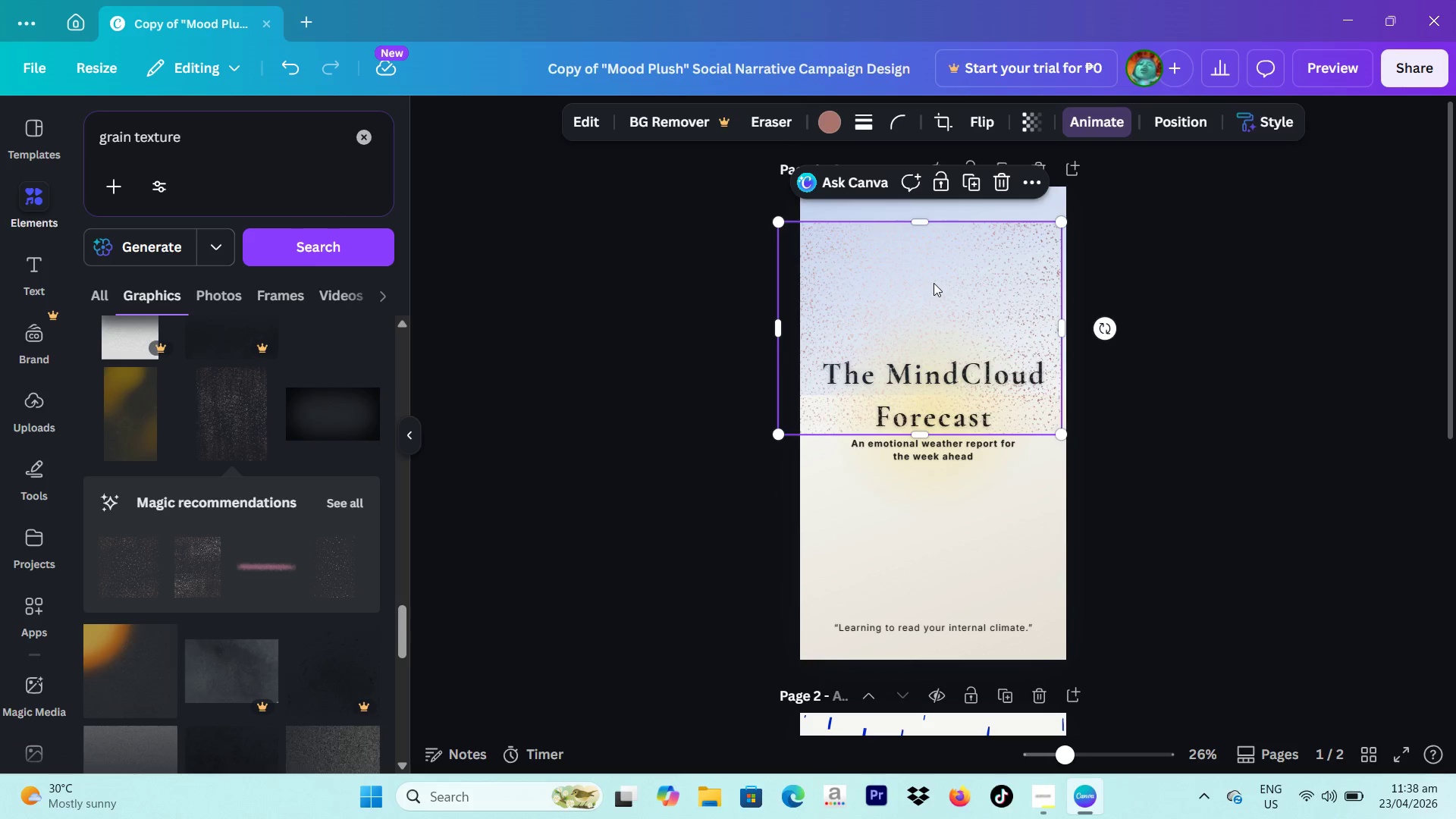 
left_click_drag(start_coordinate=[930, 287], to_coordinate=[943, 248])
 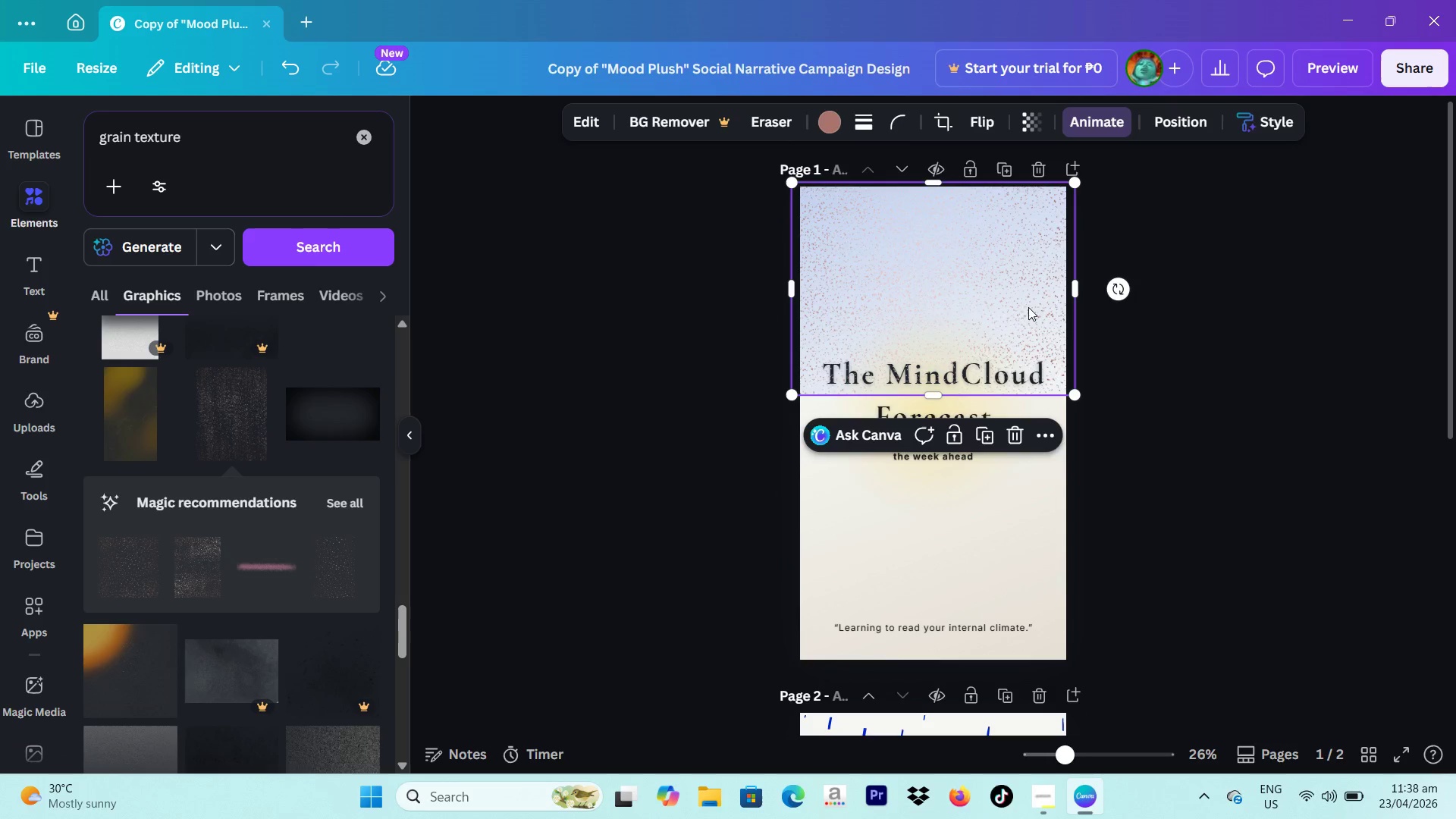 
left_click_drag(start_coordinate=[1028, 308], to_coordinate=[1027, 312])
 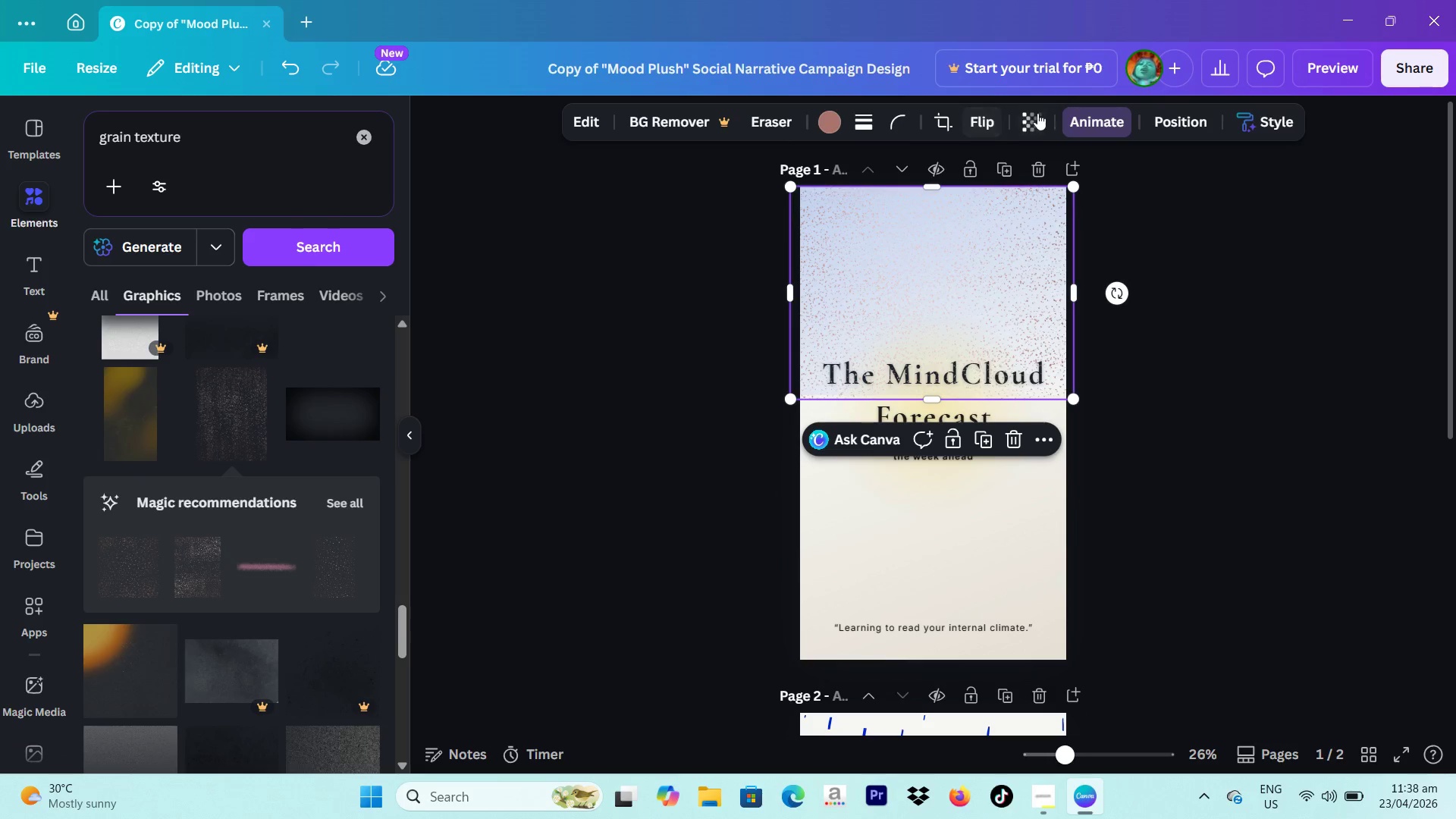 
left_click([1039, 115])
 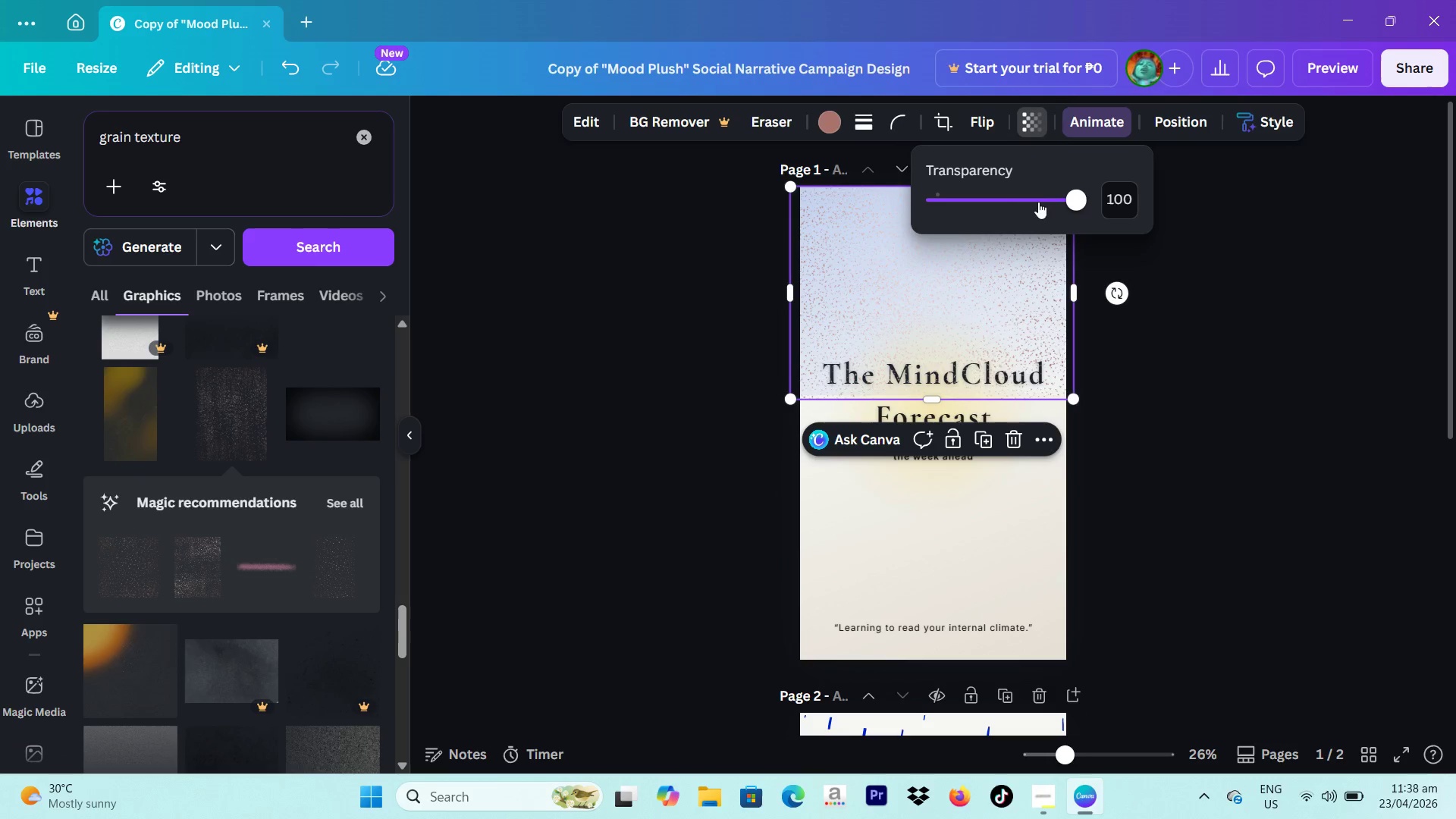 
left_click_drag(start_coordinate=[1035, 199], to_coordinate=[977, 199])
 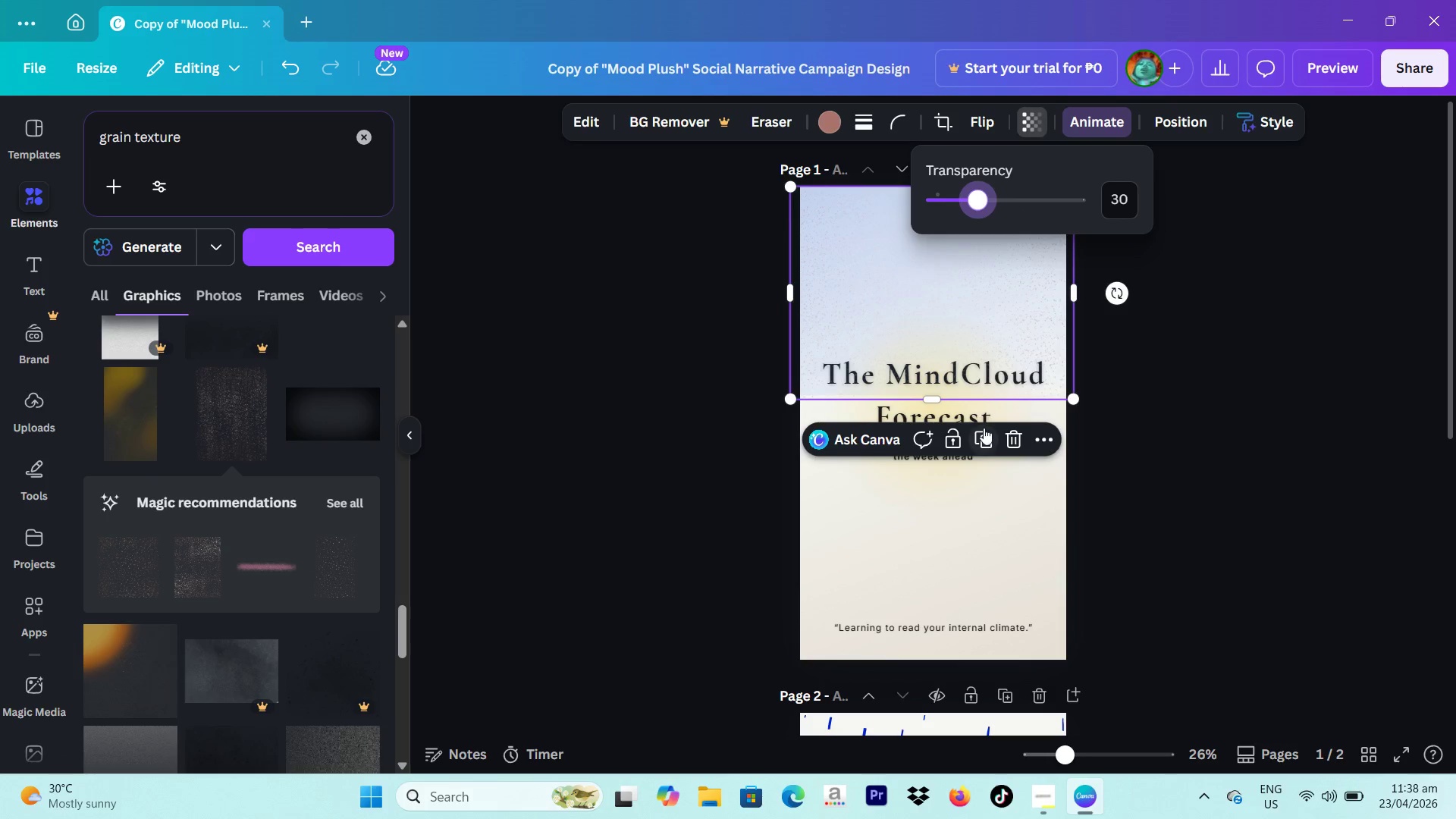 
left_click([984, 435])
 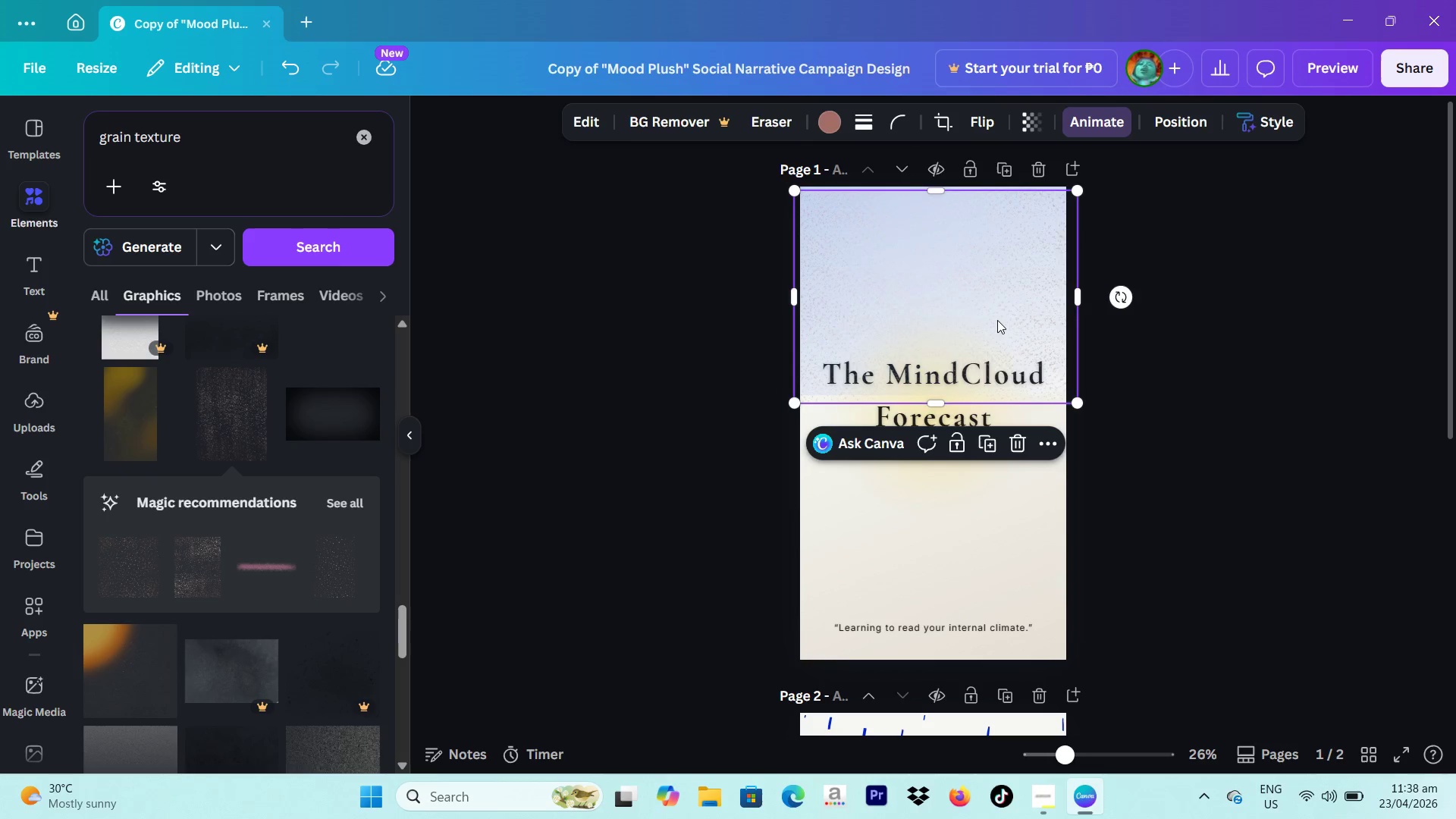 
left_click_drag(start_coordinate=[998, 318], to_coordinate=[993, 525])
 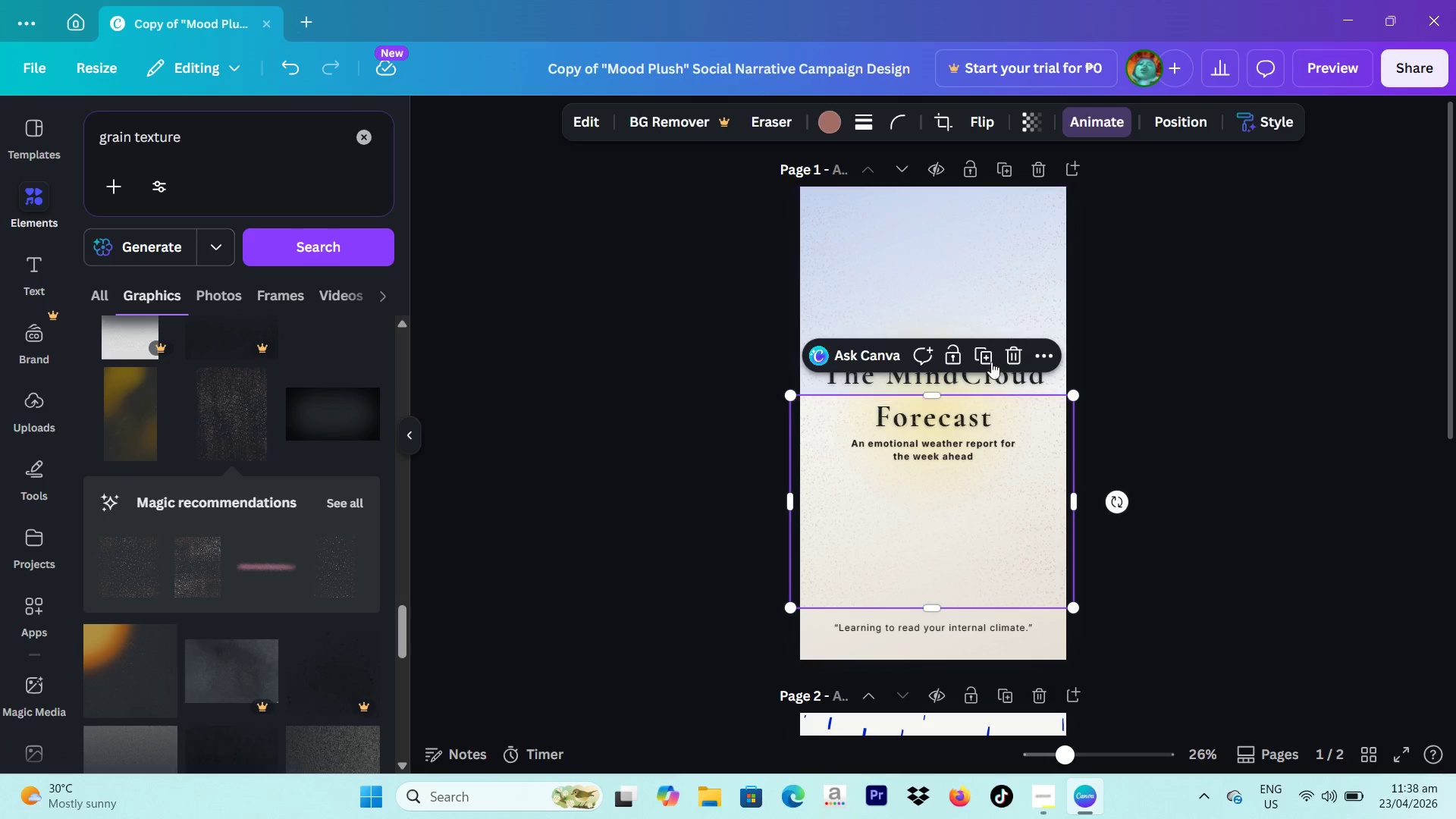 
left_click([986, 357])
 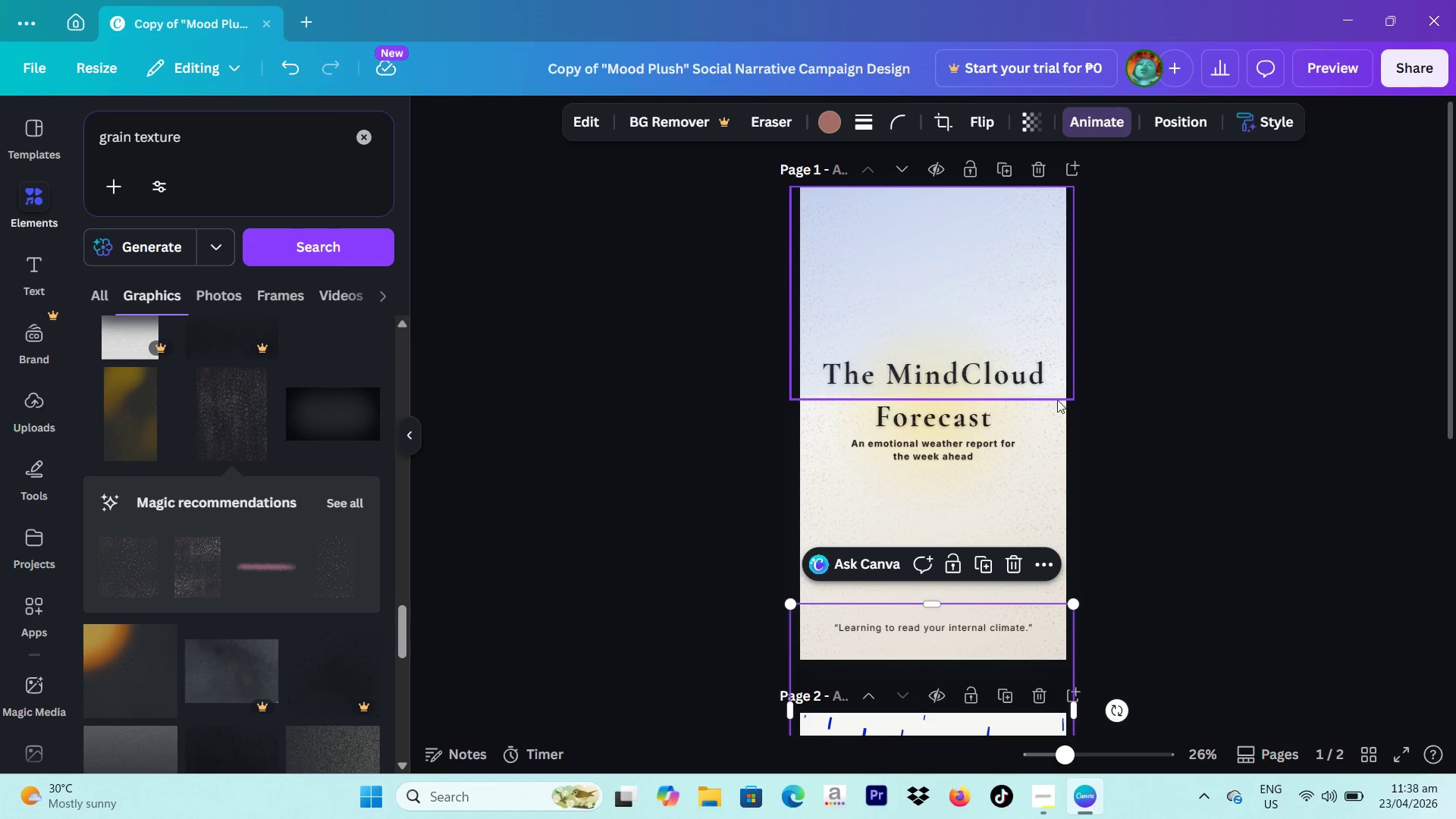 
left_click([1272, 402])
 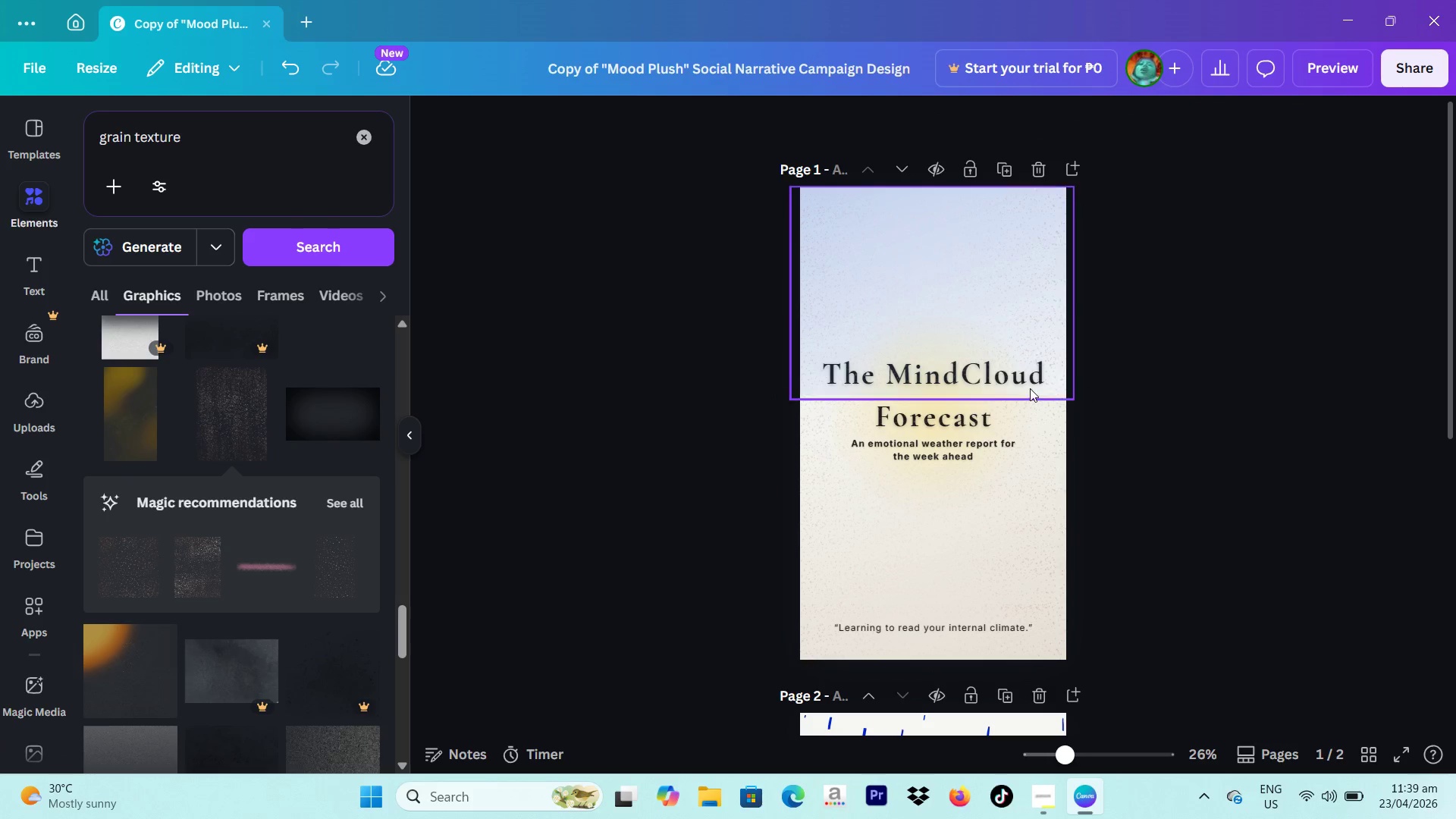 
left_click_drag(start_coordinate=[1141, 233], to_coordinate=[1150, 432])
 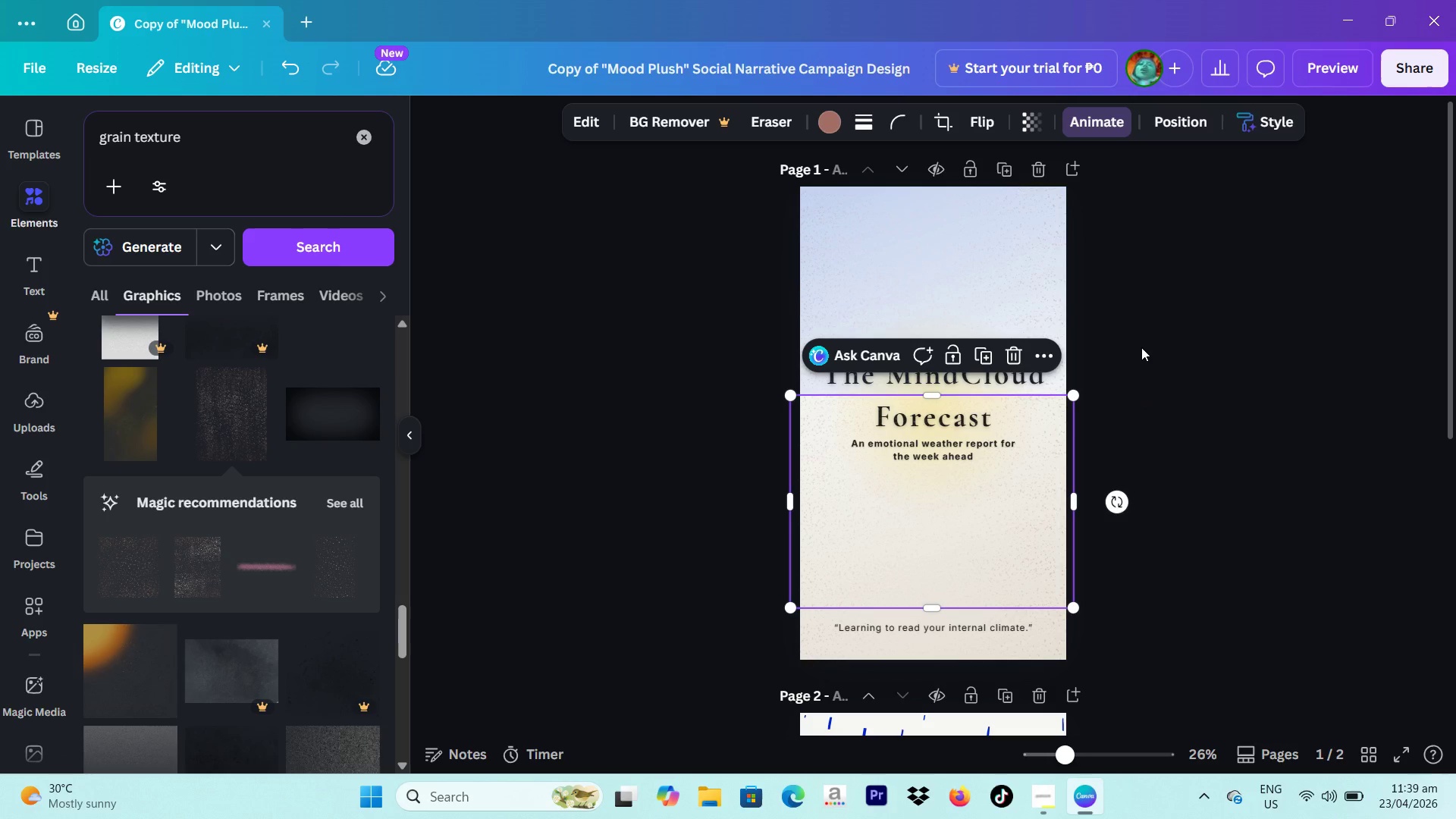 
left_click([1141, 347])
 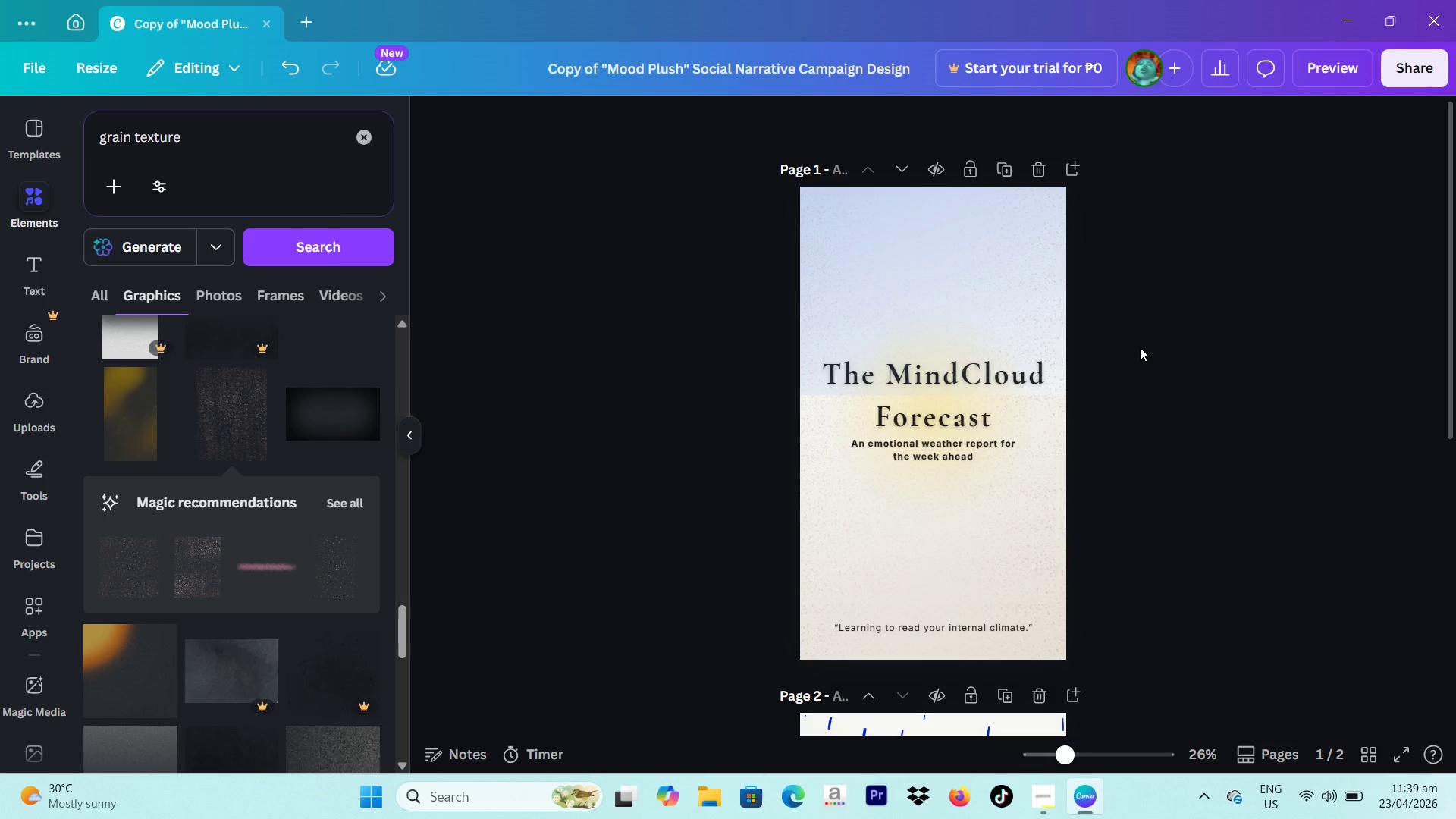 
scroll: coordinate [1138, 348], scroll_direction: down, amount: 1.0
 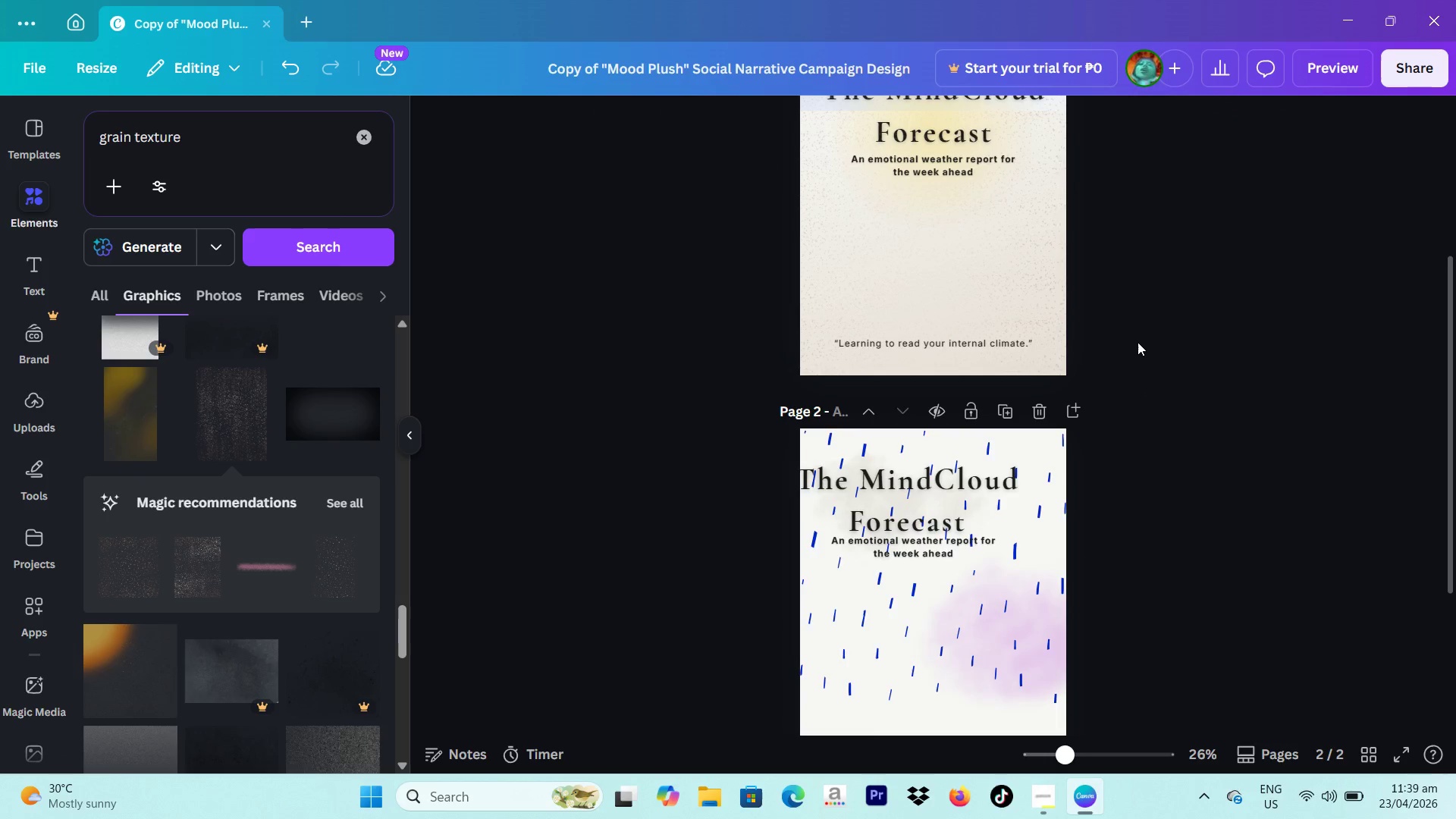 
scroll: coordinate [1119, 357], scroll_direction: up, amount: 2.0
 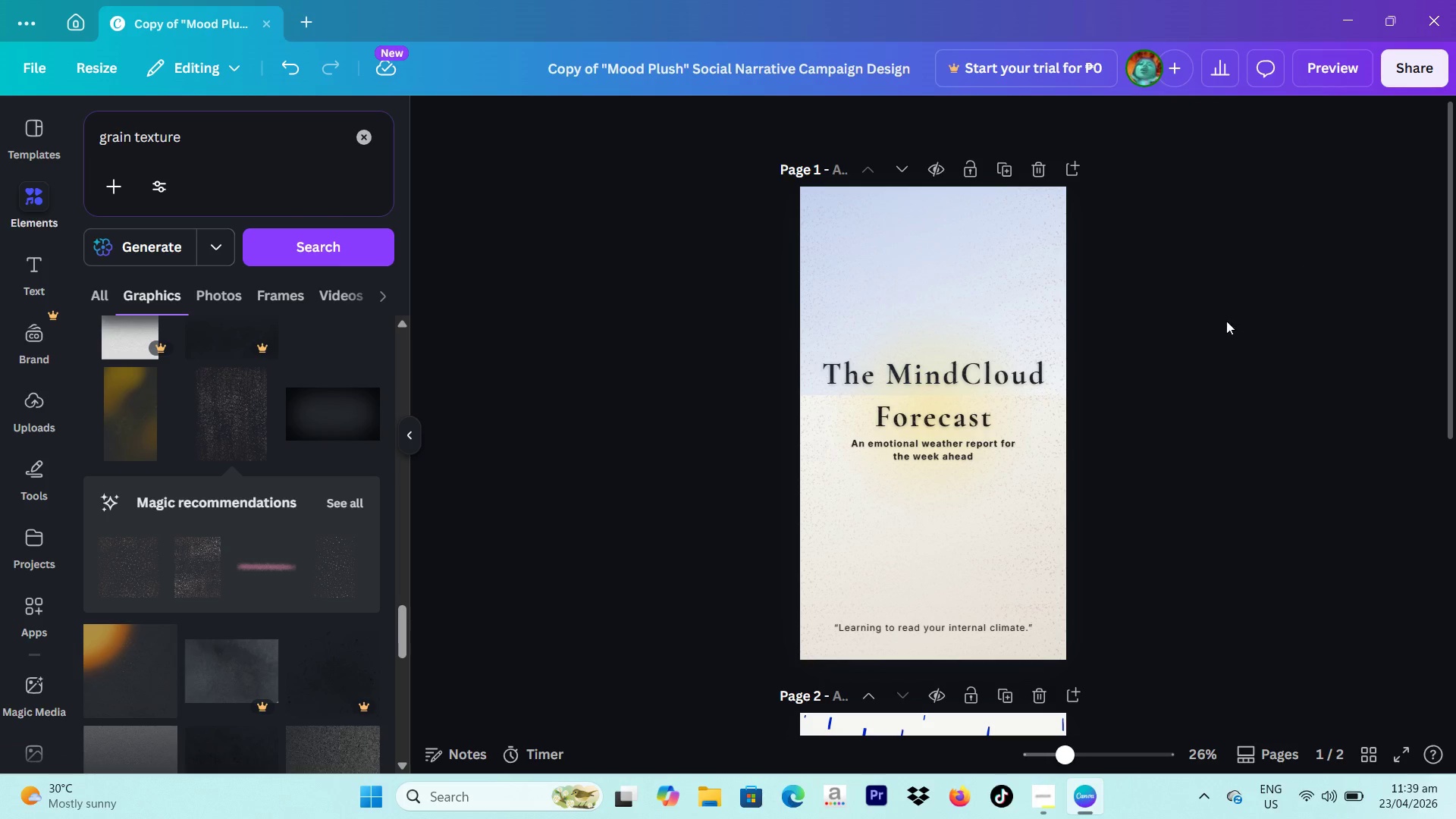 
scroll: coordinate [1134, 354], scroll_direction: none, amount: 0.0
 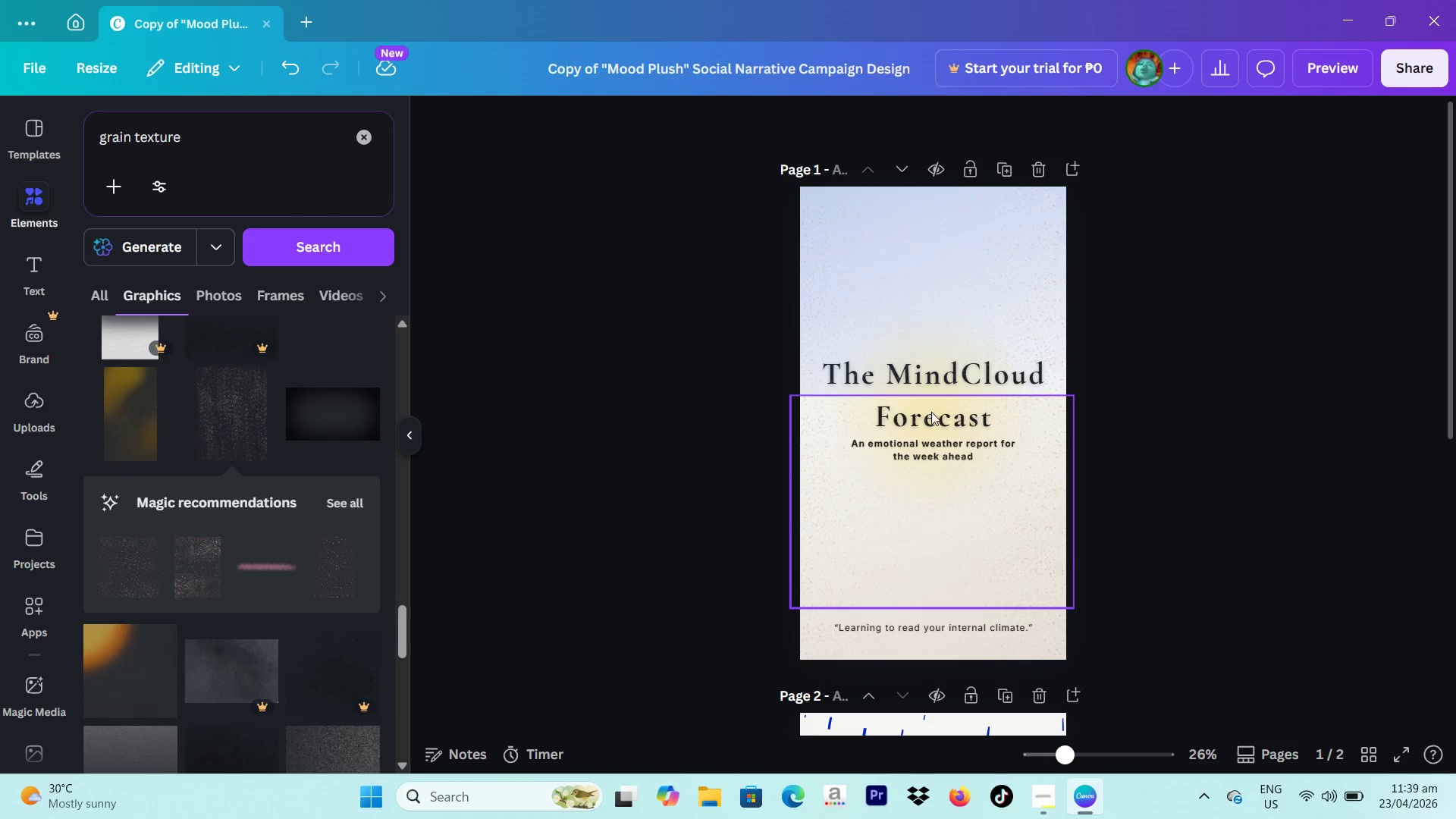 
left_click([931, 380])
 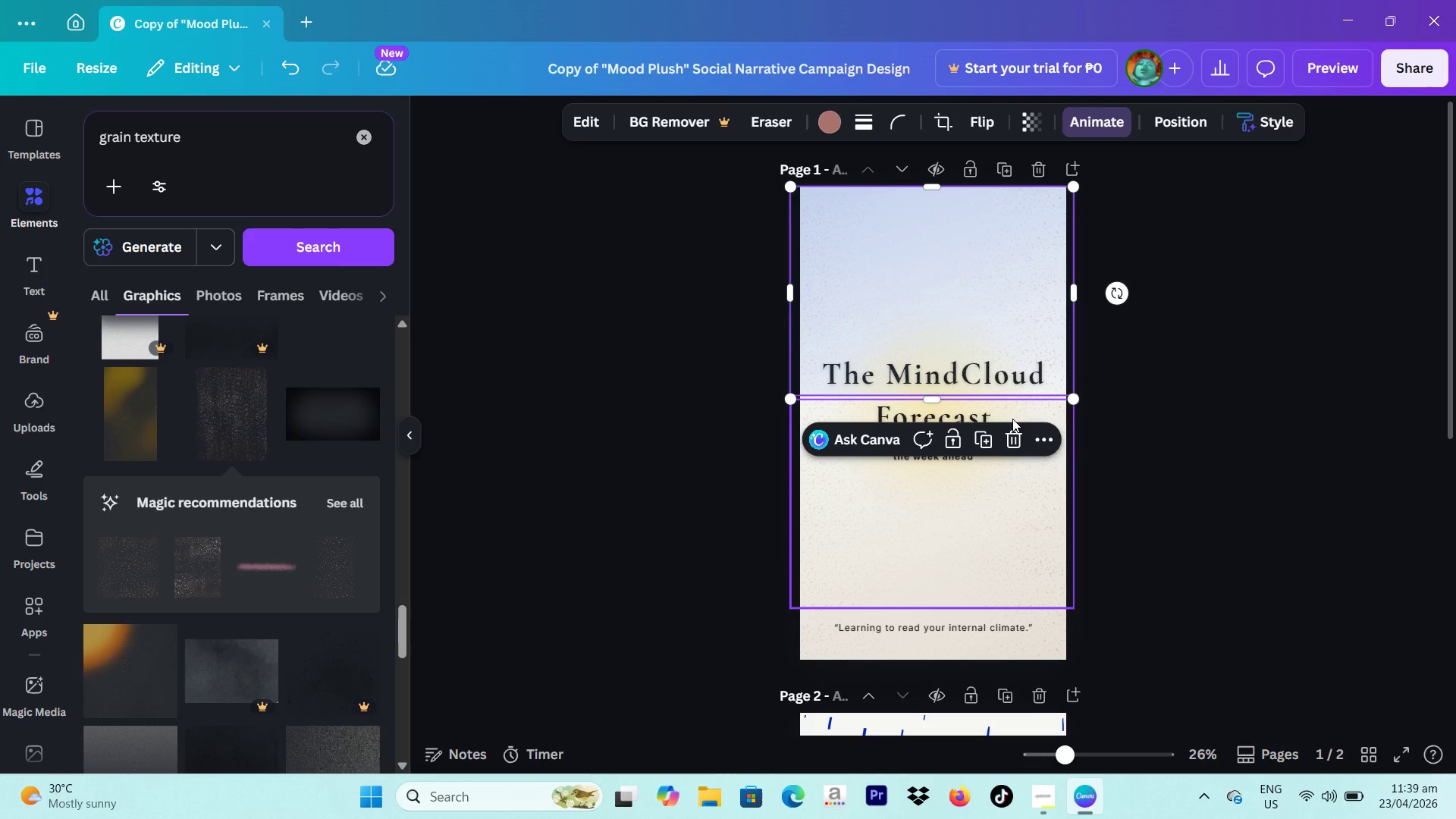 
left_click([1036, 432])
 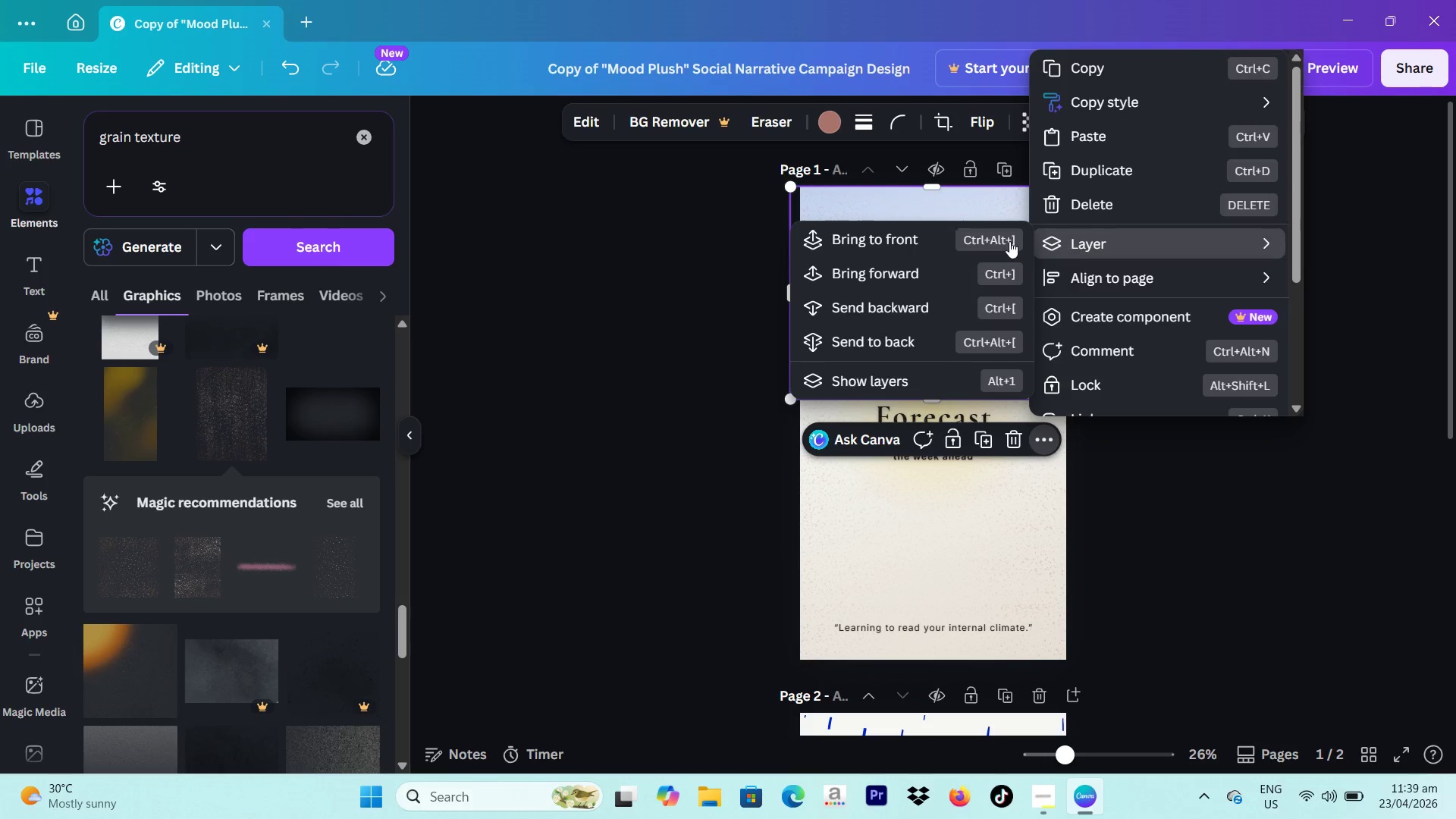 
left_click([881, 297])
 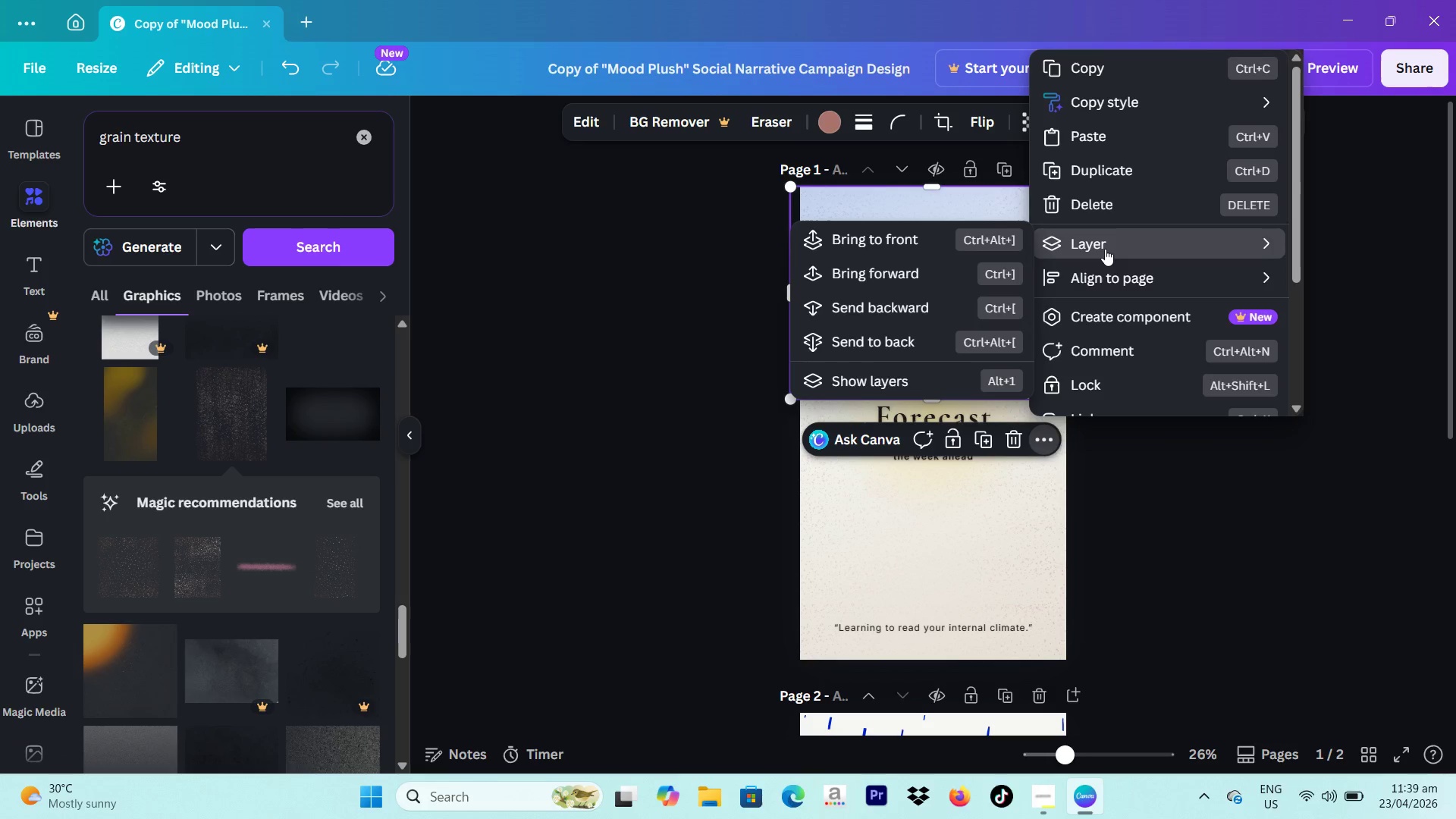 
left_click([928, 372])
 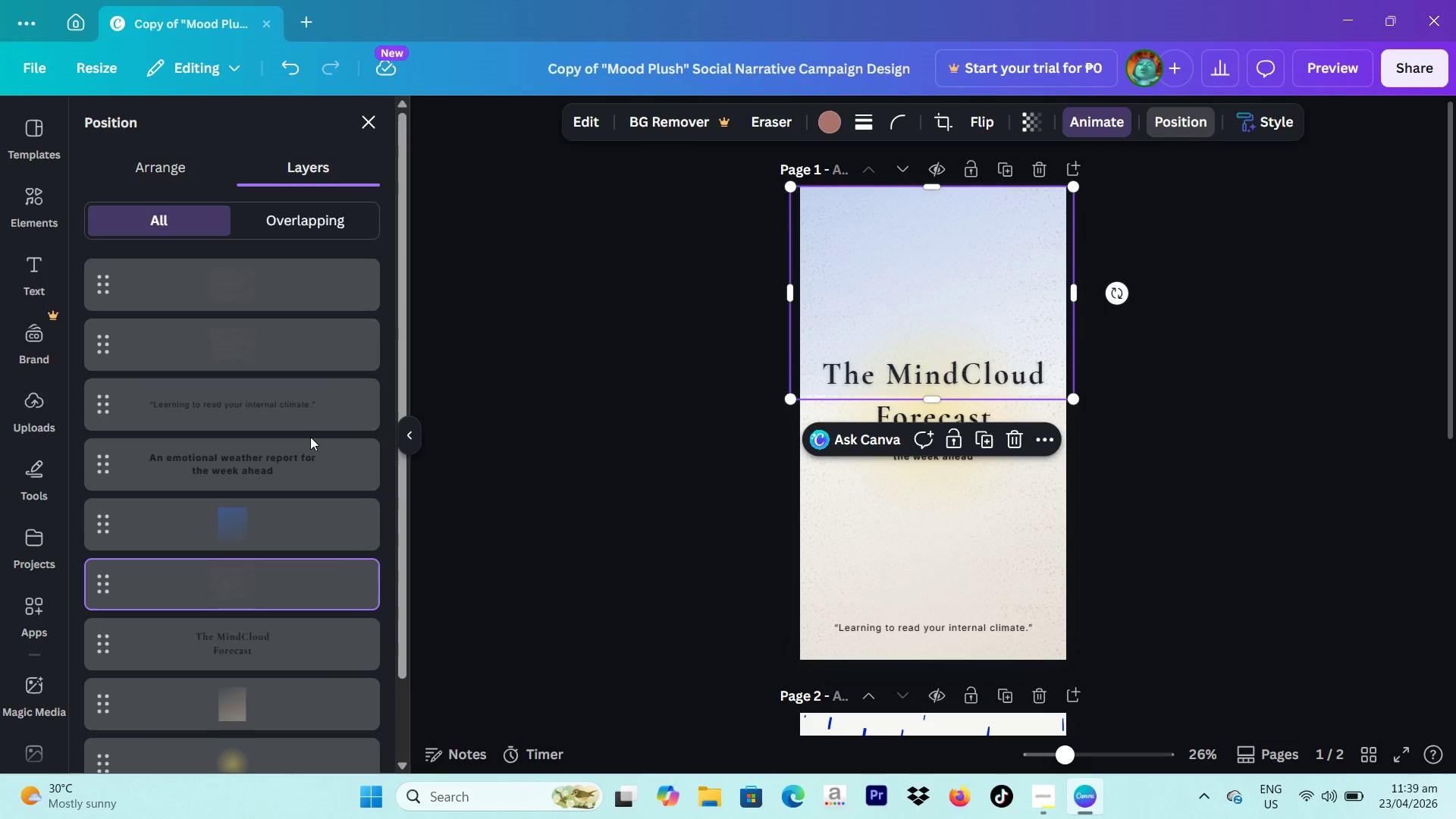 
scroll: coordinate [256, 428], scroll_direction: none, amount: 0.0
 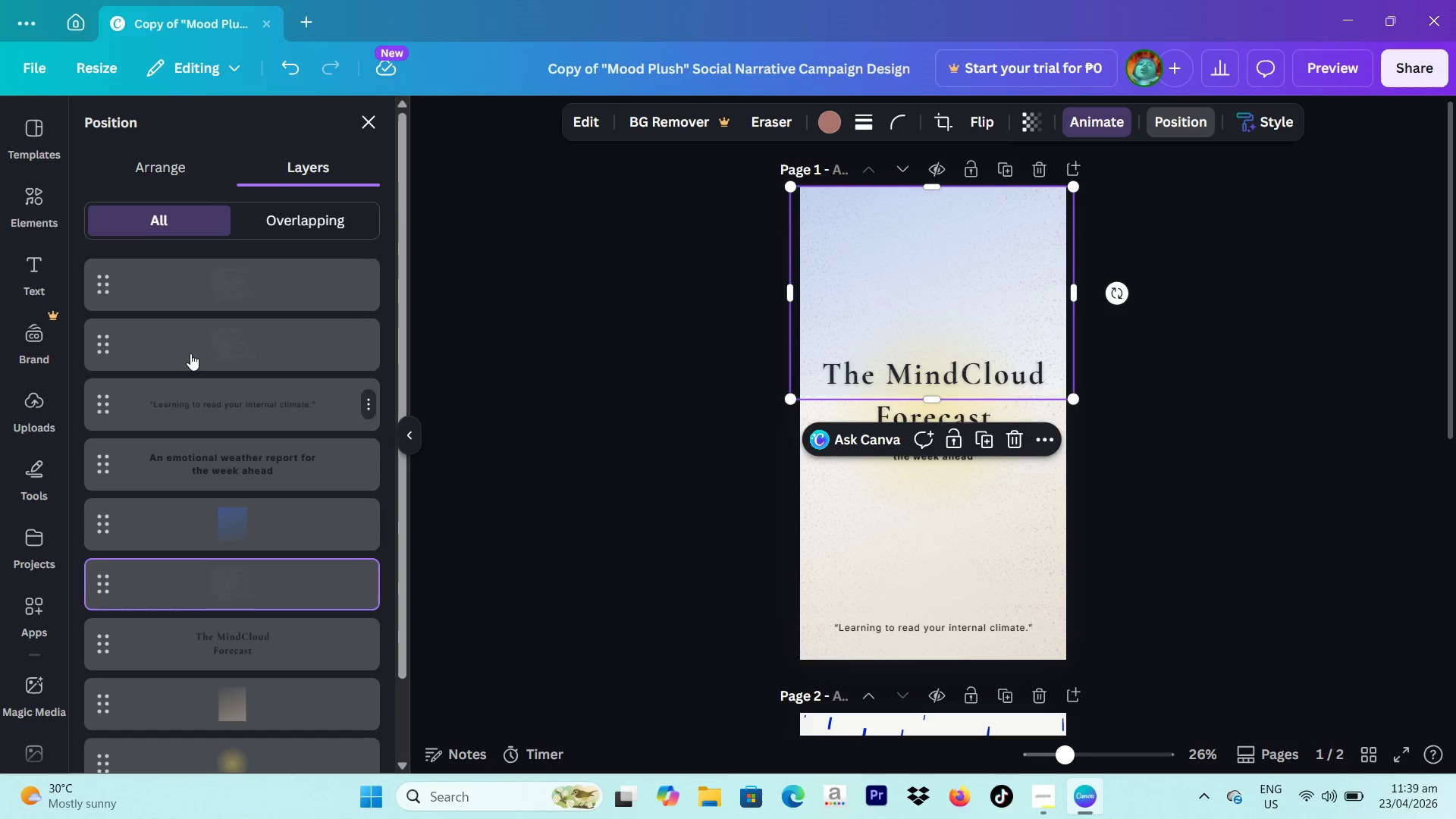 
left_click([188, 350])
 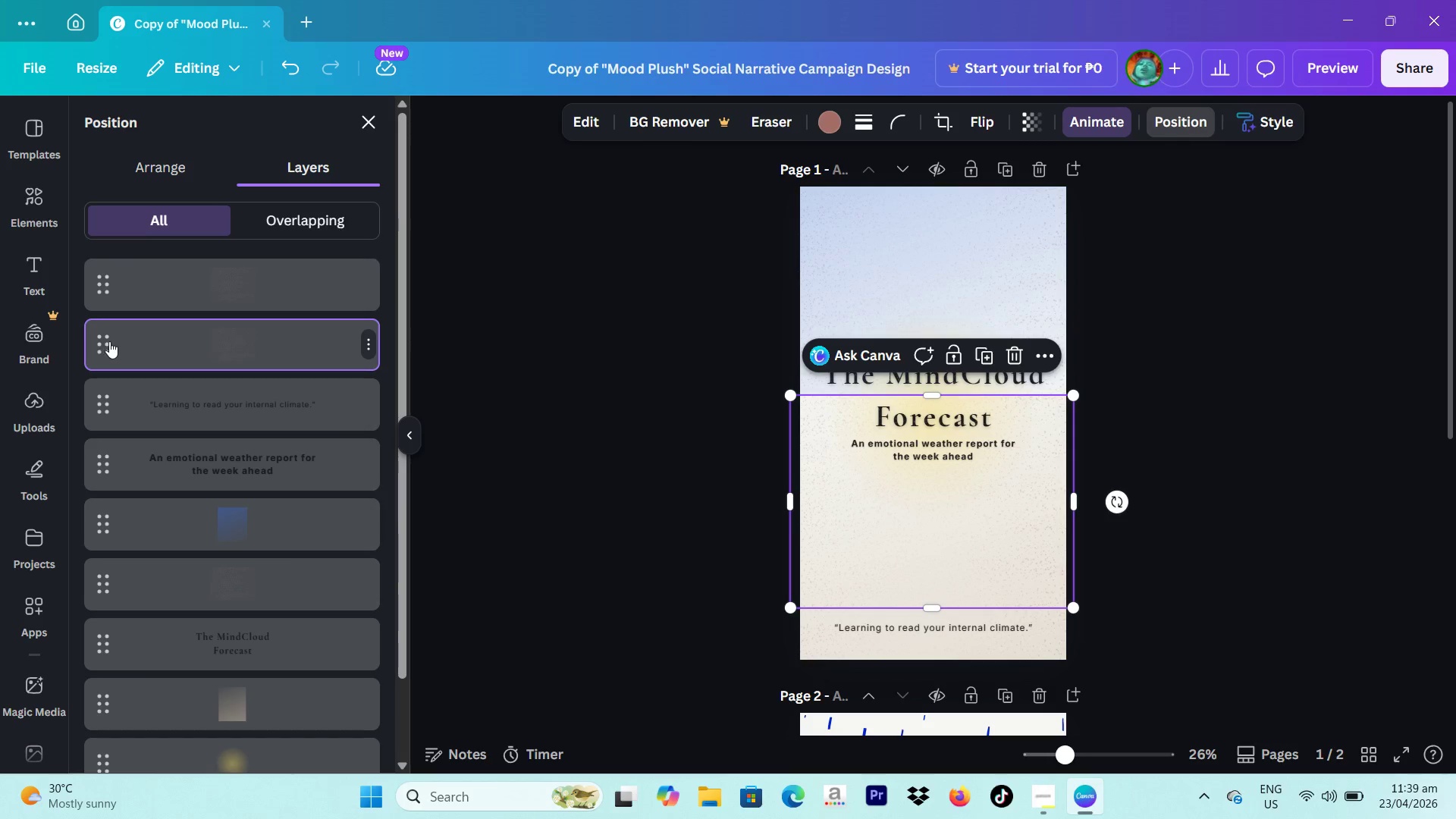 
left_click_drag(start_coordinate=[98, 345], to_coordinate=[102, 504])
 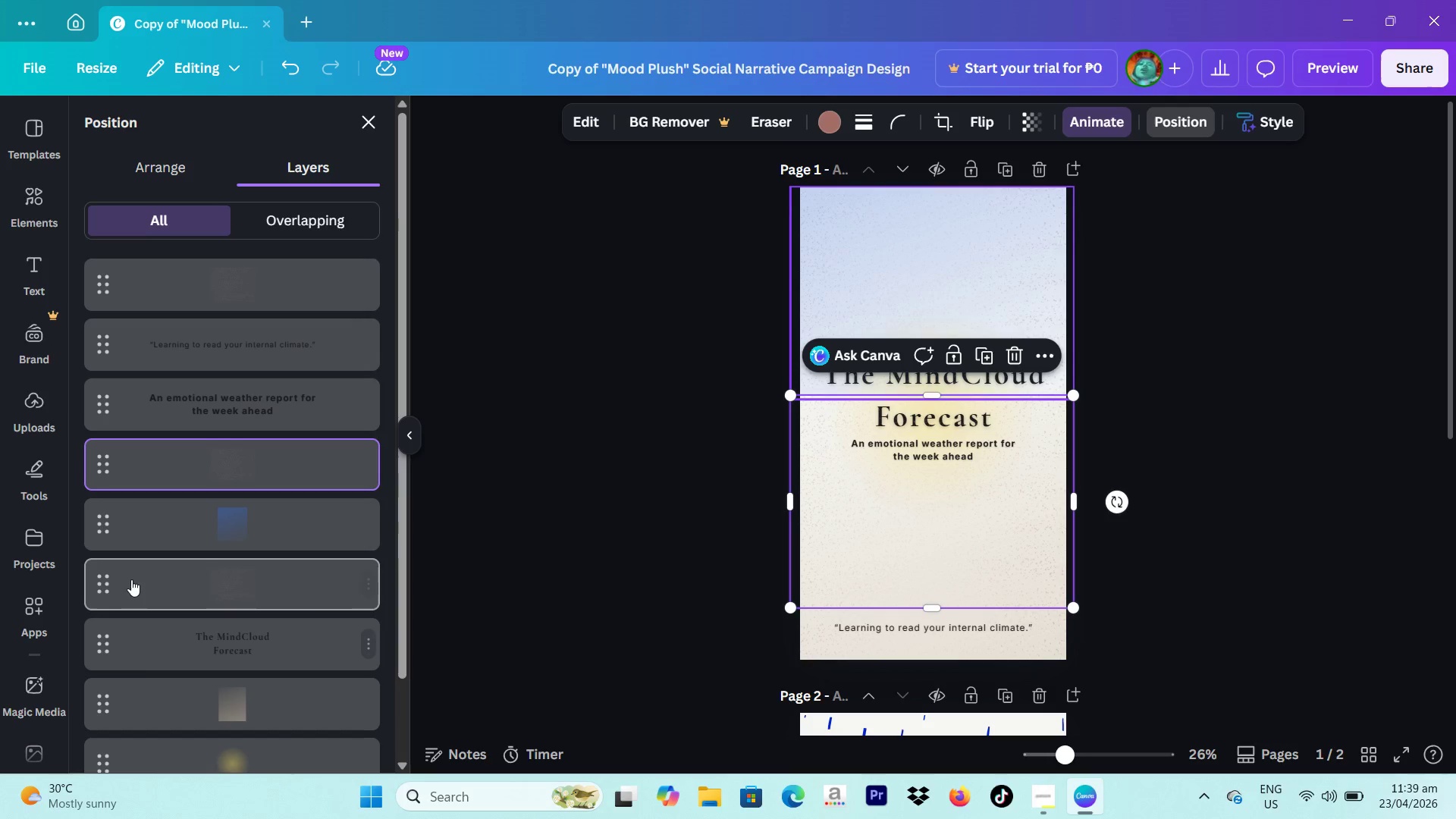 
left_click_drag(start_coordinate=[101, 583], to_coordinate=[104, 504])
 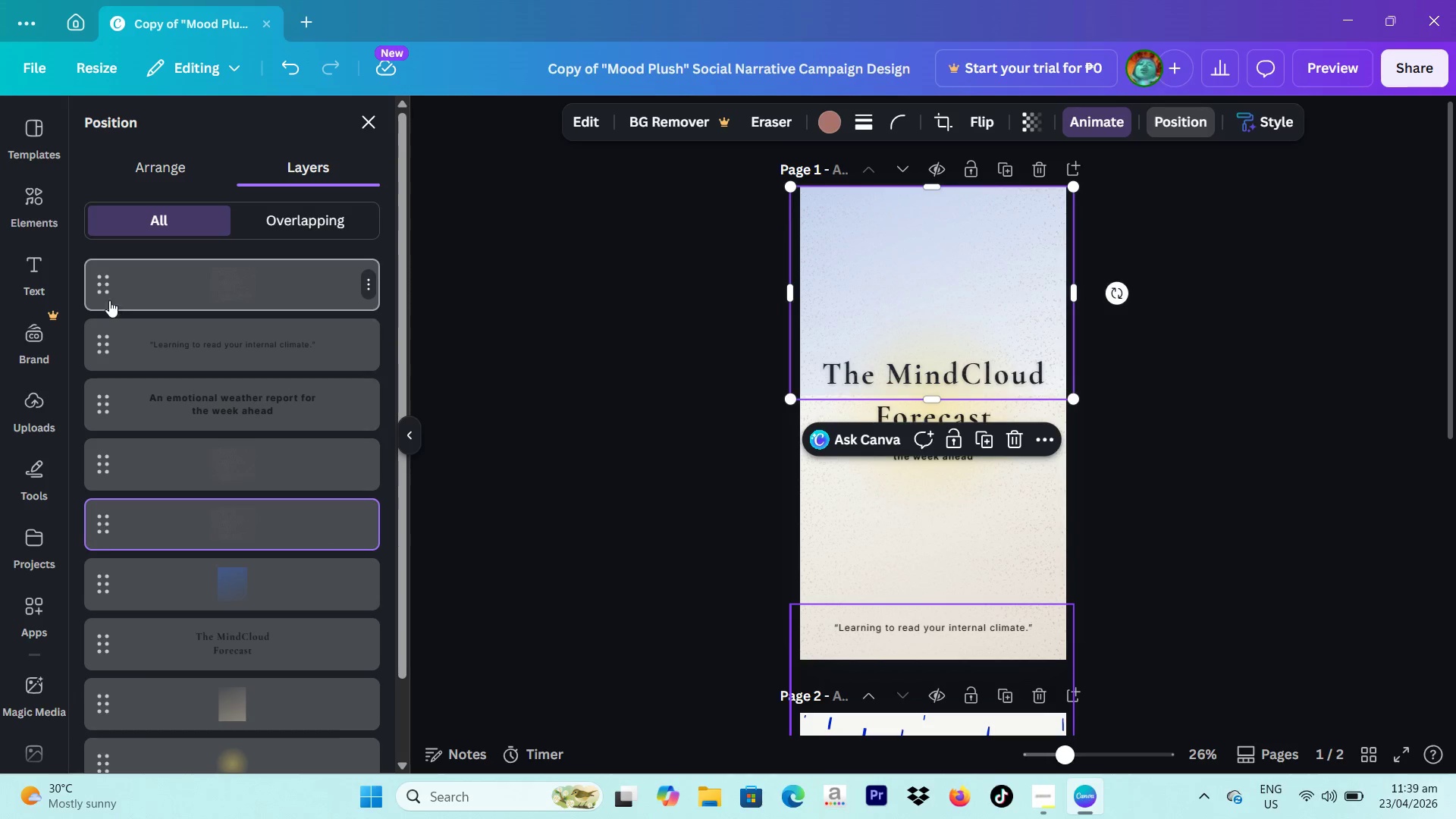 
left_click_drag(start_coordinate=[108, 297], to_coordinate=[109, 459])
 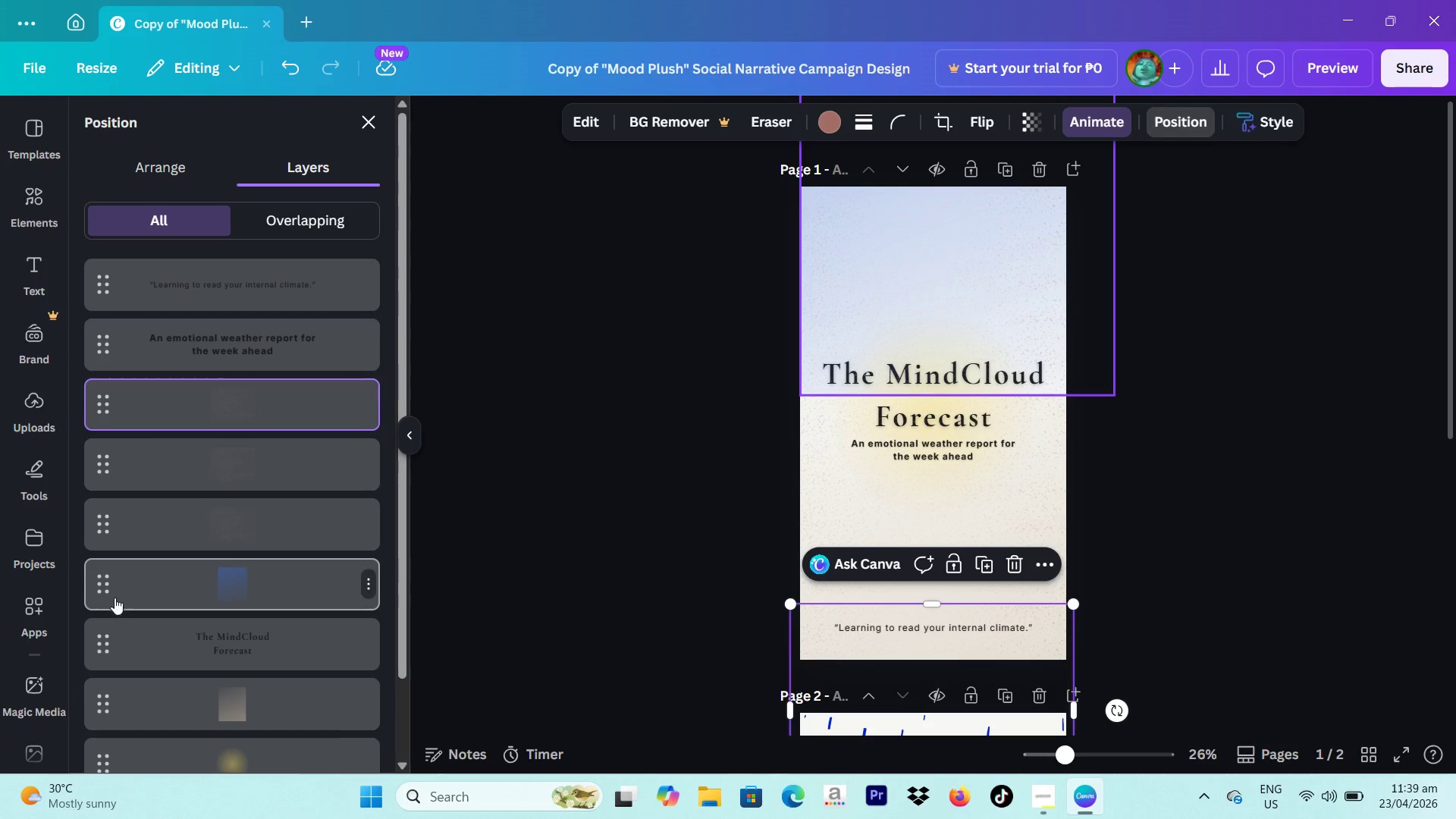 
left_click_drag(start_coordinate=[96, 647], to_coordinate=[105, 394])
 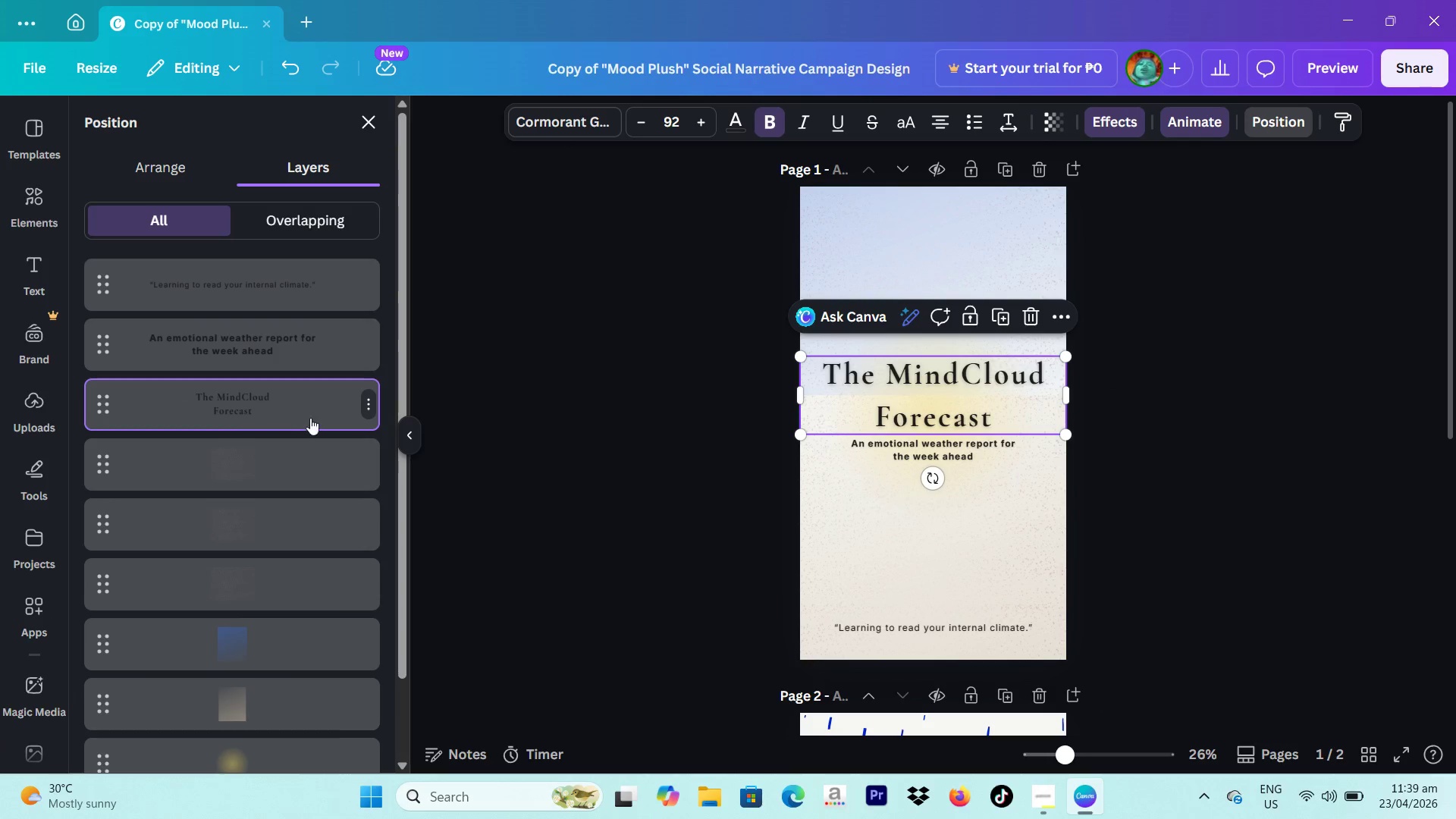 
scroll: coordinate [317, 418], scroll_direction: up, amount: 2.0
 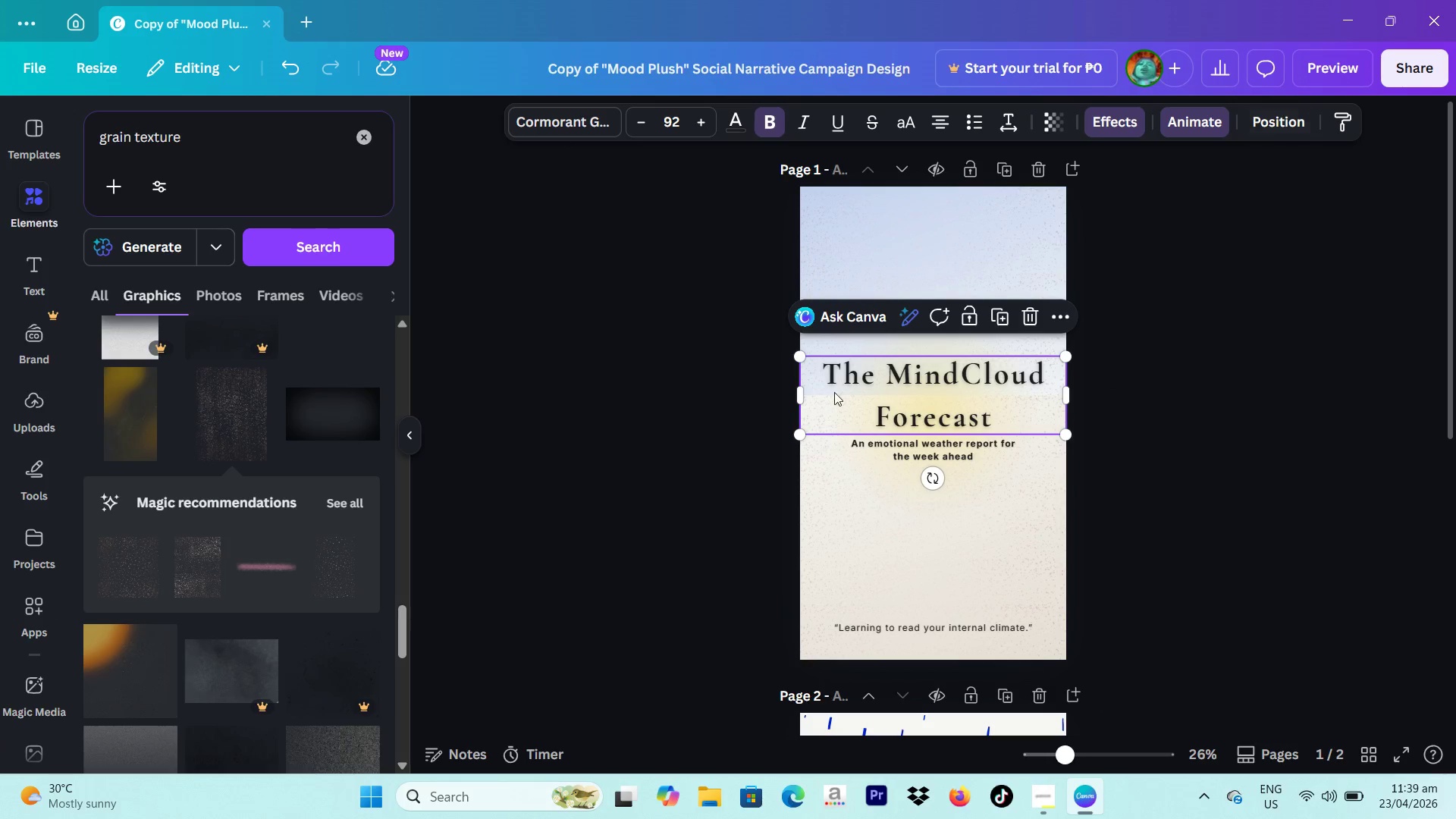 
left_click([1258, 415])
 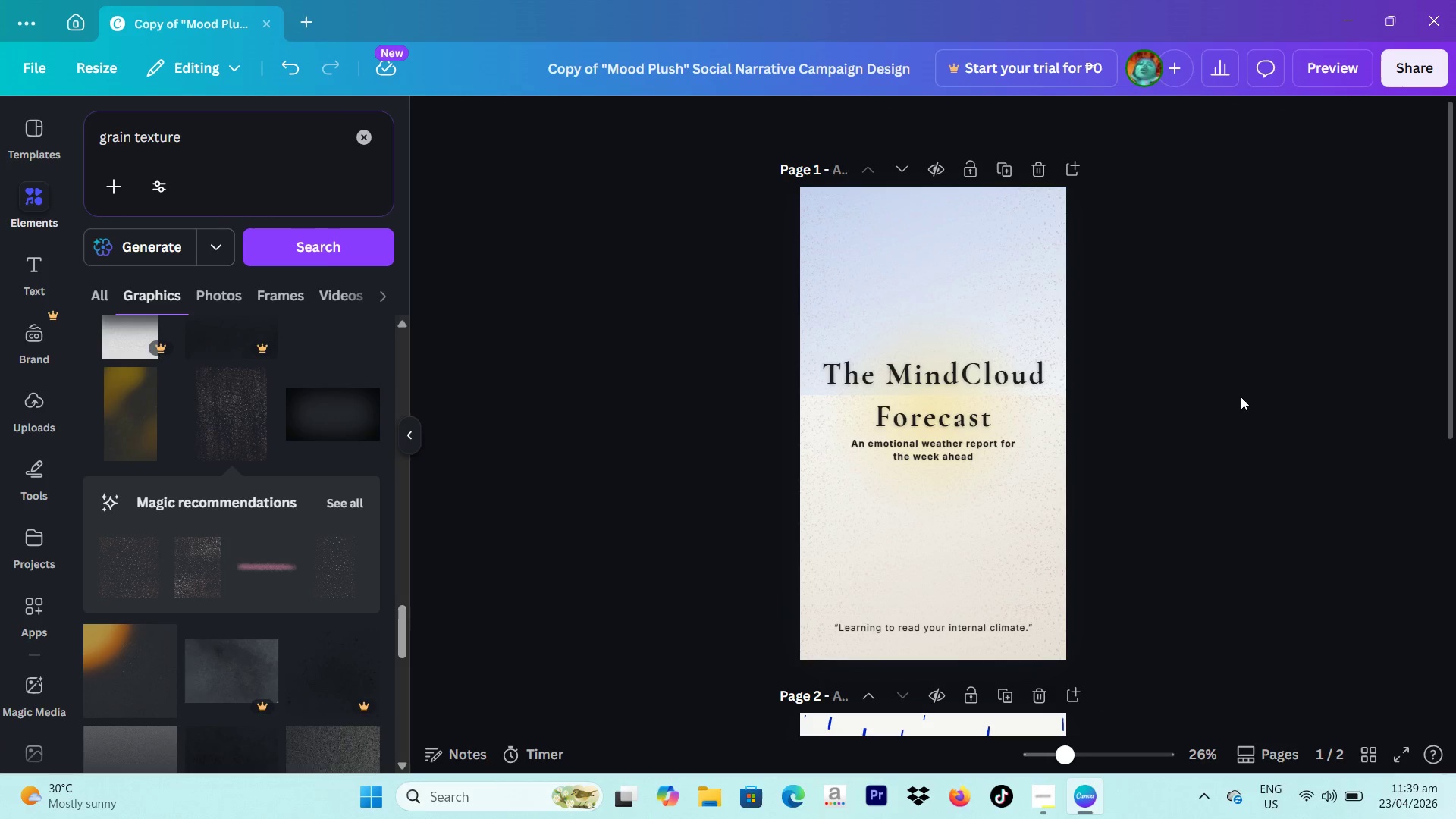 
scroll: coordinate [1231, 399], scroll_direction: down, amount: 2.0
 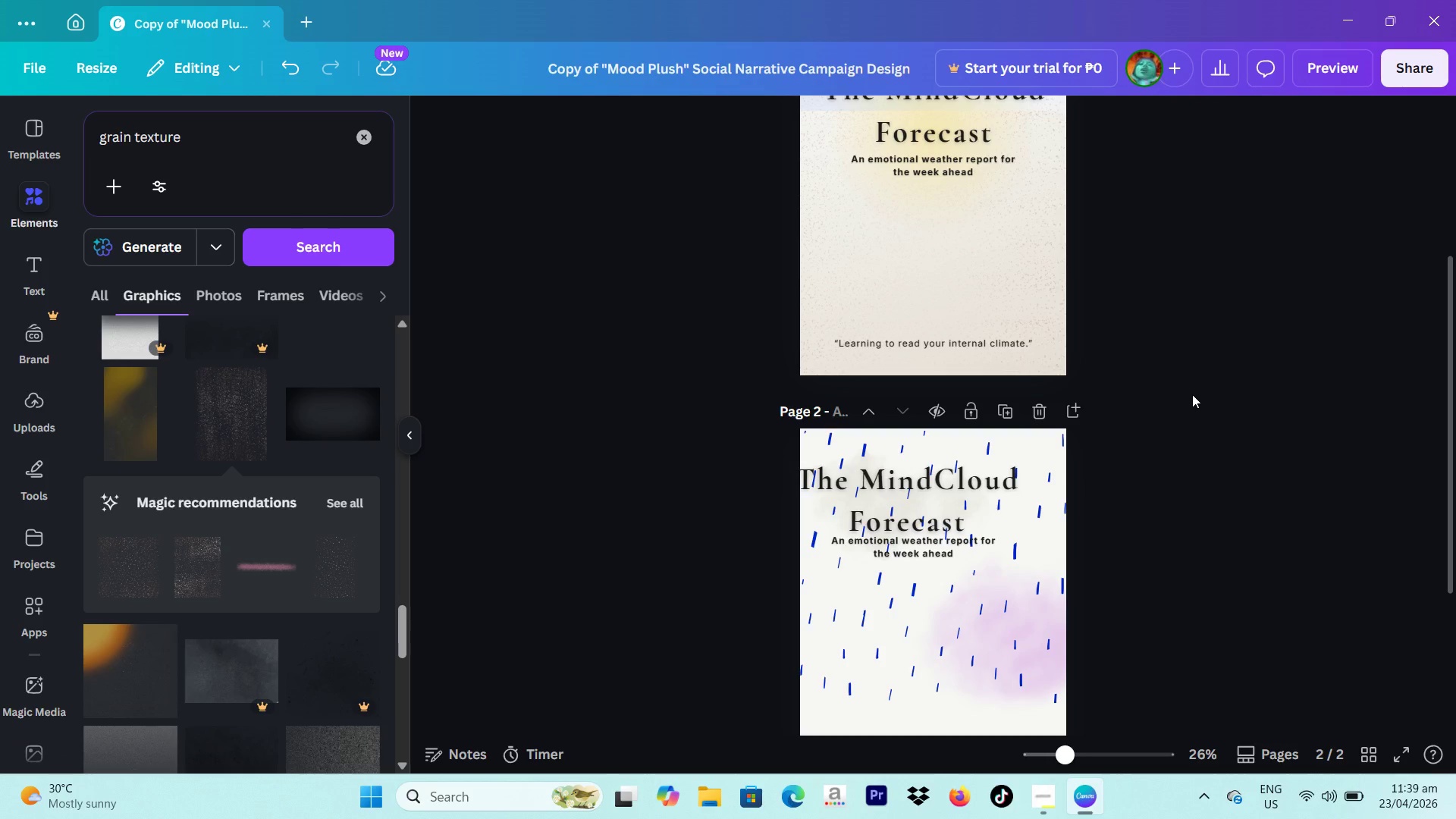 
scroll: coordinate [1177, 391], scroll_direction: up, amount: 2.0
 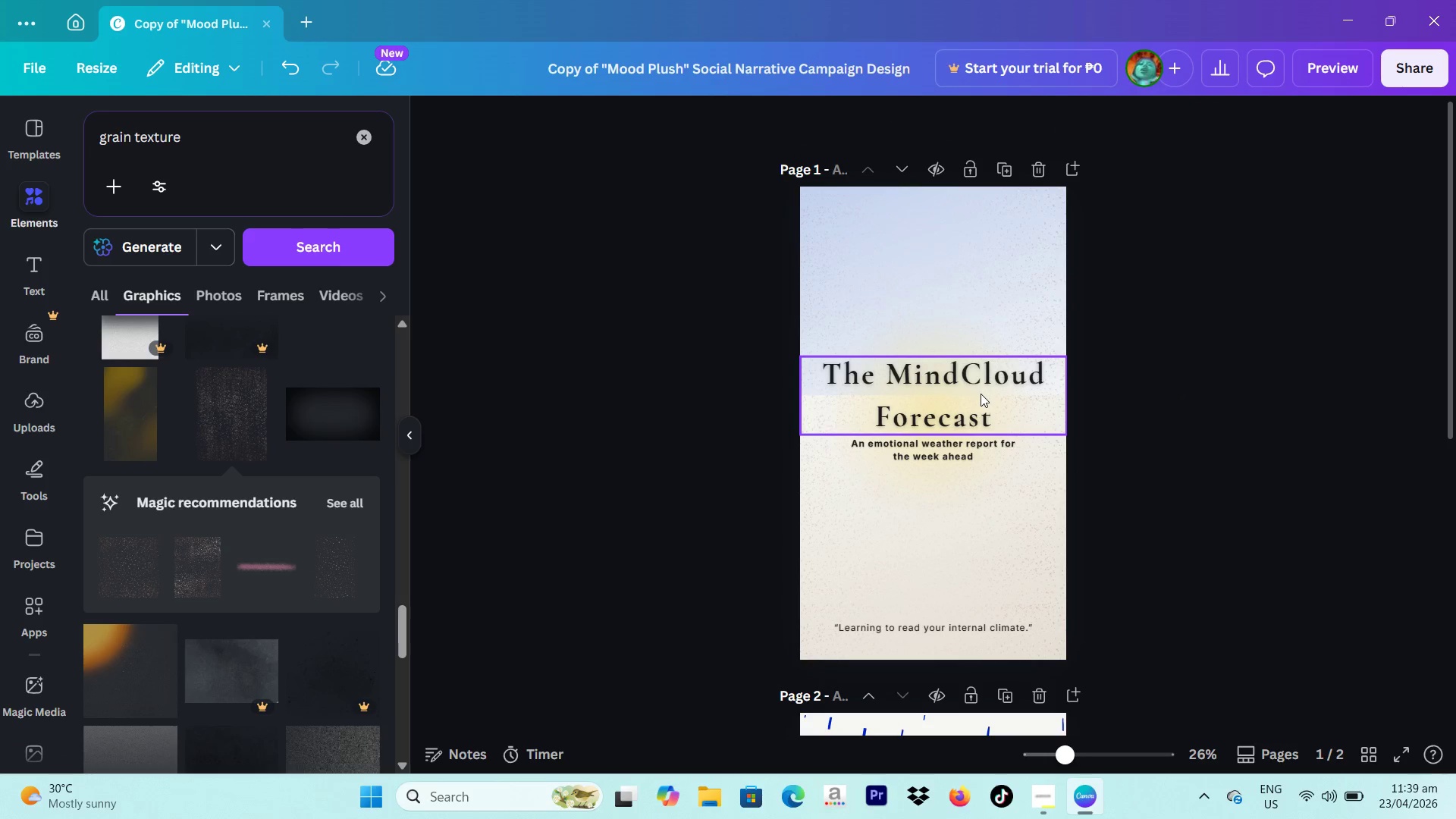 
left_click([981, 394])
 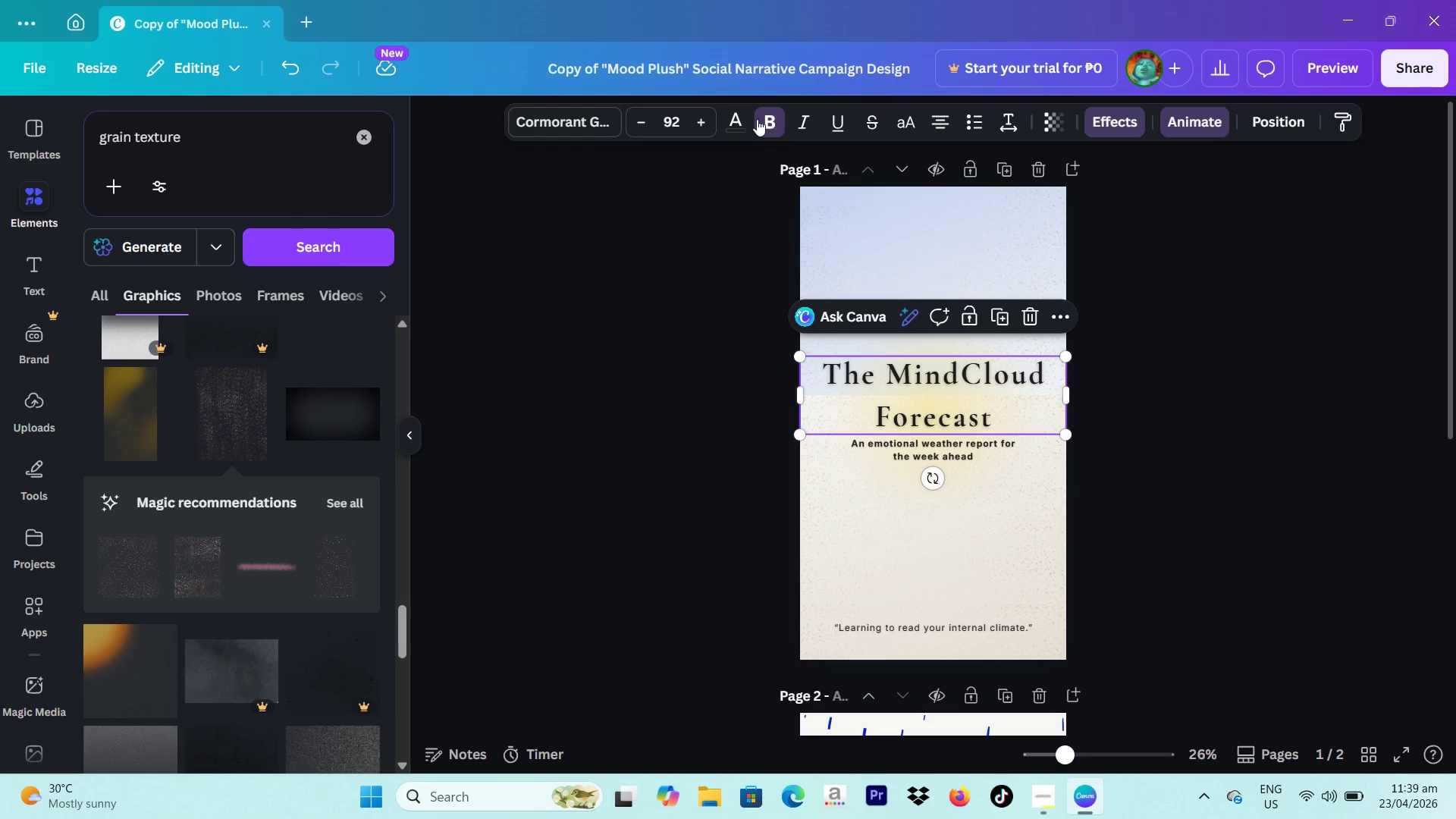 
left_click([736, 119])
 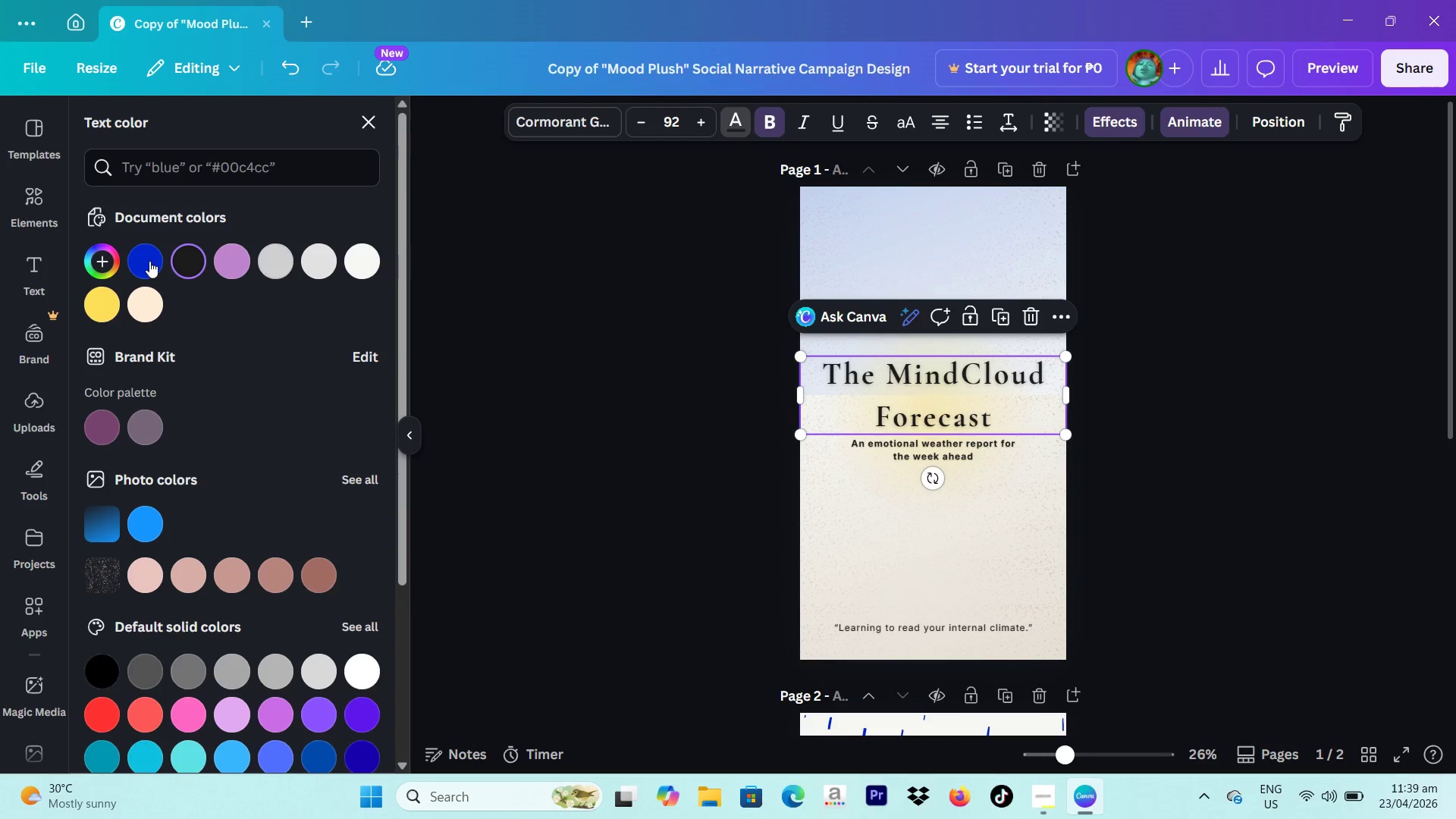 
left_click([111, 253])
 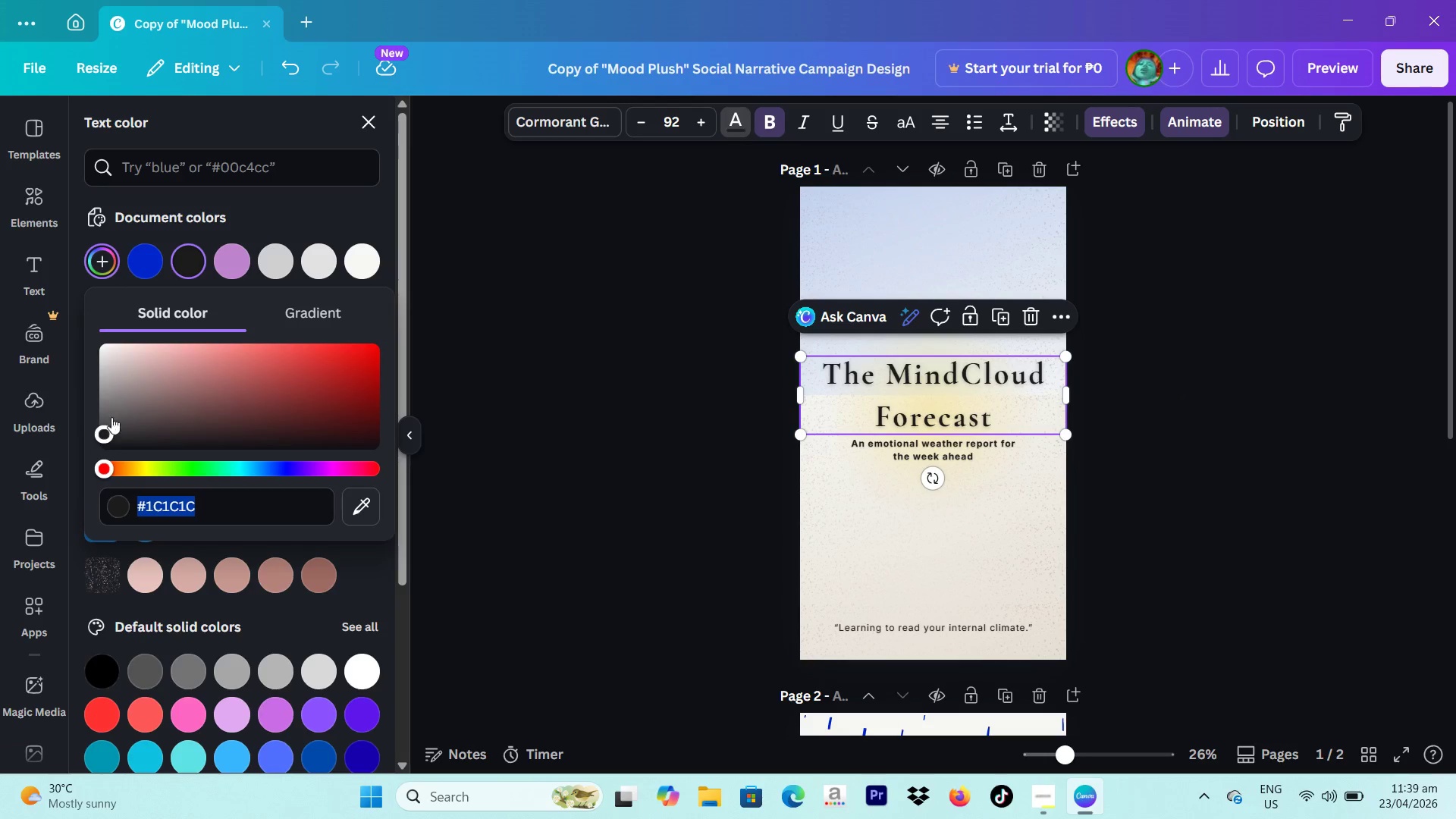 
left_click_drag(start_coordinate=[102, 424], to_coordinate=[124, 422])
 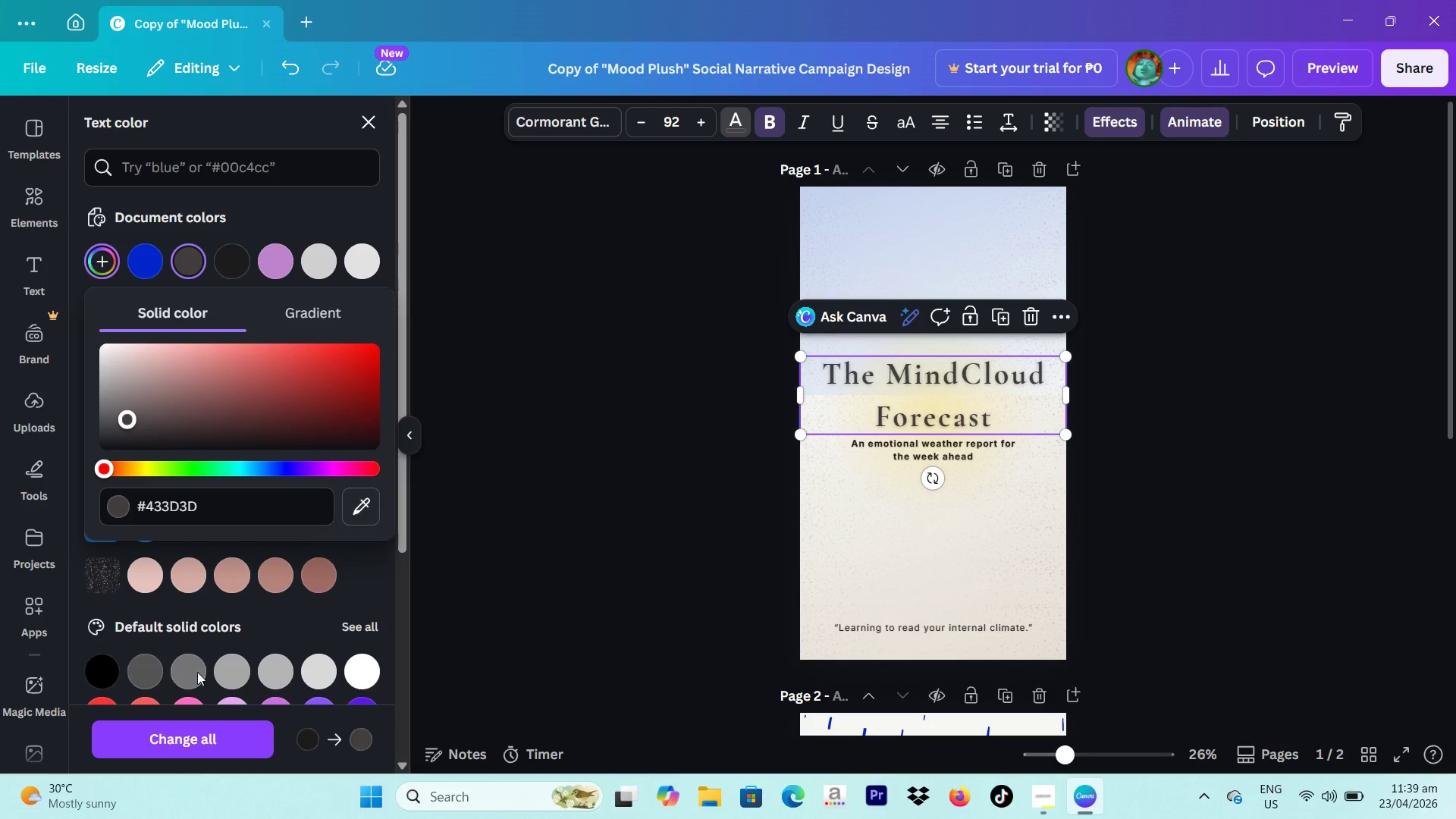 
left_click([133, 742])
 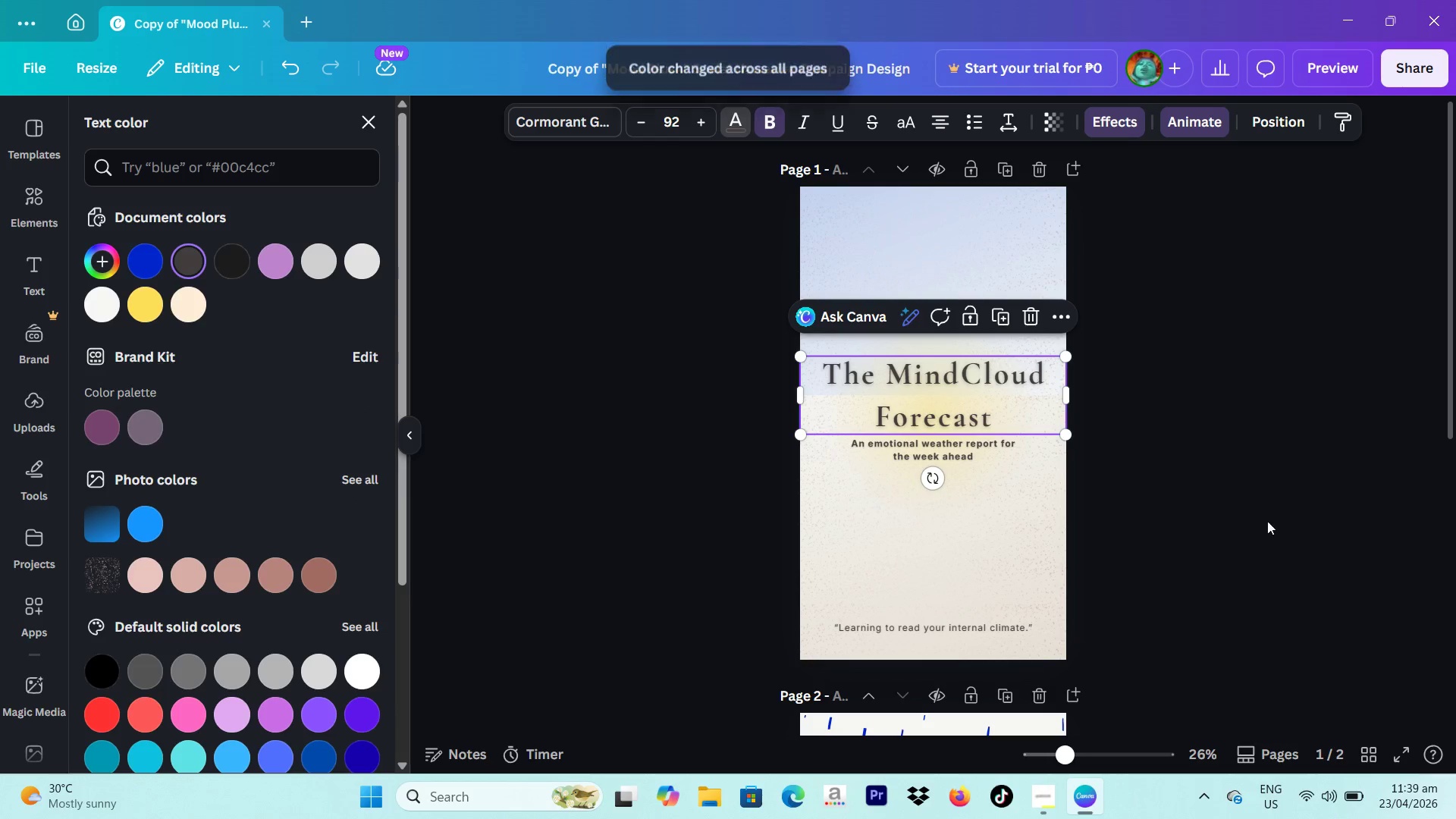 
left_click([1273, 509])
 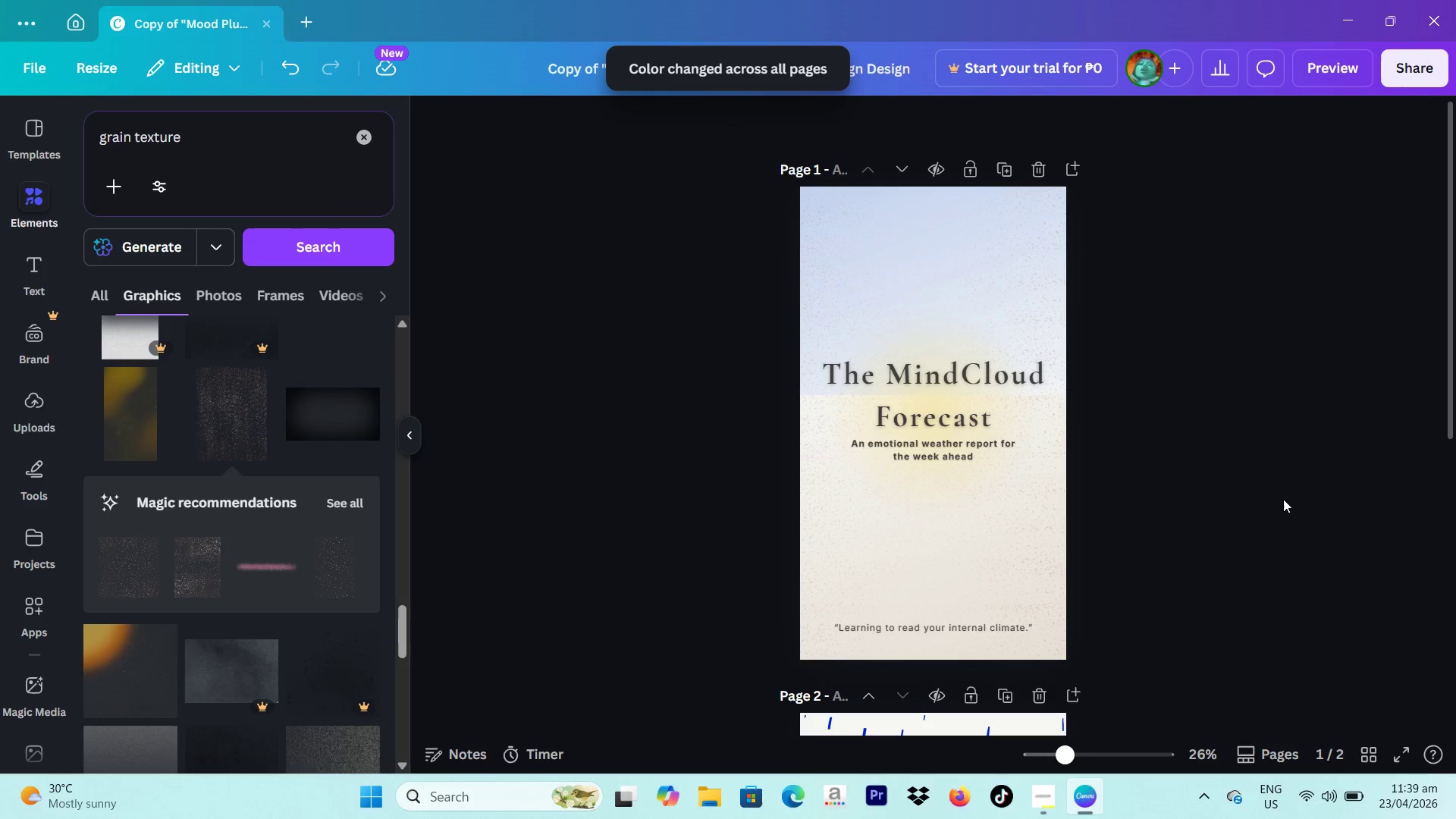 
scroll: coordinate [1298, 497], scroll_direction: down, amount: 2.0
 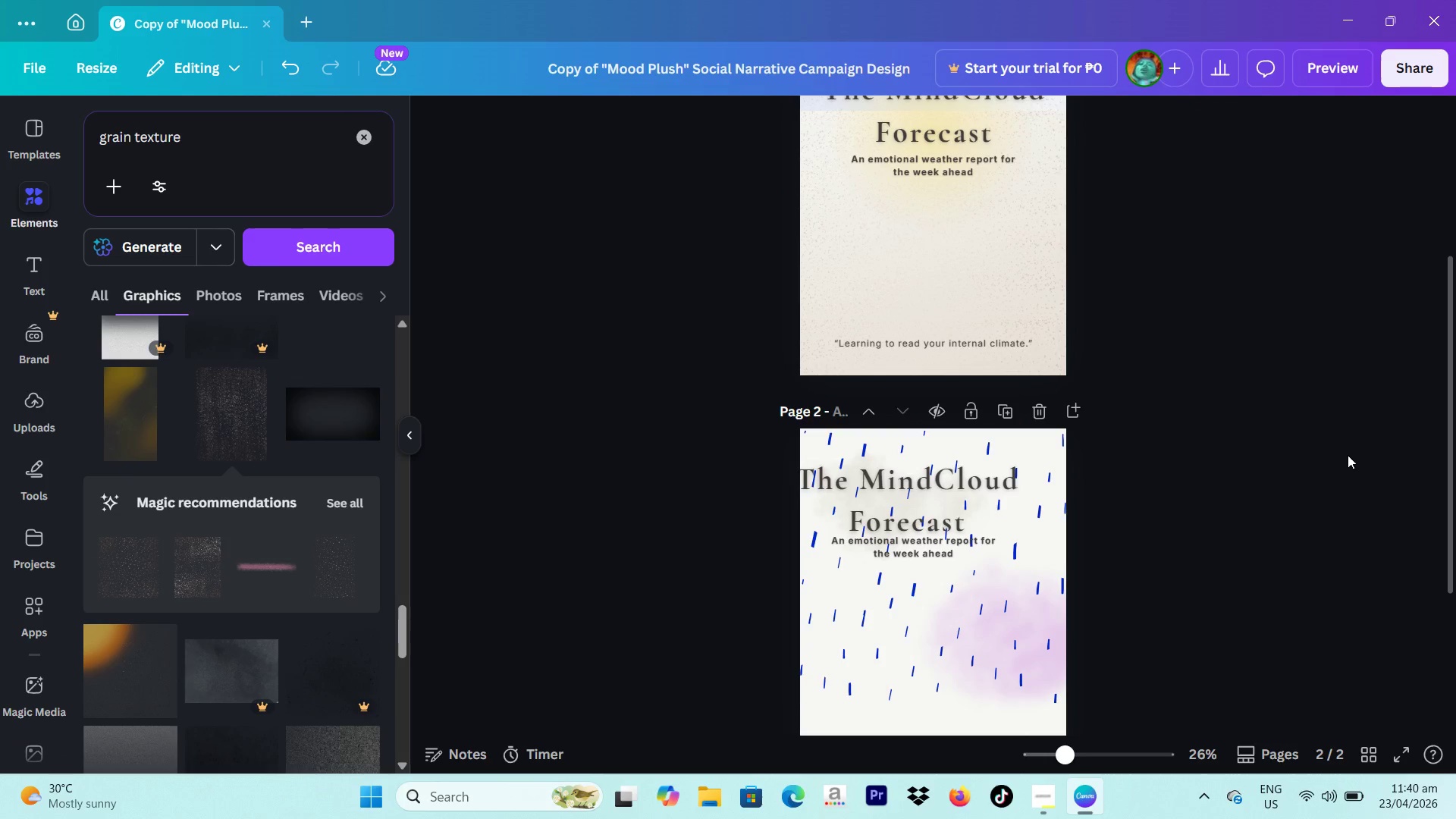 
wait(10.27)
 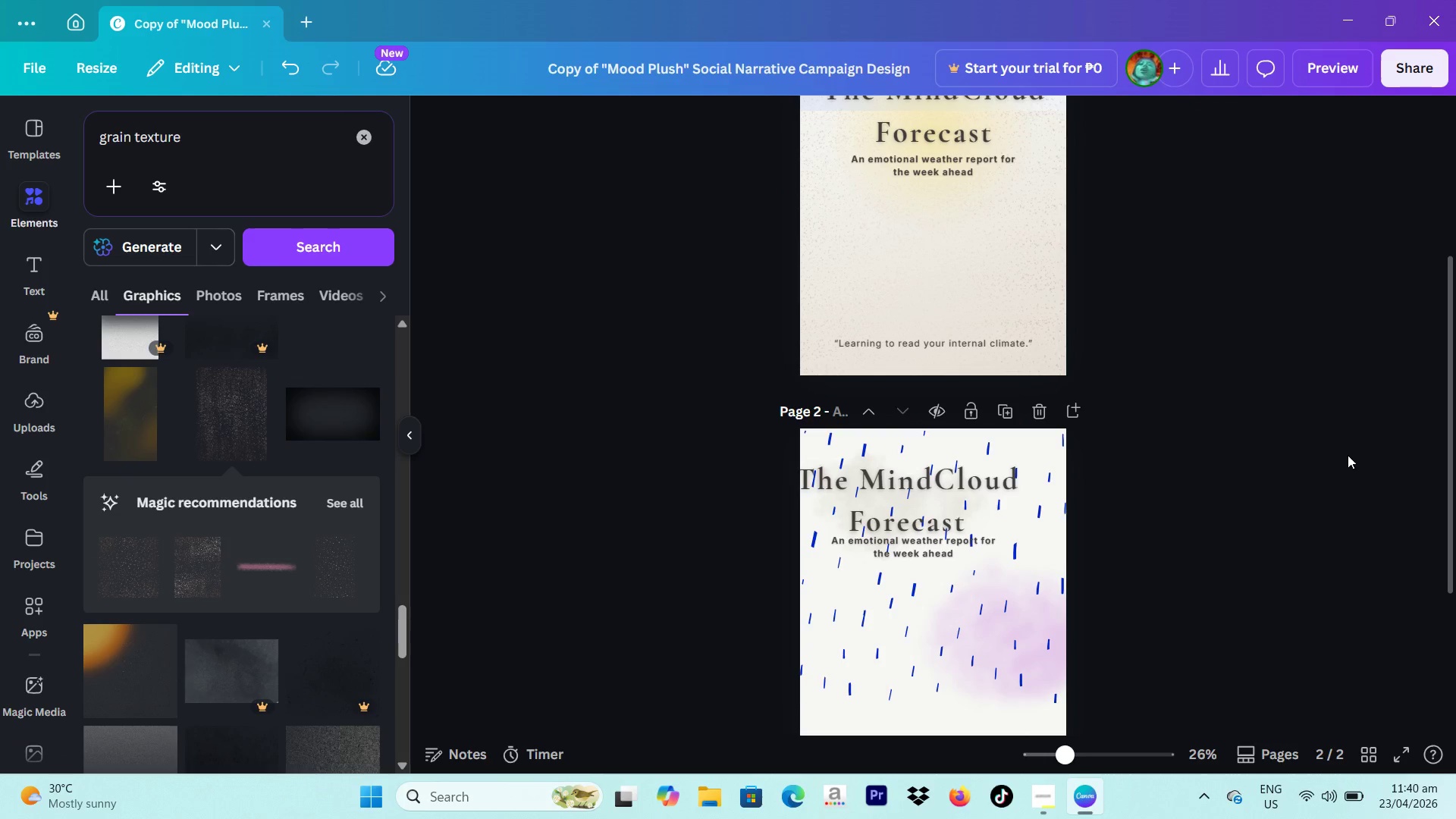 
scroll: coordinate [1347, 434], scroll_direction: up, amount: 2.0
 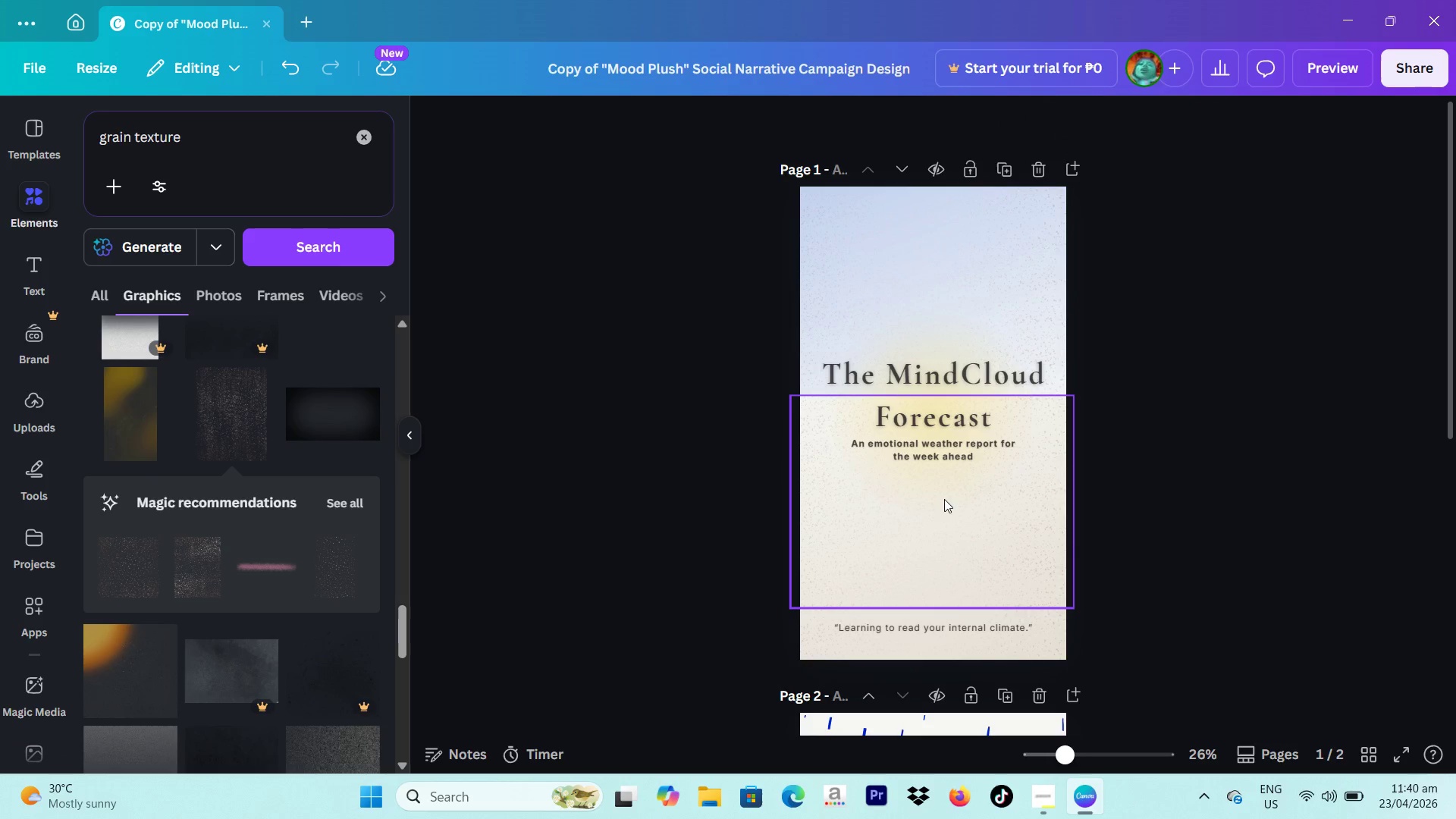 
left_click([921, 630])
 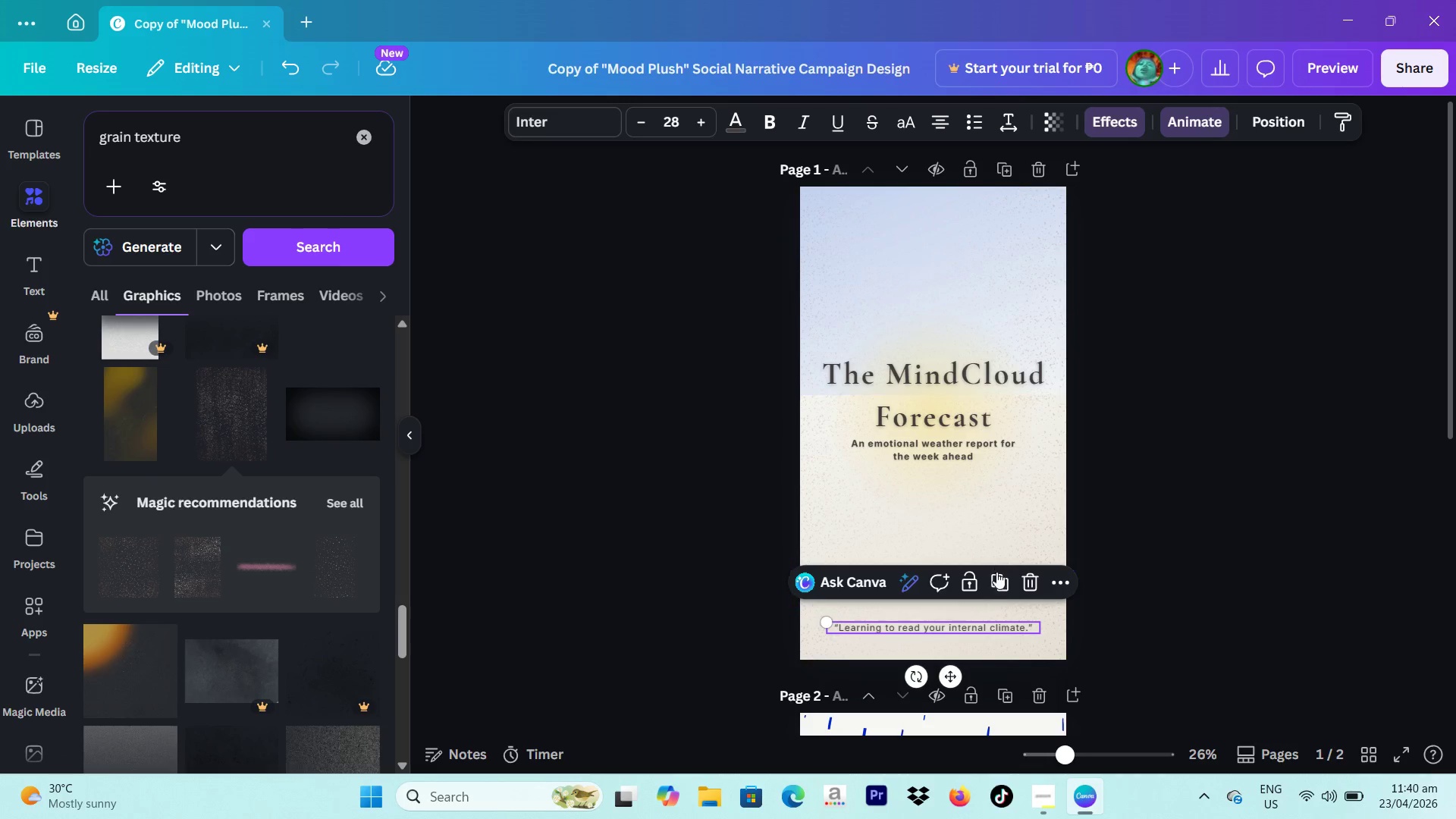 
left_click([1001, 577])
 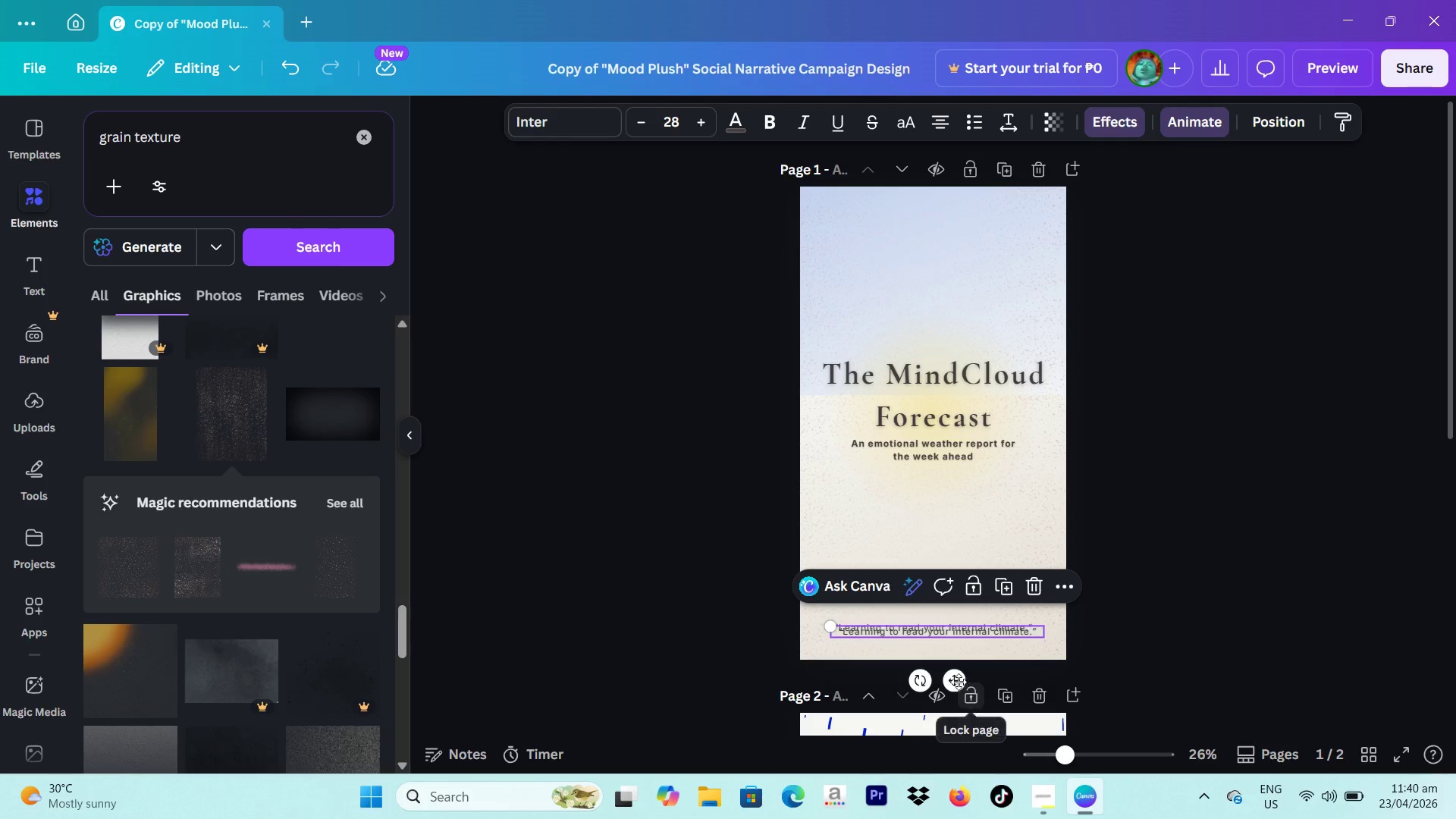 
left_click_drag(start_coordinate=[958, 677], to_coordinate=[951, 268])
 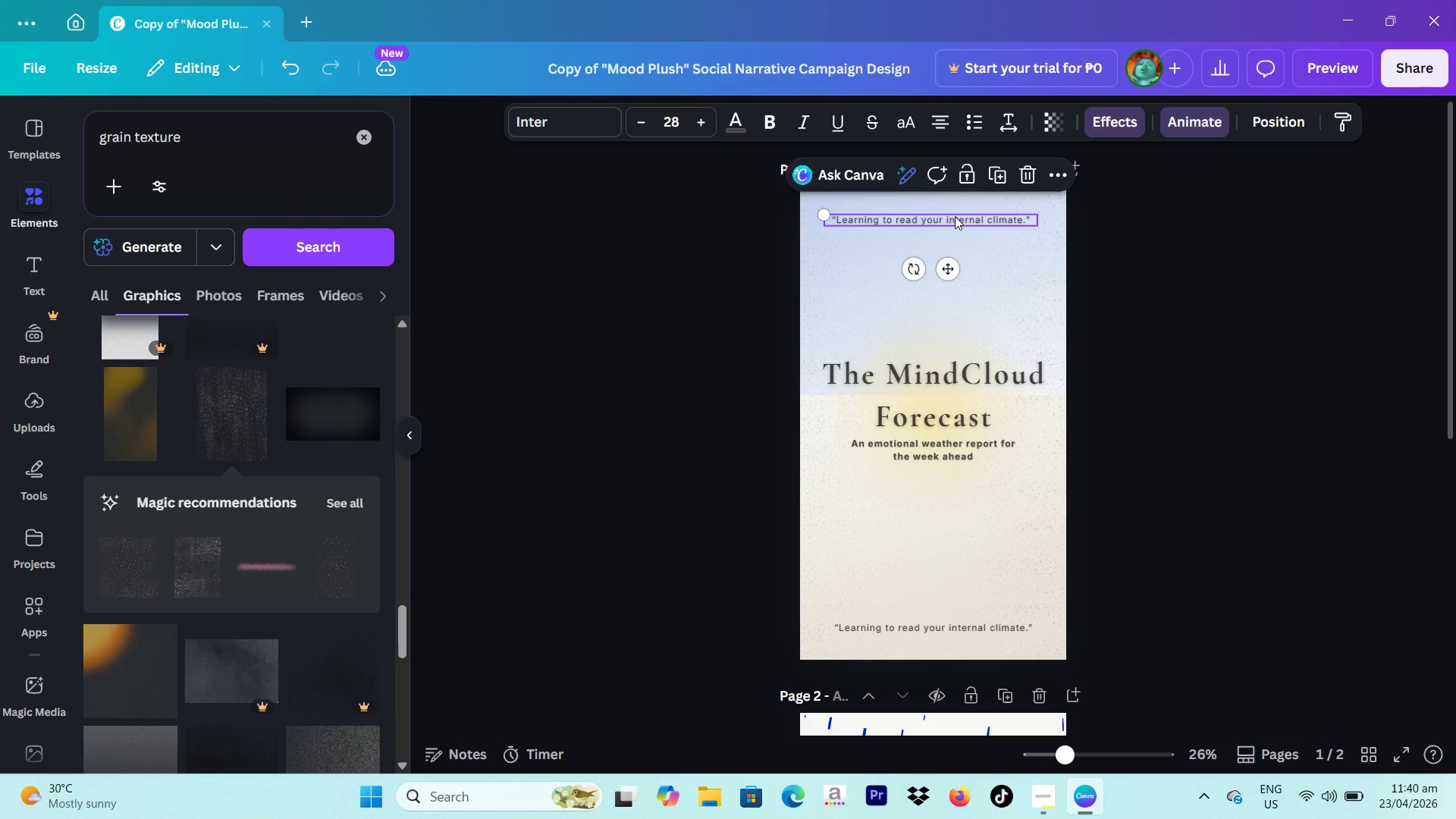 
double_click([955, 216])
 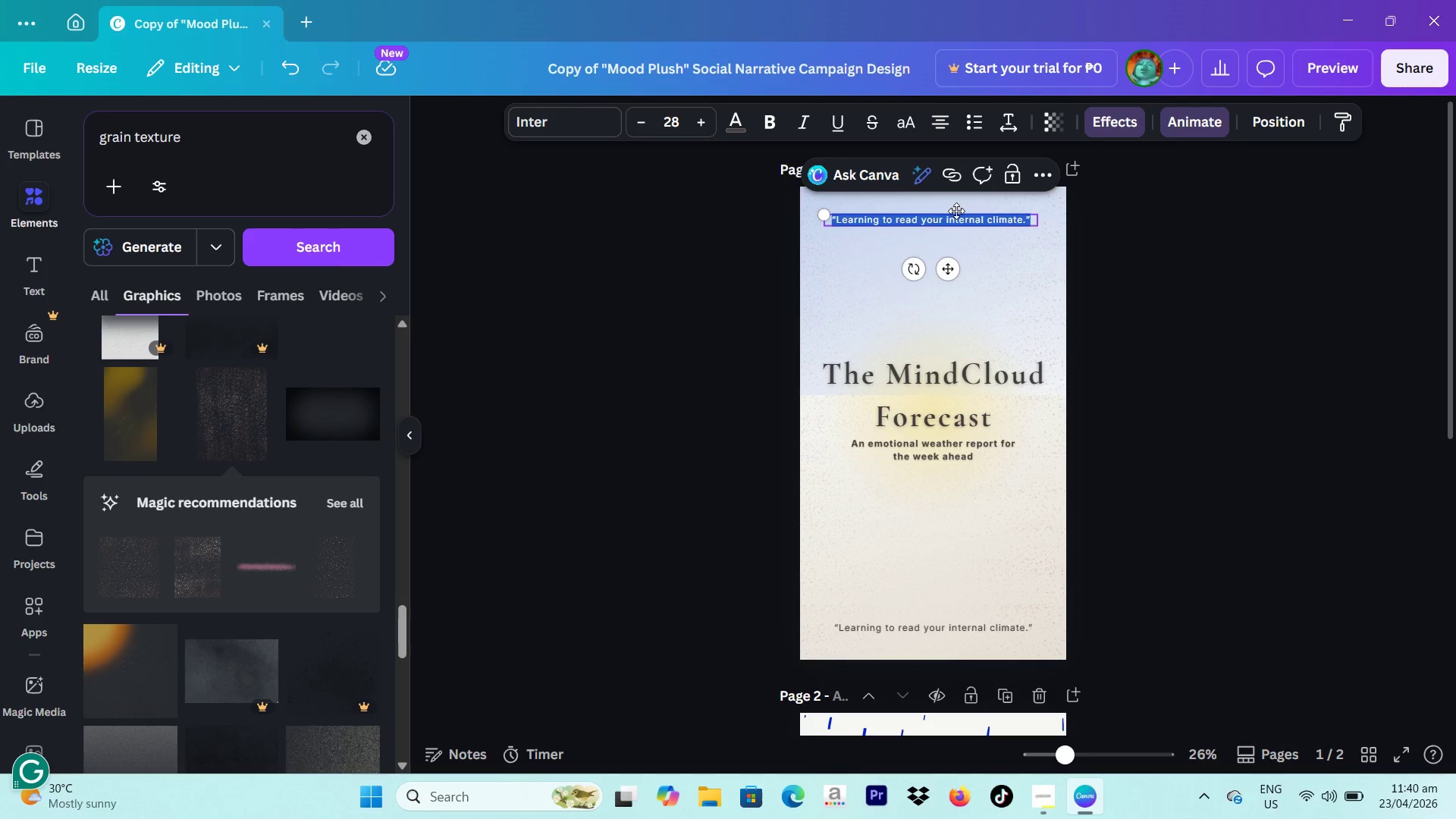 
type(WEEK )! - )
key(Backspace)
key(Backspace)
key(Backspace)
key(Backspace)
key(Backspace)
type(01 - i)
key(Backspace)
type(INYE)
key(Backspace)
key(Backspace)
type(TERNAL CLIMATE)
 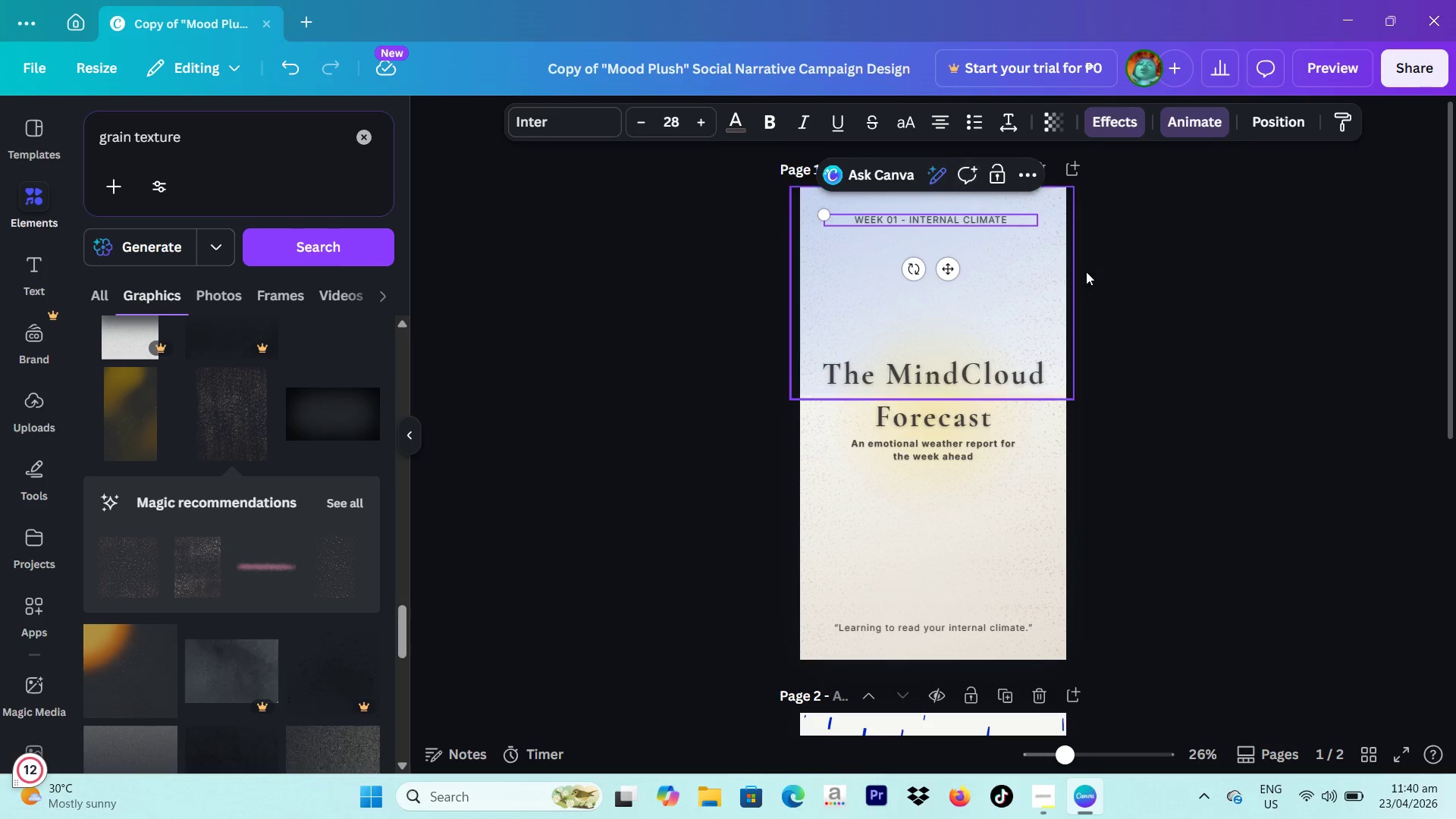 
left_click([1165, 311])
 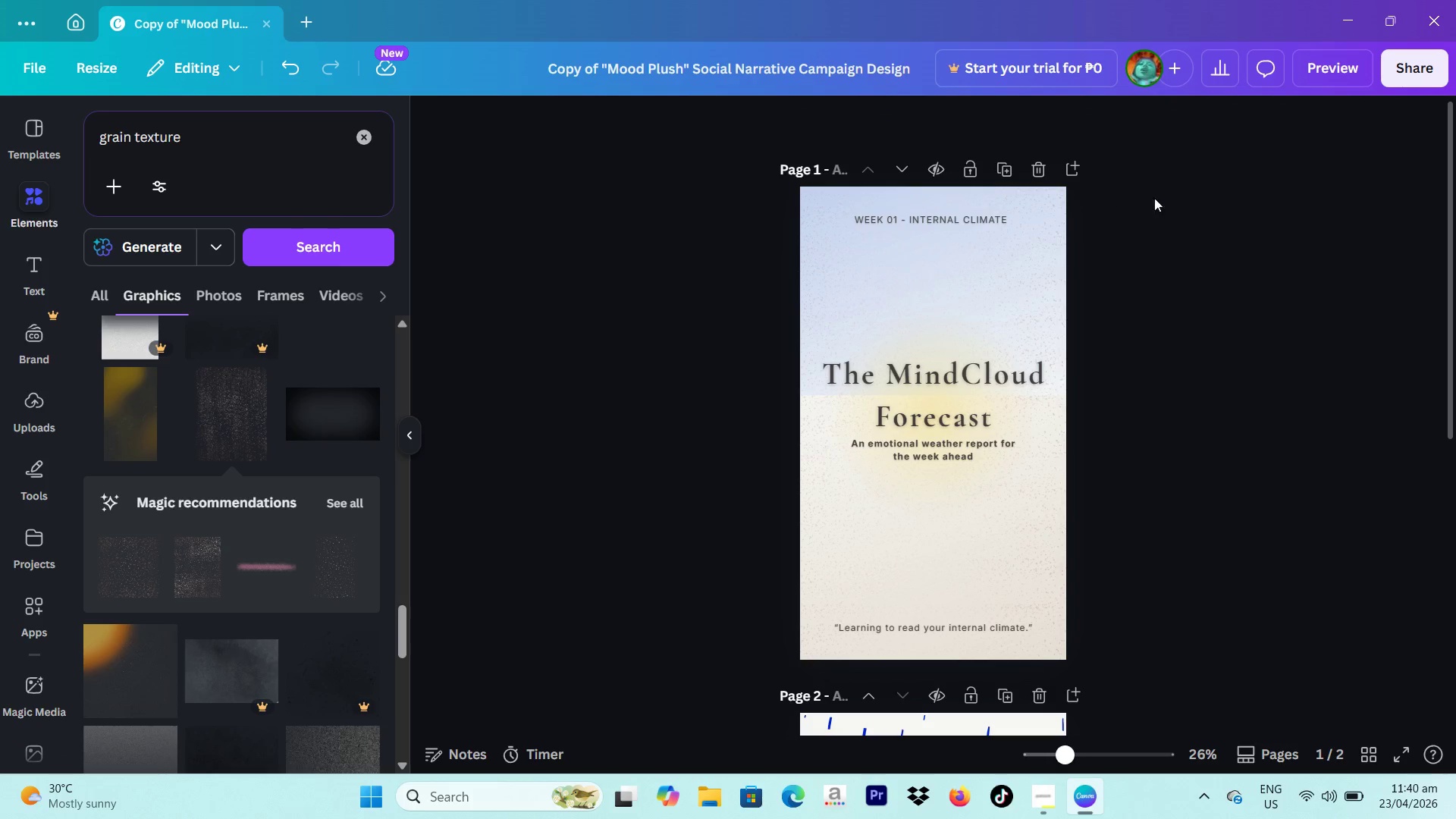 
scroll: coordinate [1190, 309], scroll_direction: down, amount: 7.0
 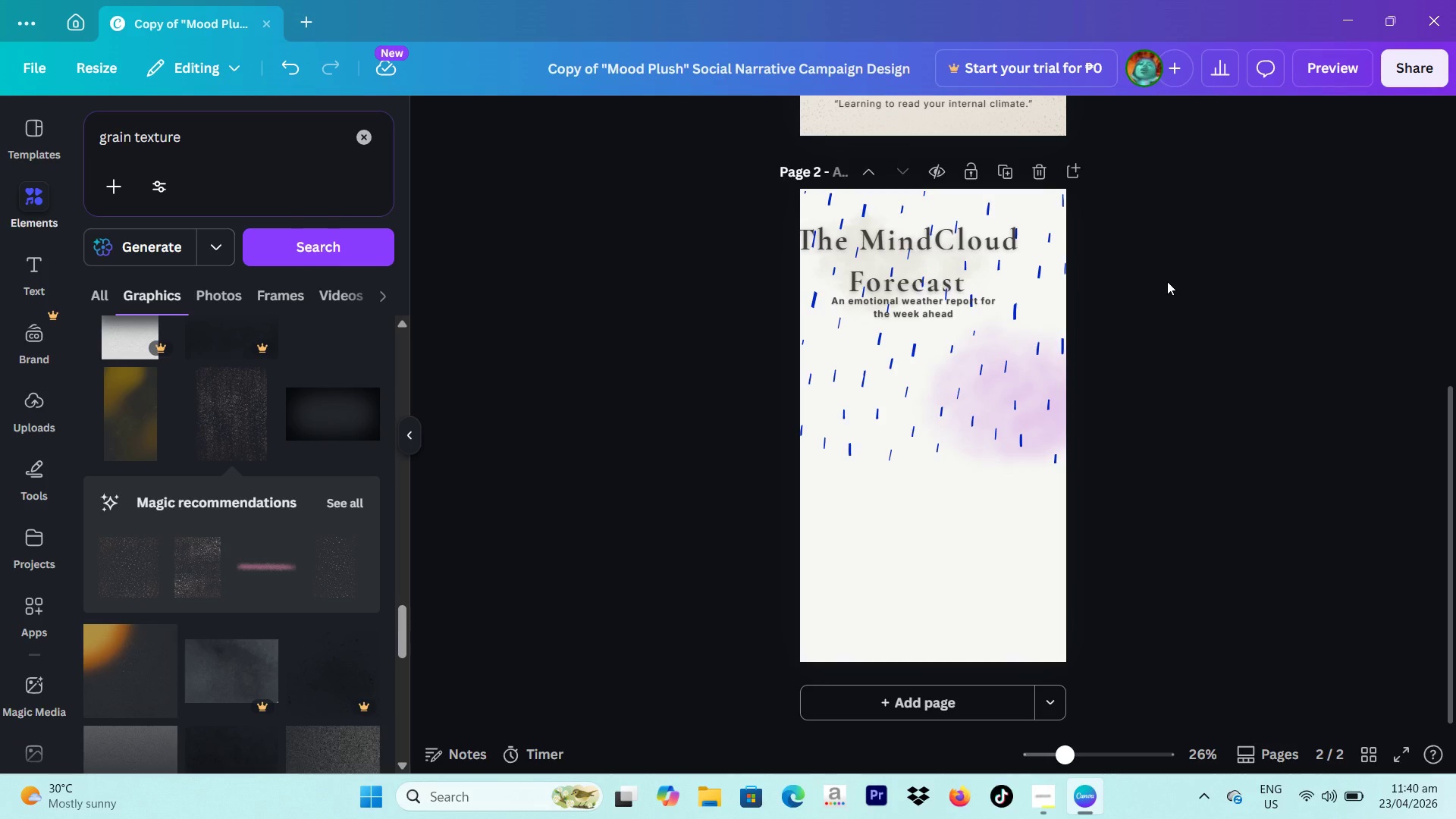 
wait(5.45)
 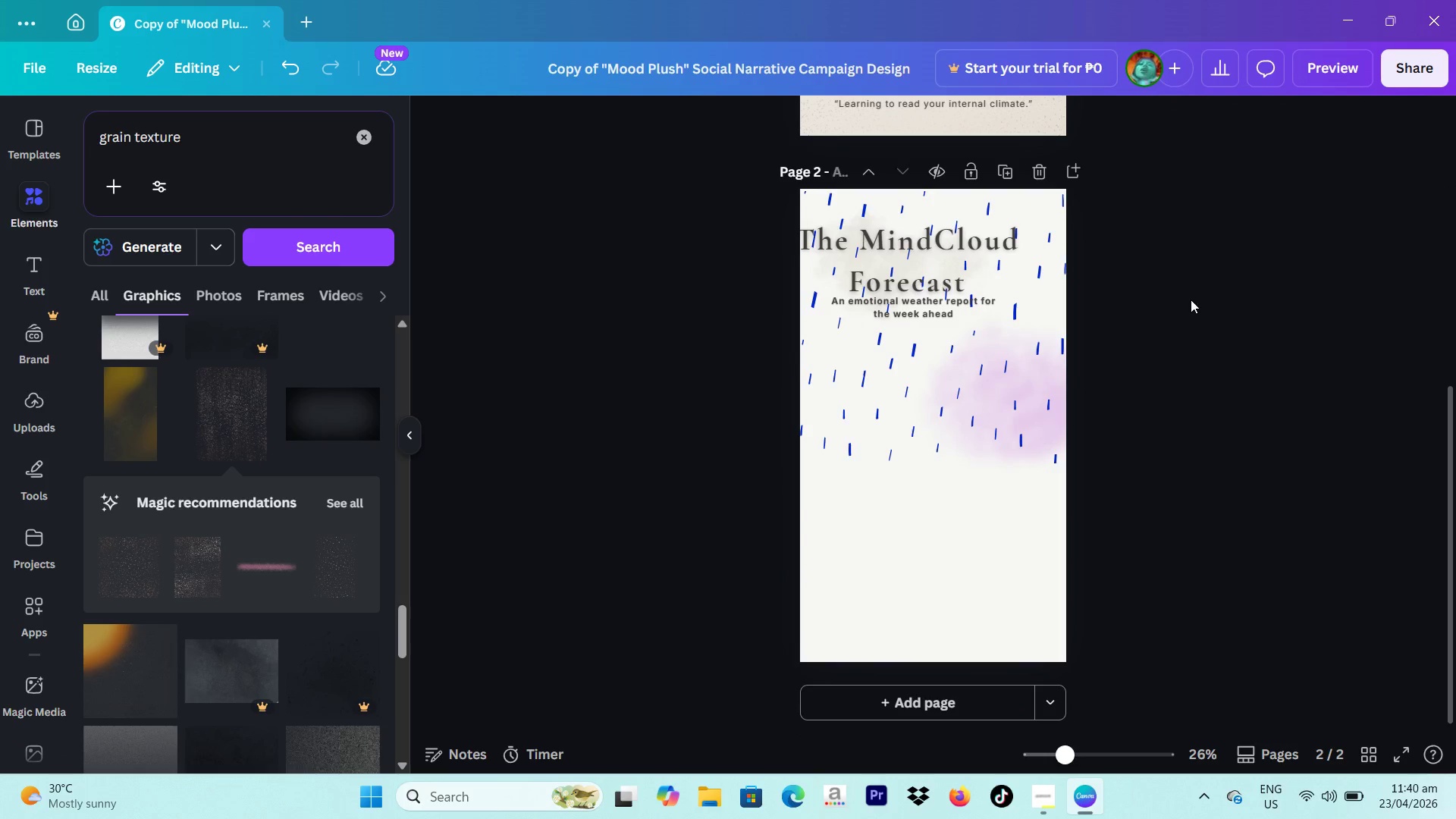 
left_click([952, 265])
 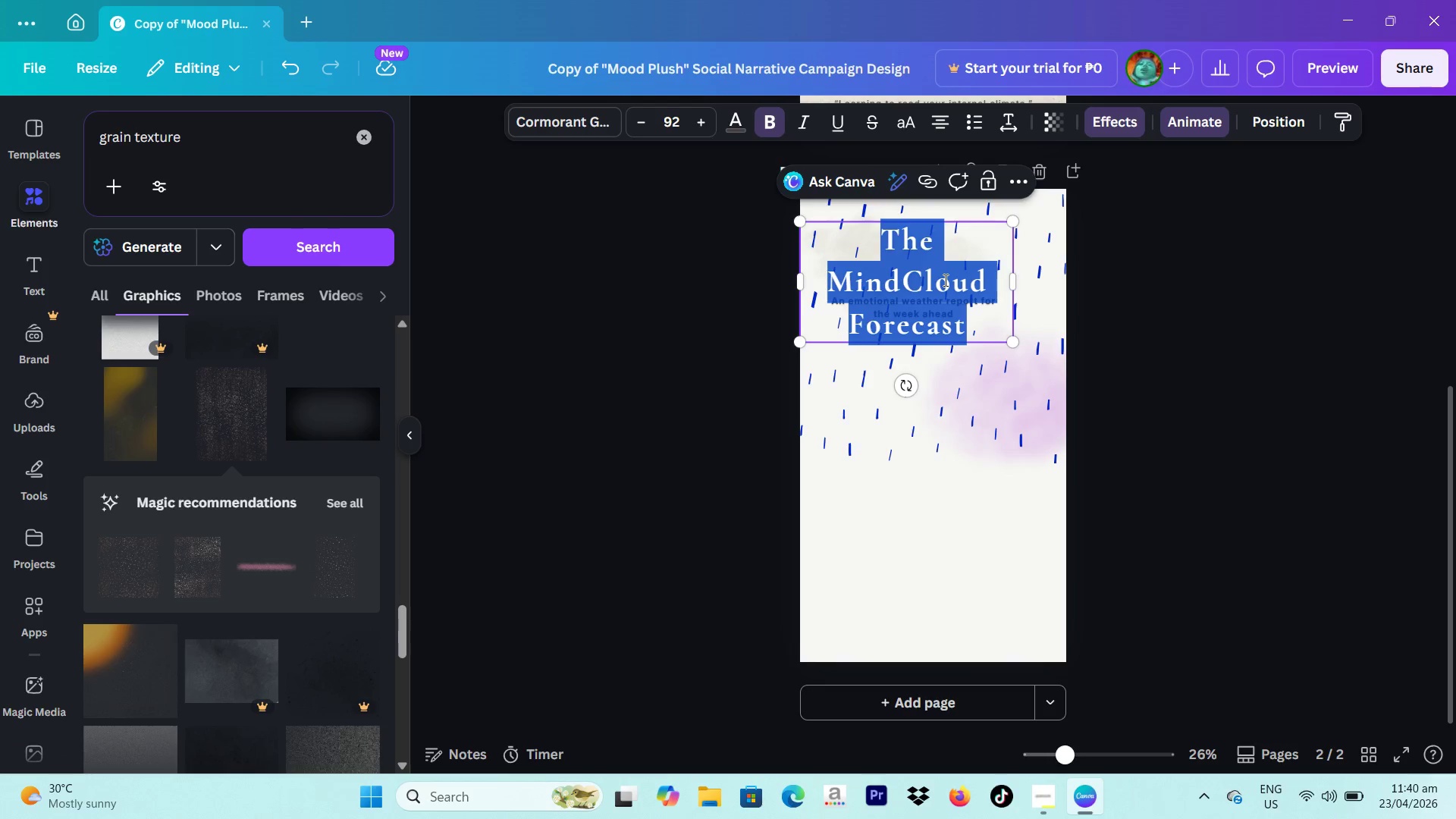 
type(lO)
key(Backspace)
key(Backspace)
key(Backspace)
type(Low Visibility)
 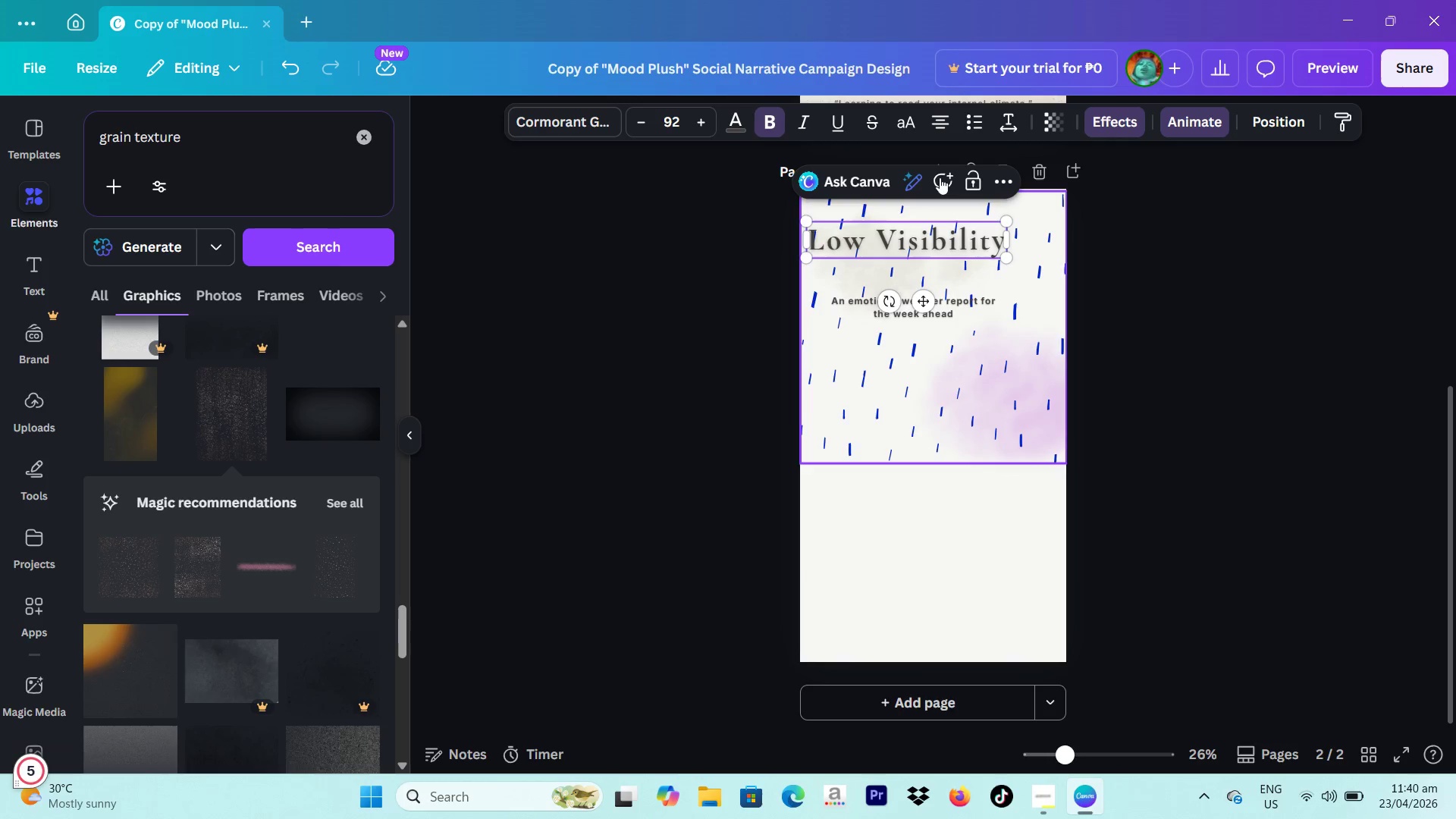 
left_click([1124, 282])
 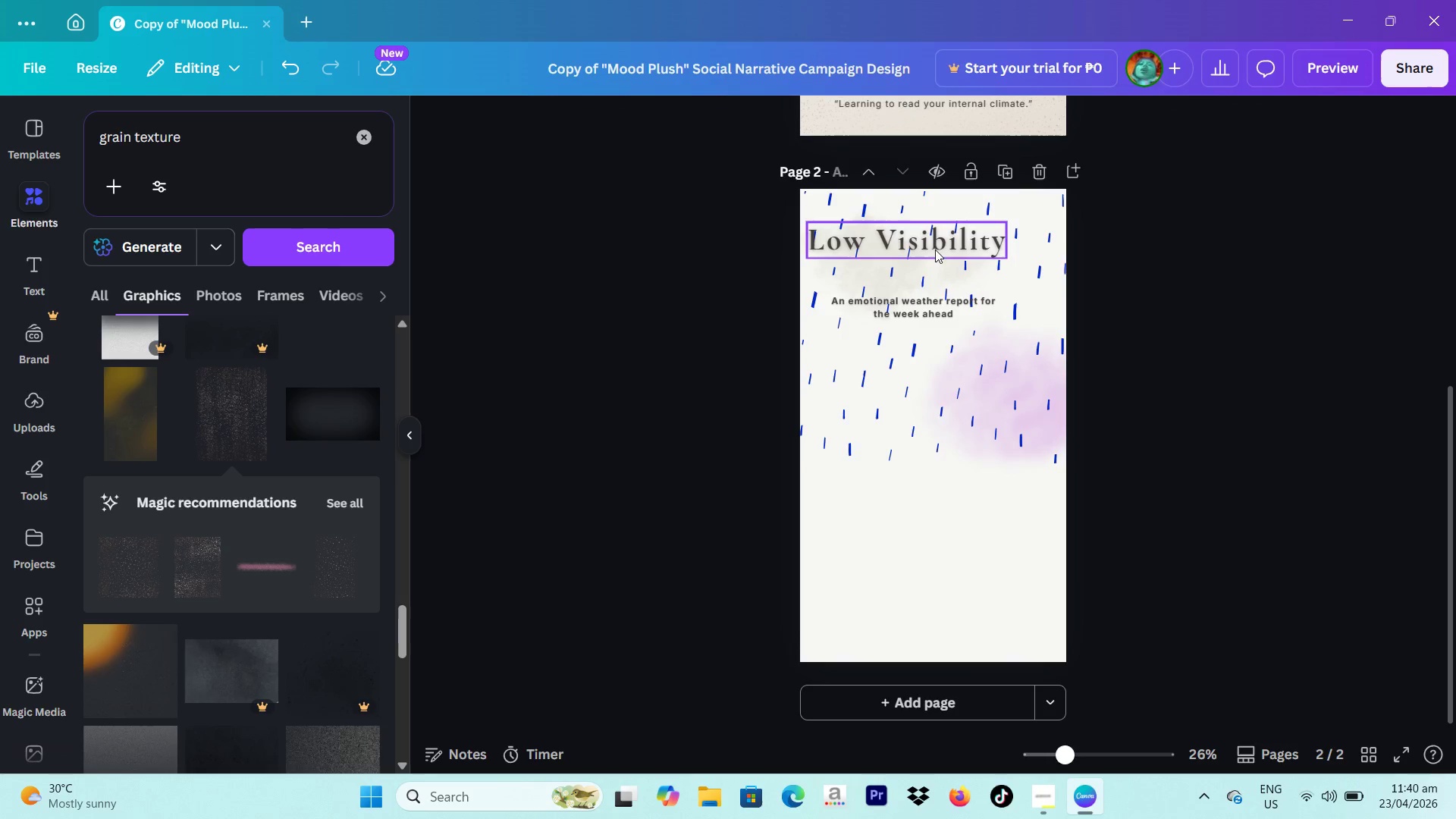 
left_click_drag(start_coordinate=[932, 247], to_coordinate=[959, 285])
 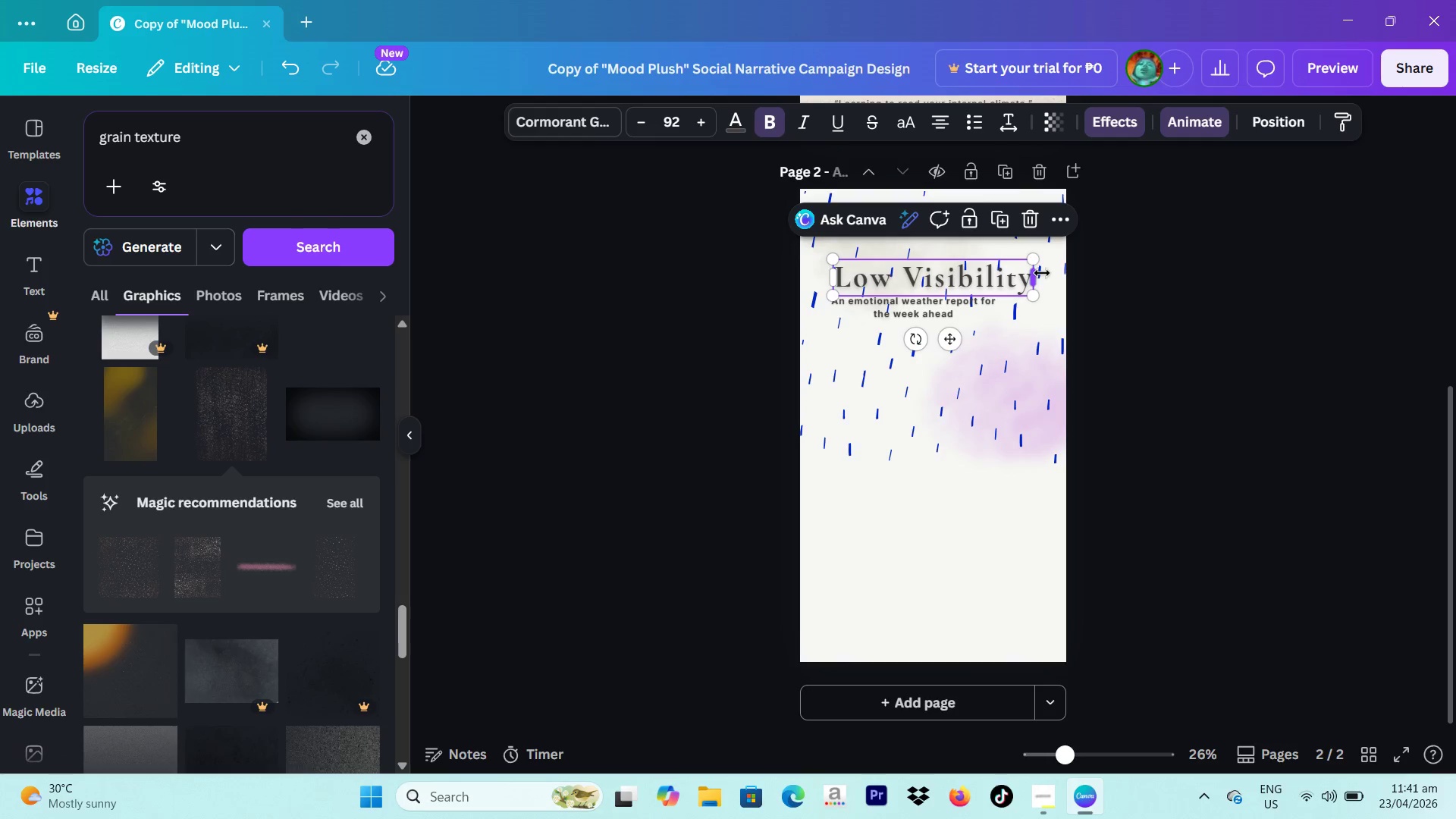 
left_click_drag(start_coordinate=[1042, 273], to_coordinate=[1009, 273])
 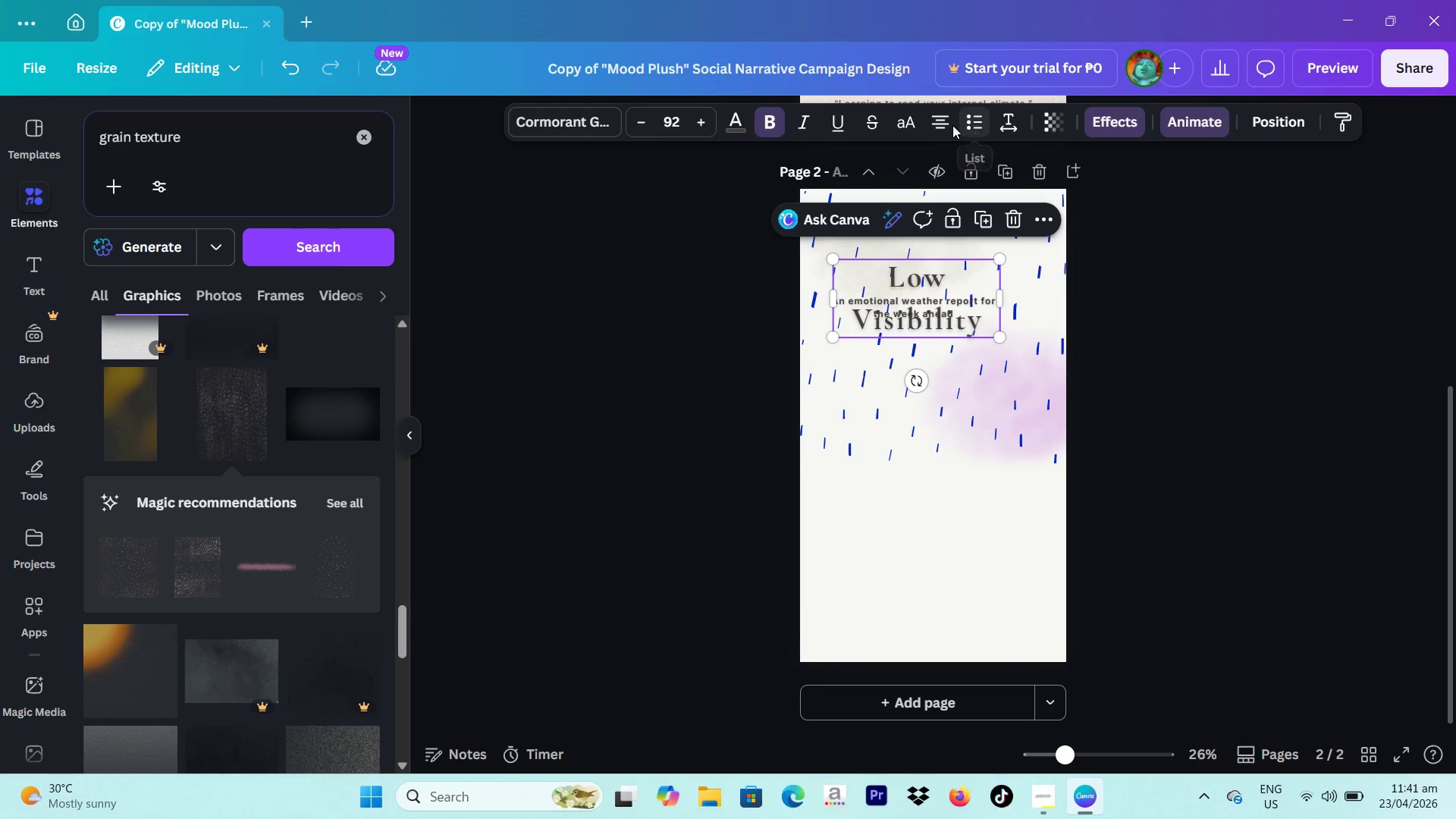 
left_click([937, 123])
 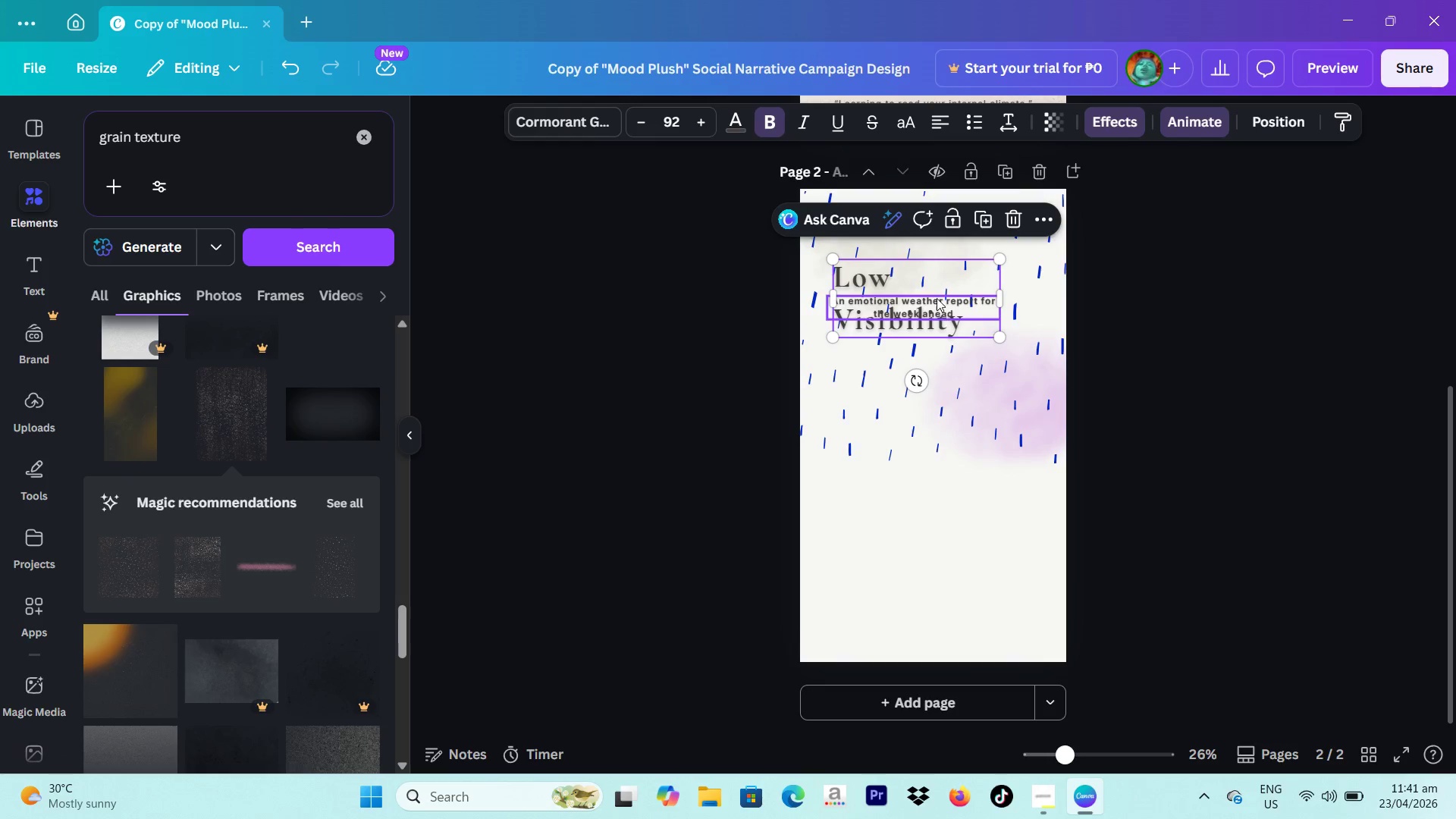 
left_click_drag(start_coordinate=[931, 281], to_coordinate=[938, 289])
 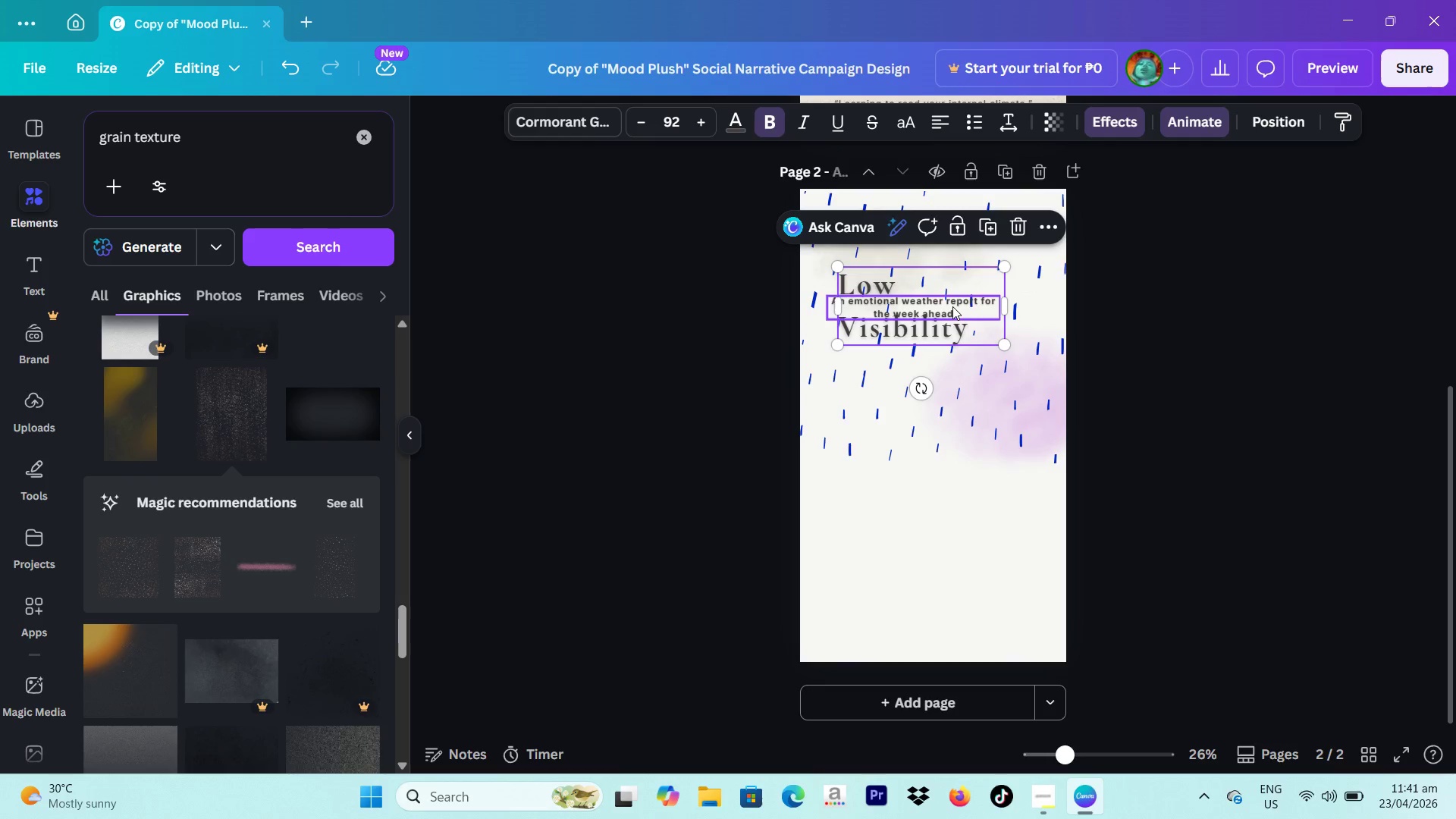 
left_click_drag(start_coordinate=[952, 306], to_coordinate=[959, 345])
 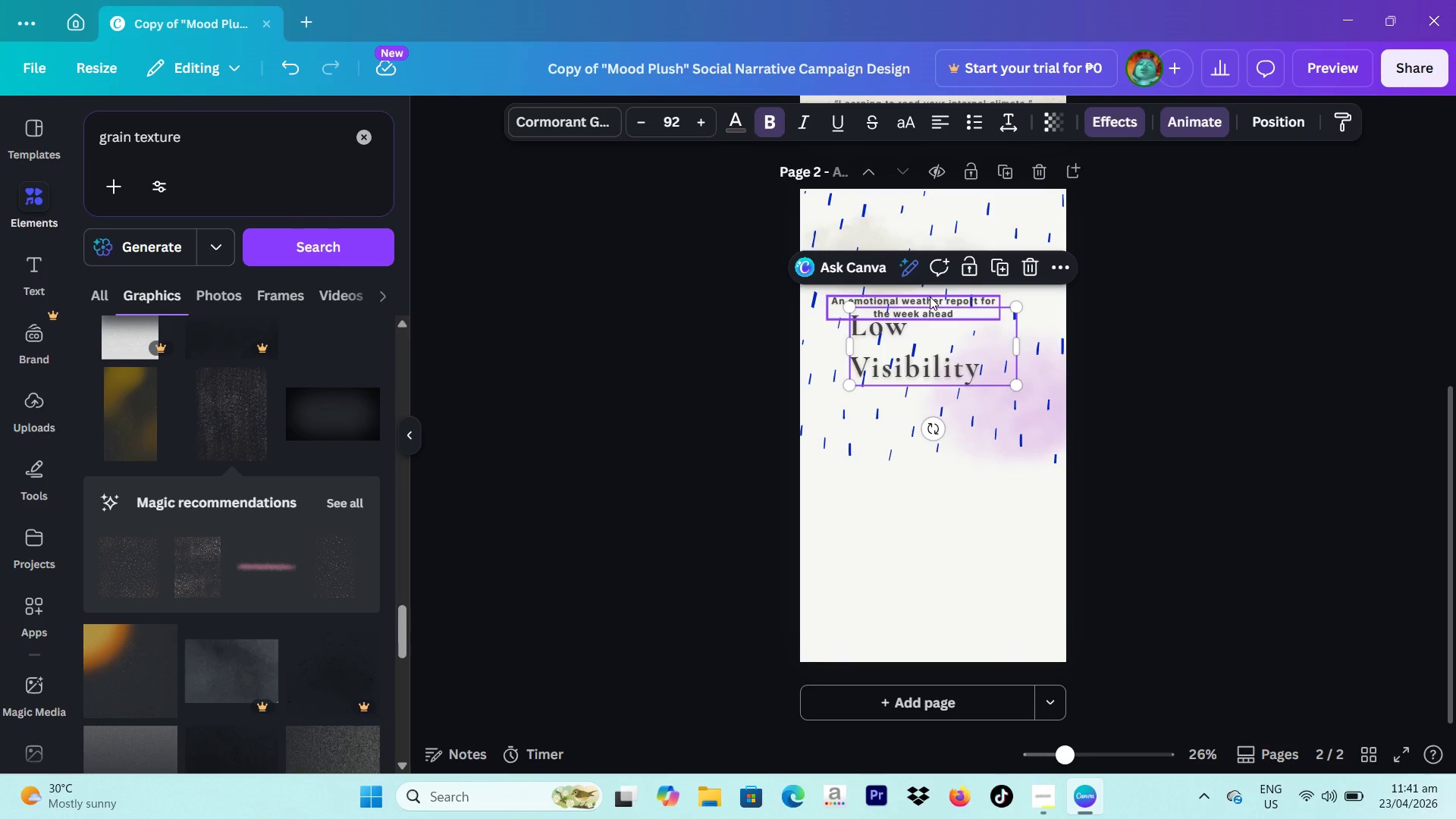 
left_click_drag(start_coordinate=[930, 297], to_coordinate=[934, 431])
 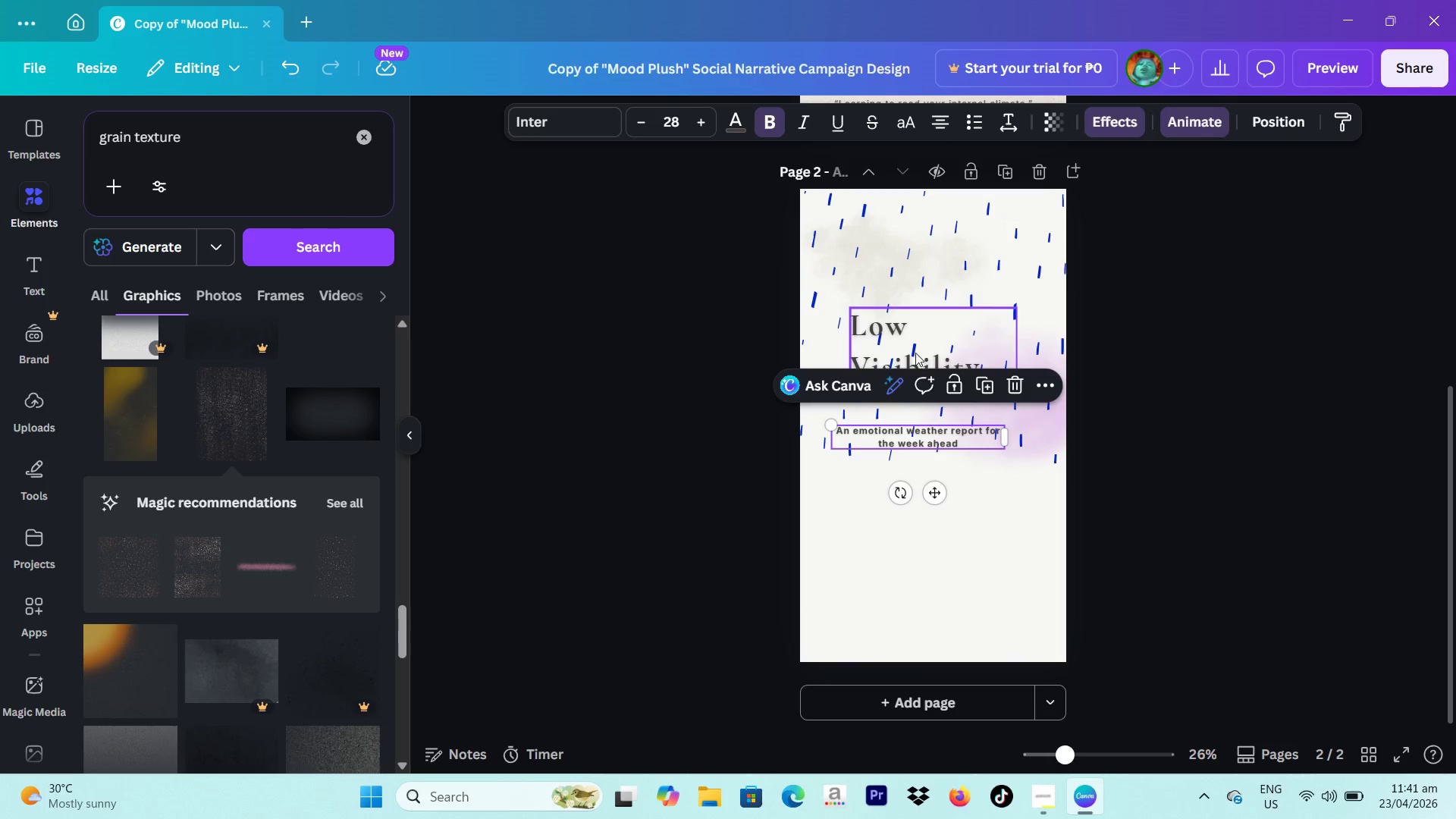 
left_click_drag(start_coordinate=[915, 353], to_coordinate=[902, 305])
 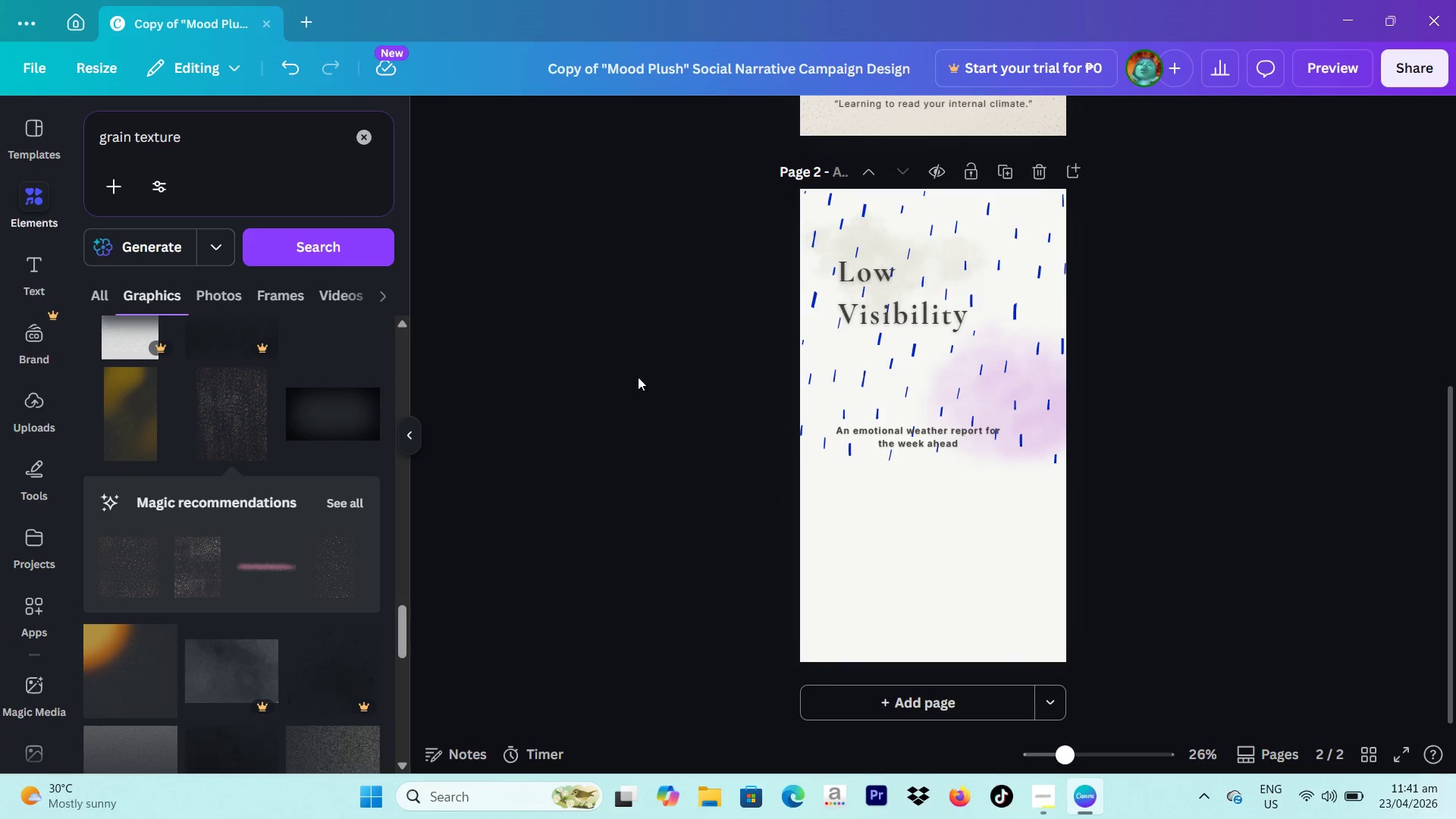 
left_click_drag(start_coordinate=[905, 308], to_coordinate=[892, 282])
 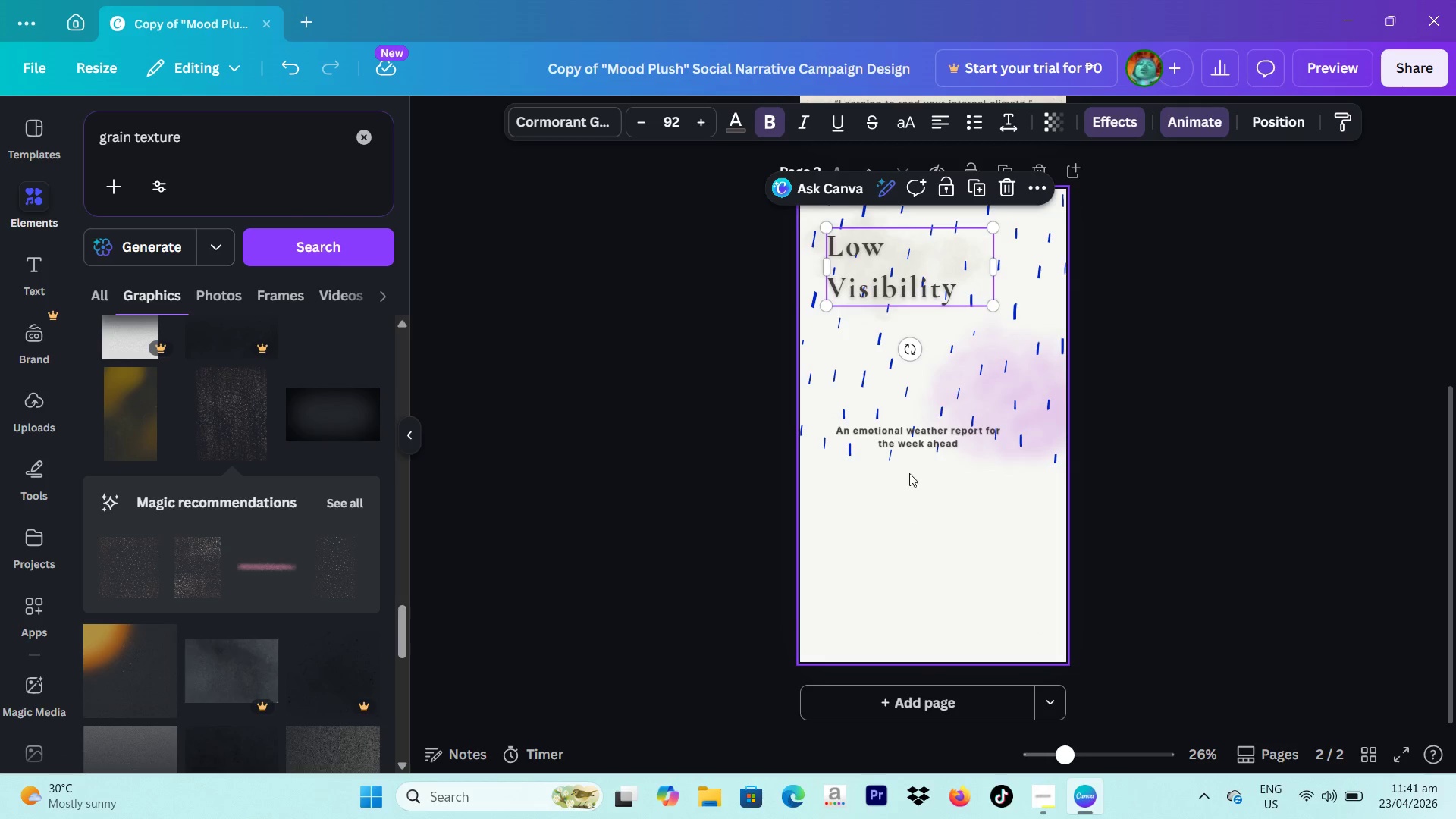 
left_click_drag(start_coordinate=[905, 439], to_coordinate=[894, 330])
 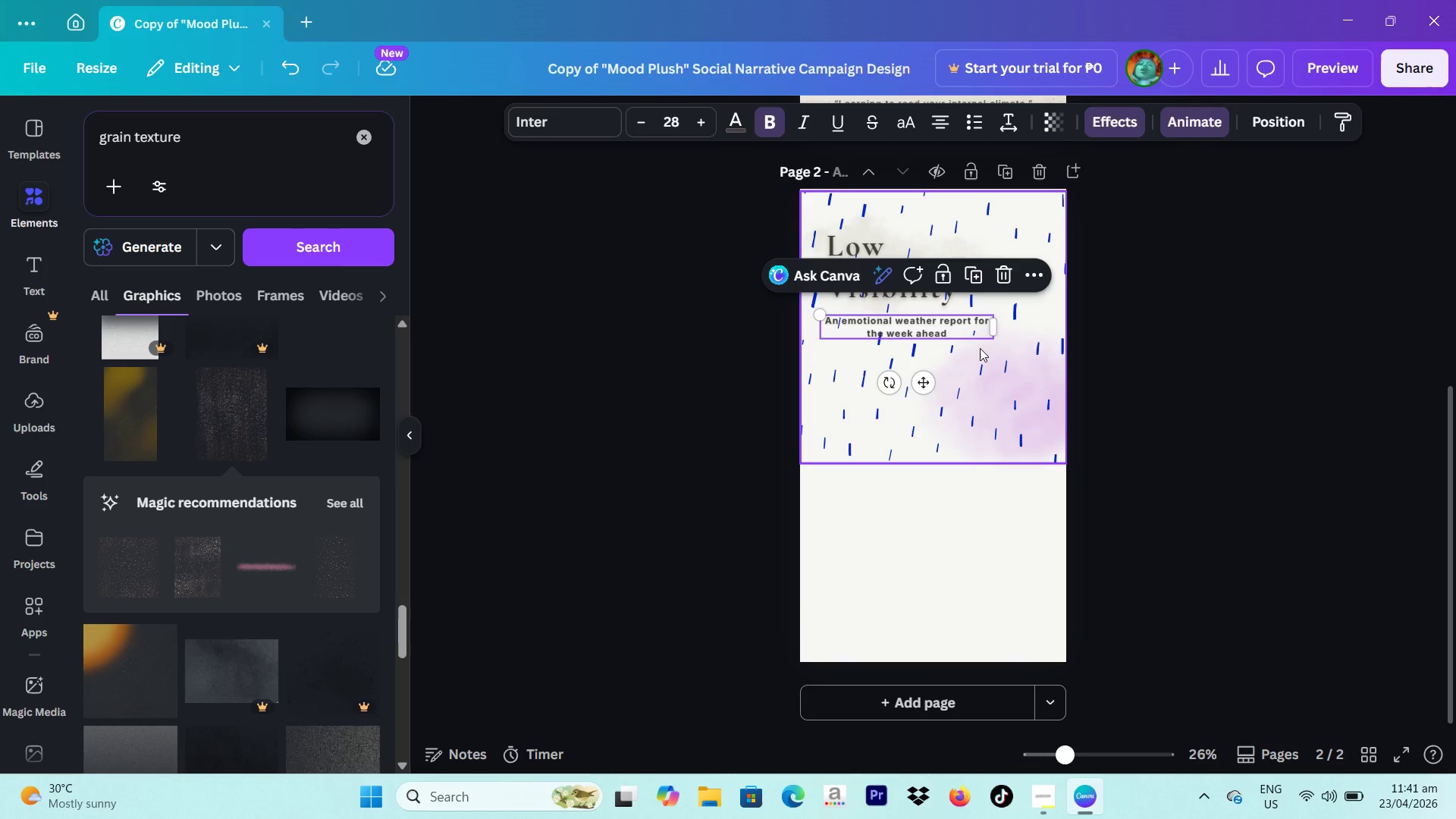 
wait(19.66)
 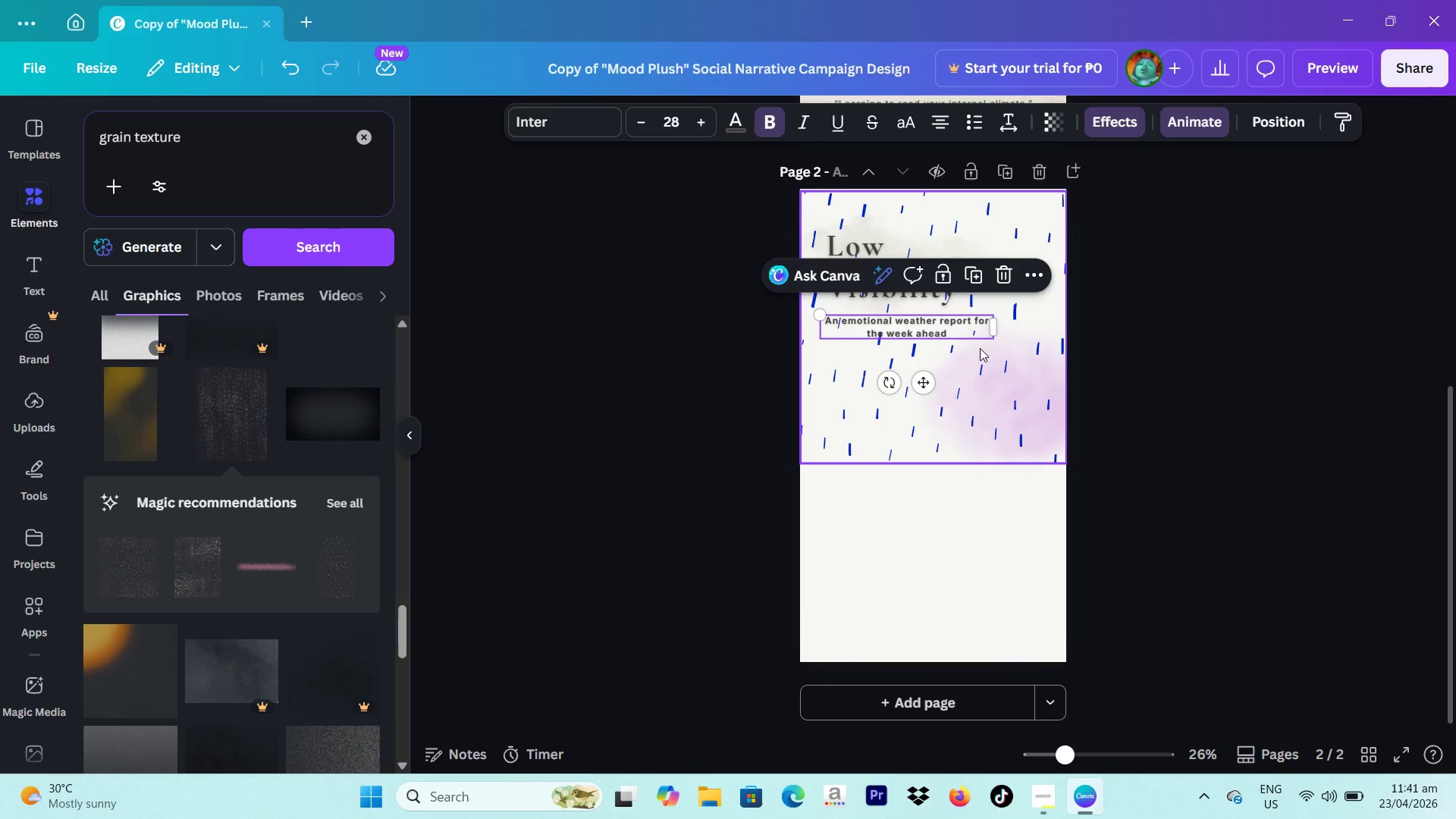 
left_click([896, 327])
 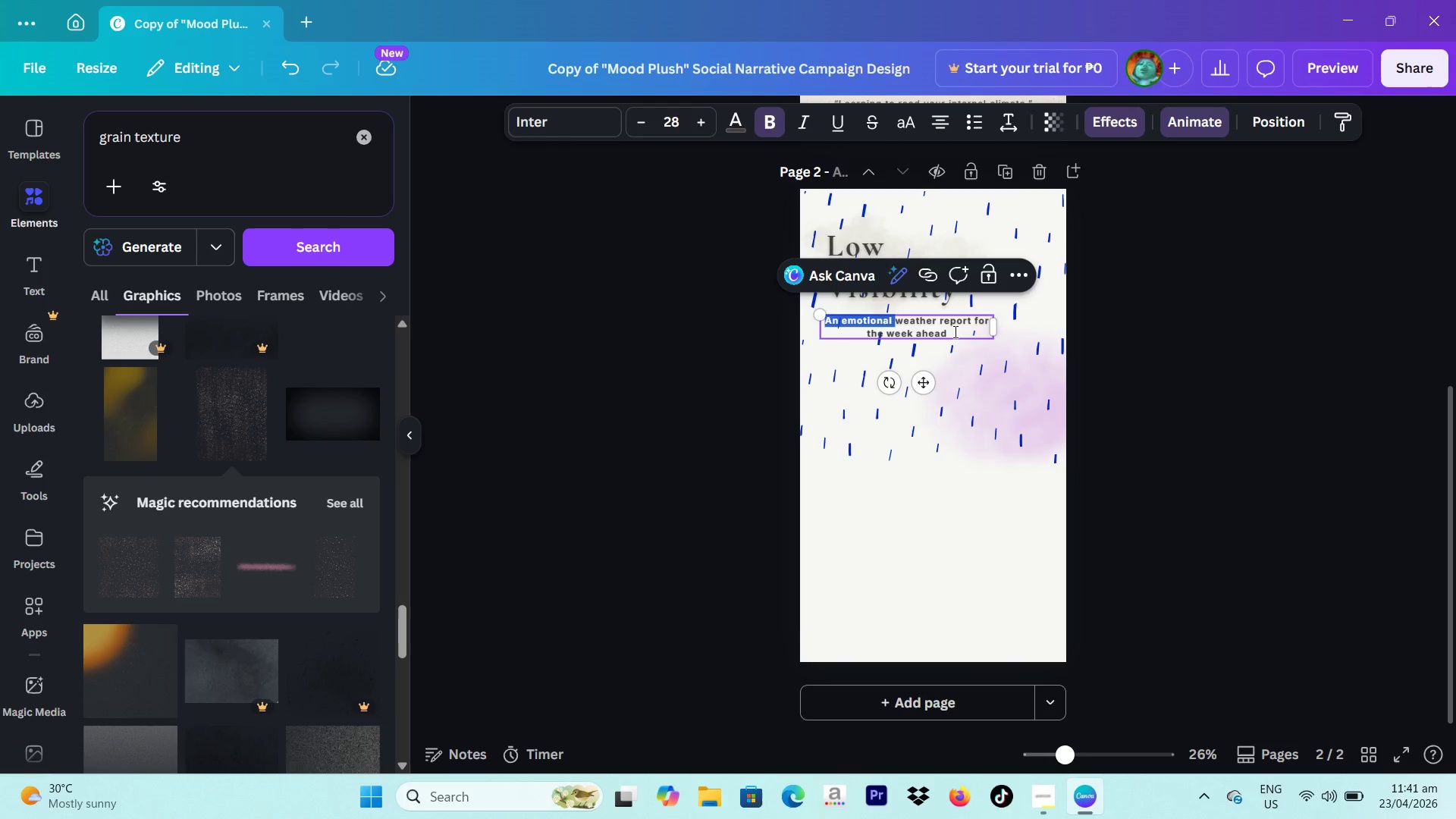 
left_click_drag(start_coordinate=[955, 331], to_coordinate=[824, 322])
 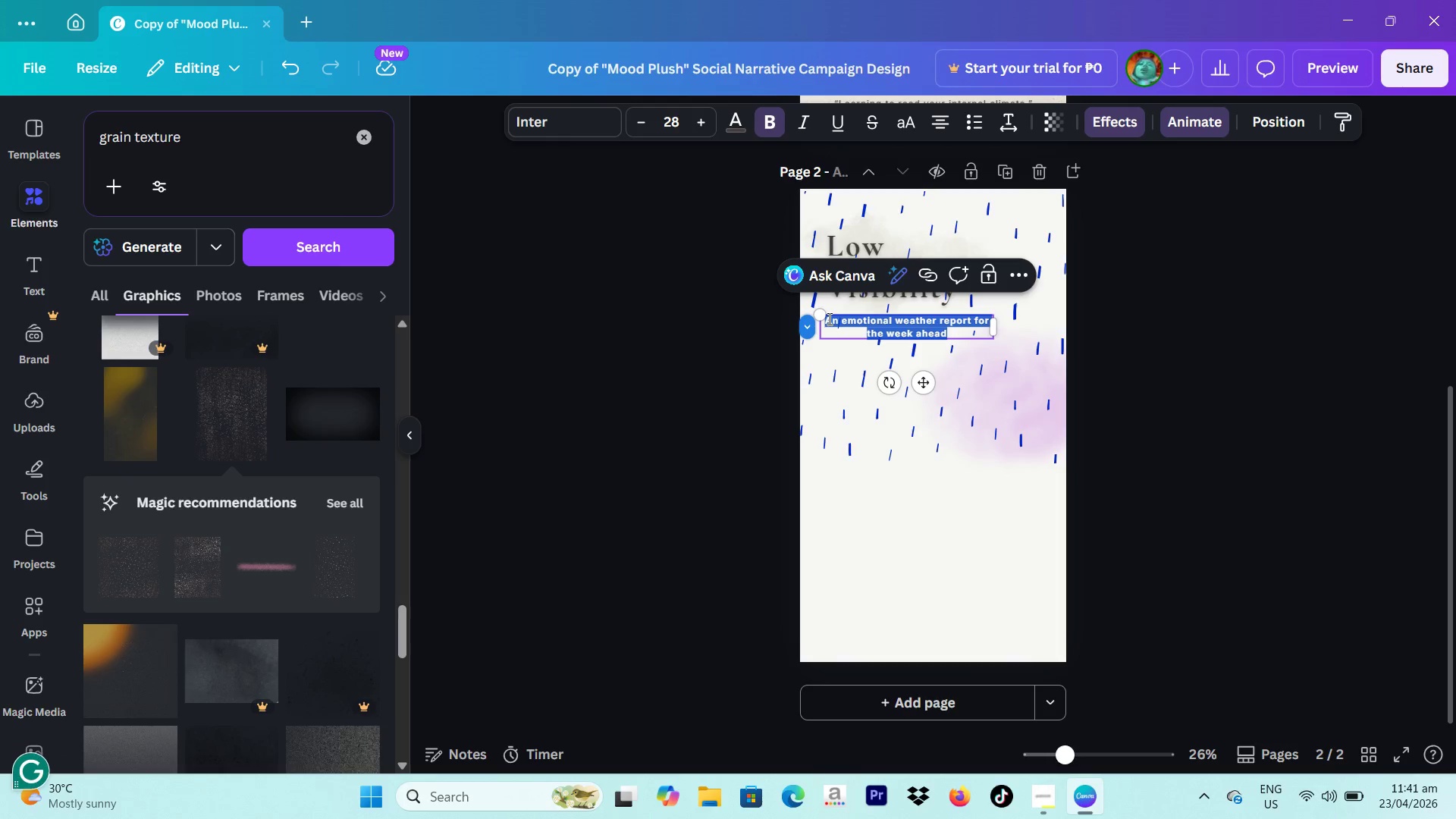 
type(You may feel mentally c)
key(Backspace)
type(scattered or unsure. Clarity is reduced - move slowly)
 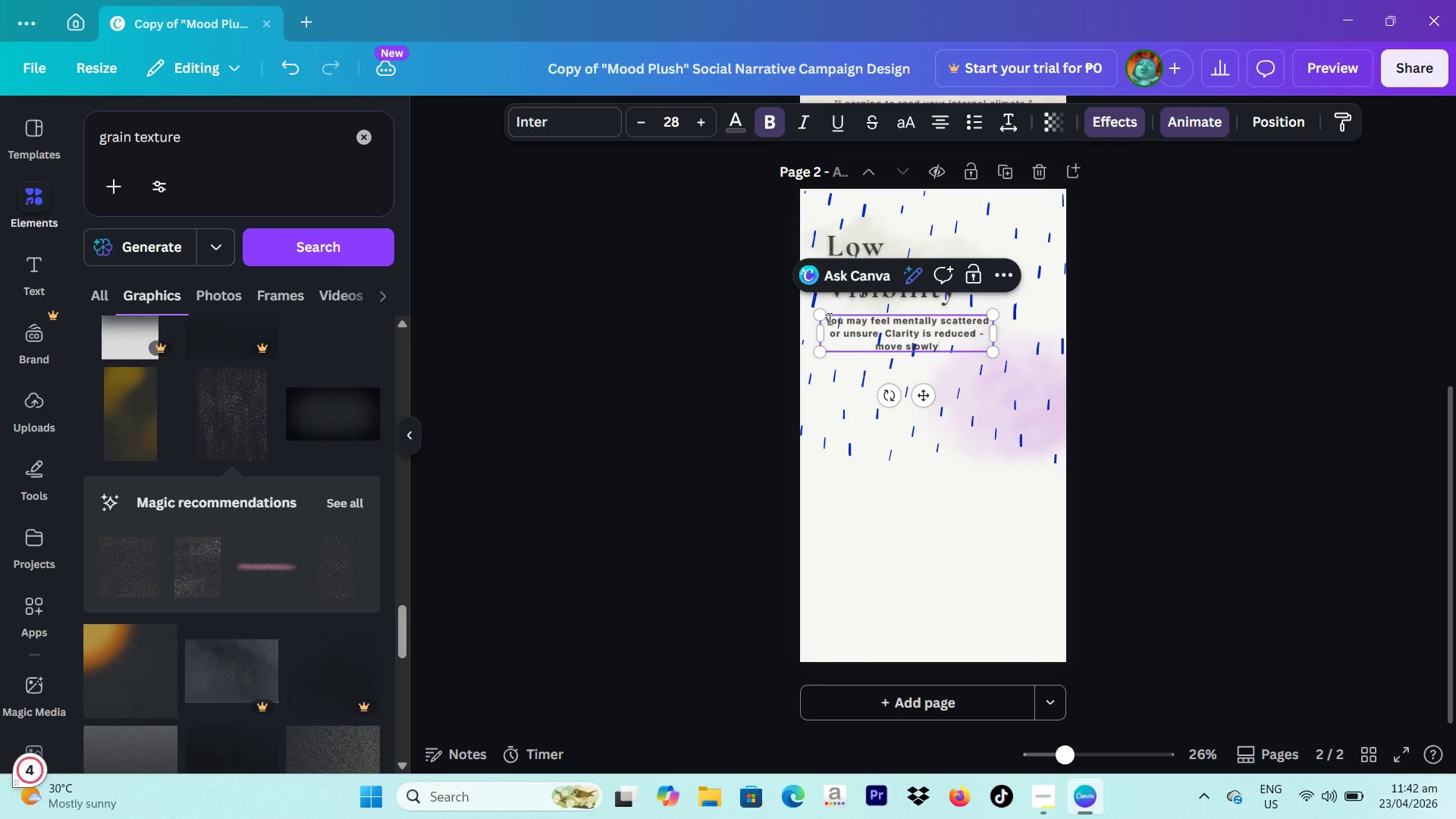 
key(Period)
 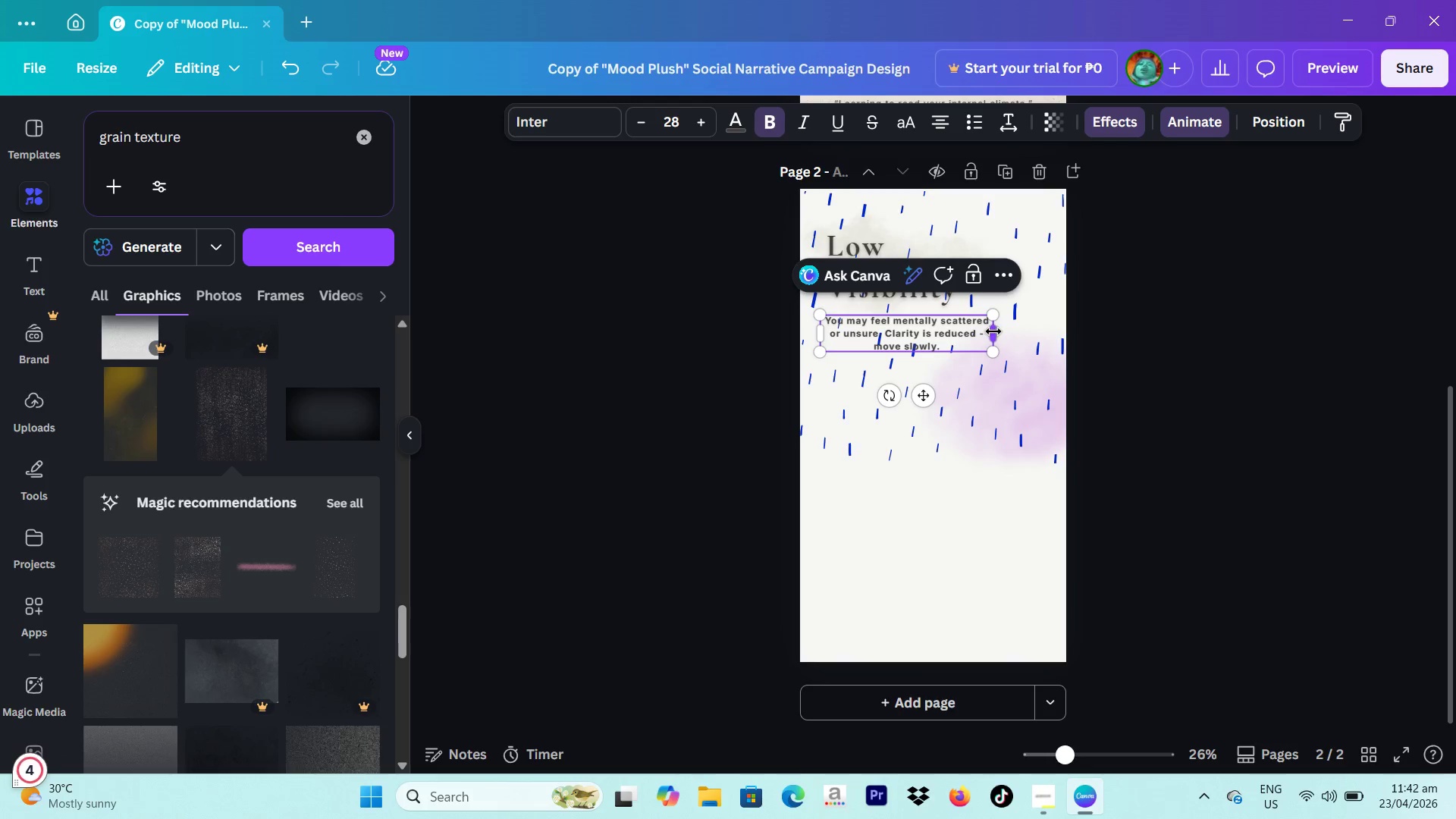 
left_click_drag(start_coordinate=[993, 333], to_coordinate=[1001, 332])
 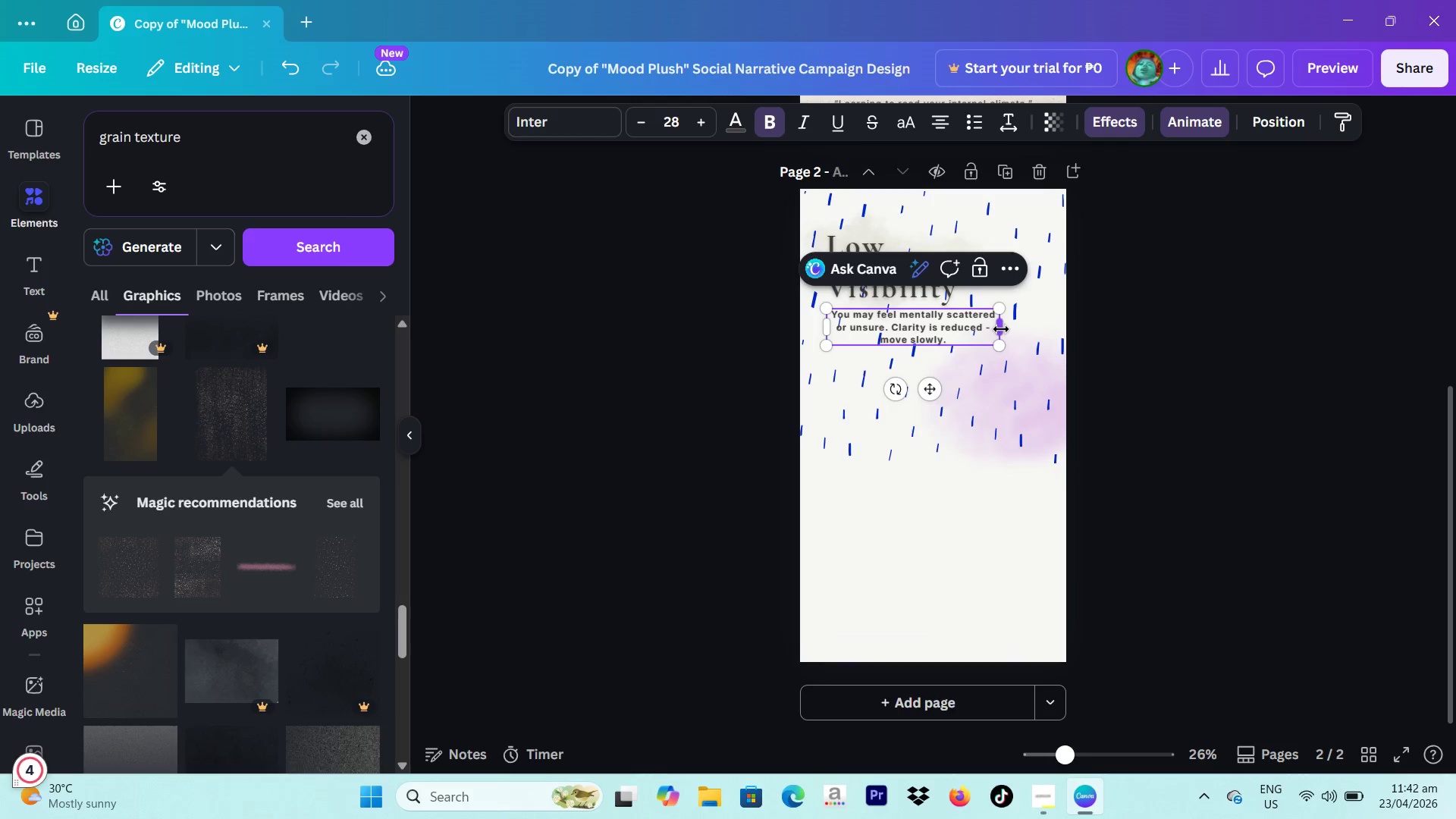 
left_click_drag(start_coordinate=[1001, 329], to_coordinate=[958, 329])
 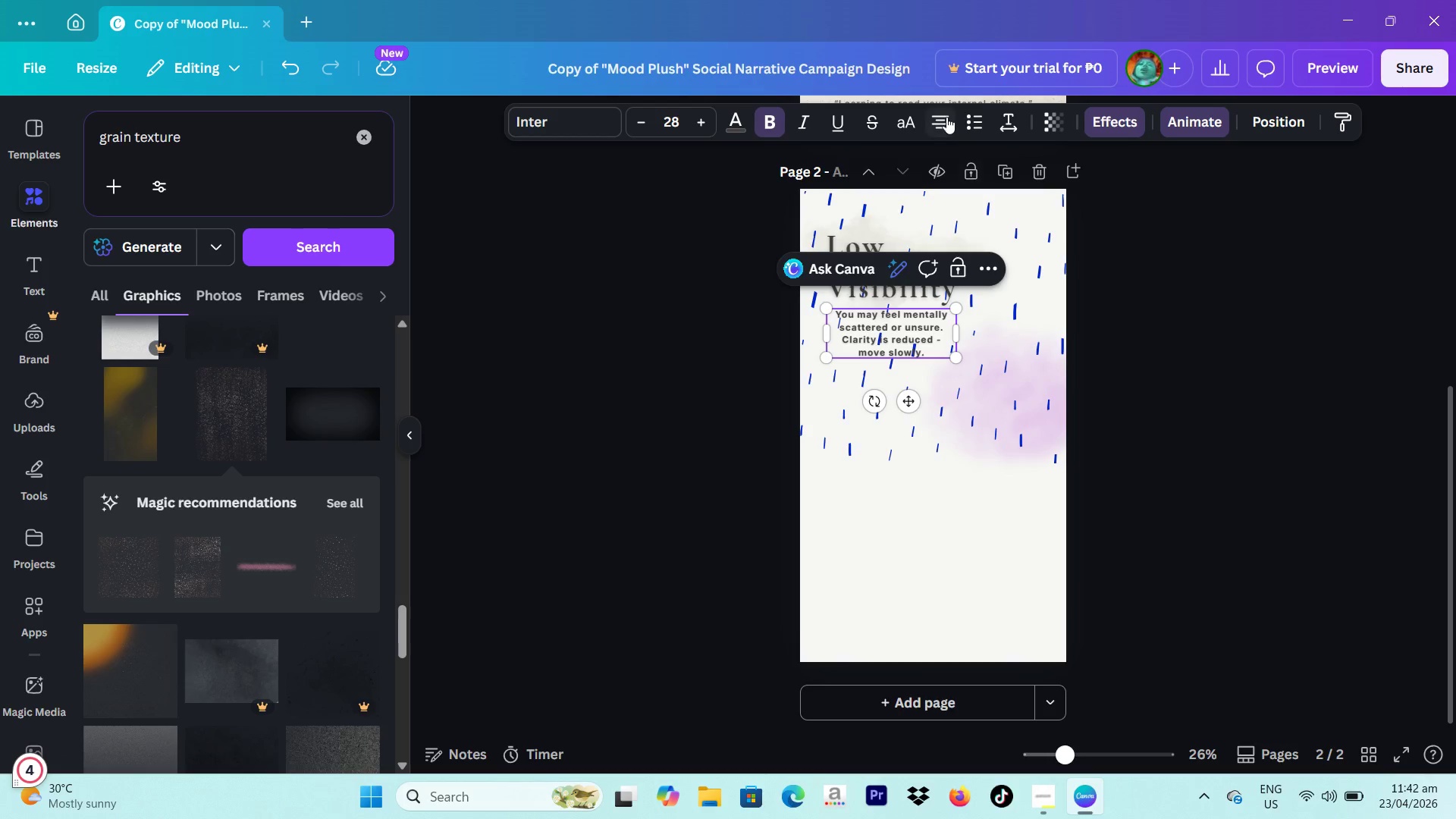 
left_click([946, 117])
 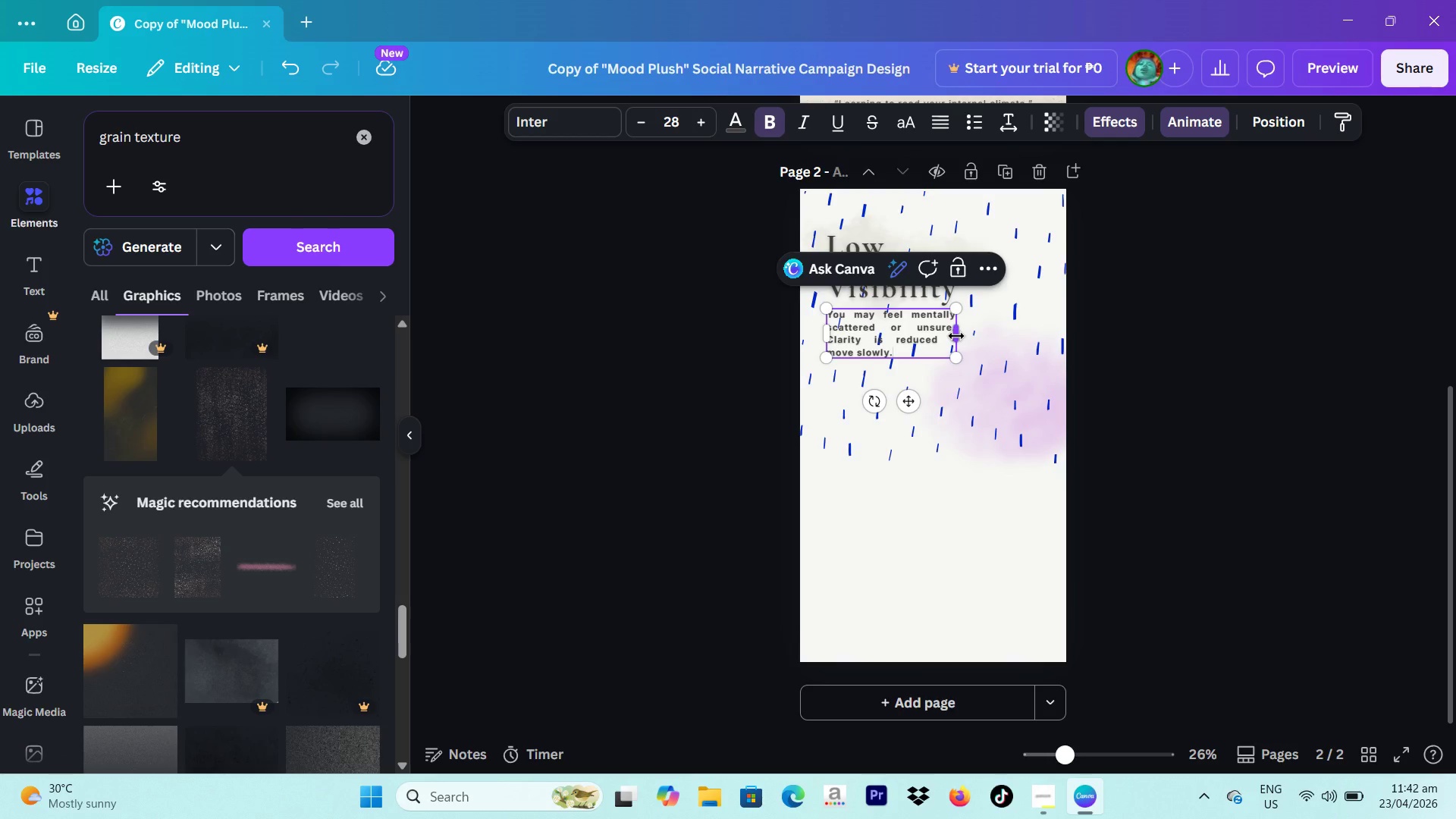 
wait(5.12)
 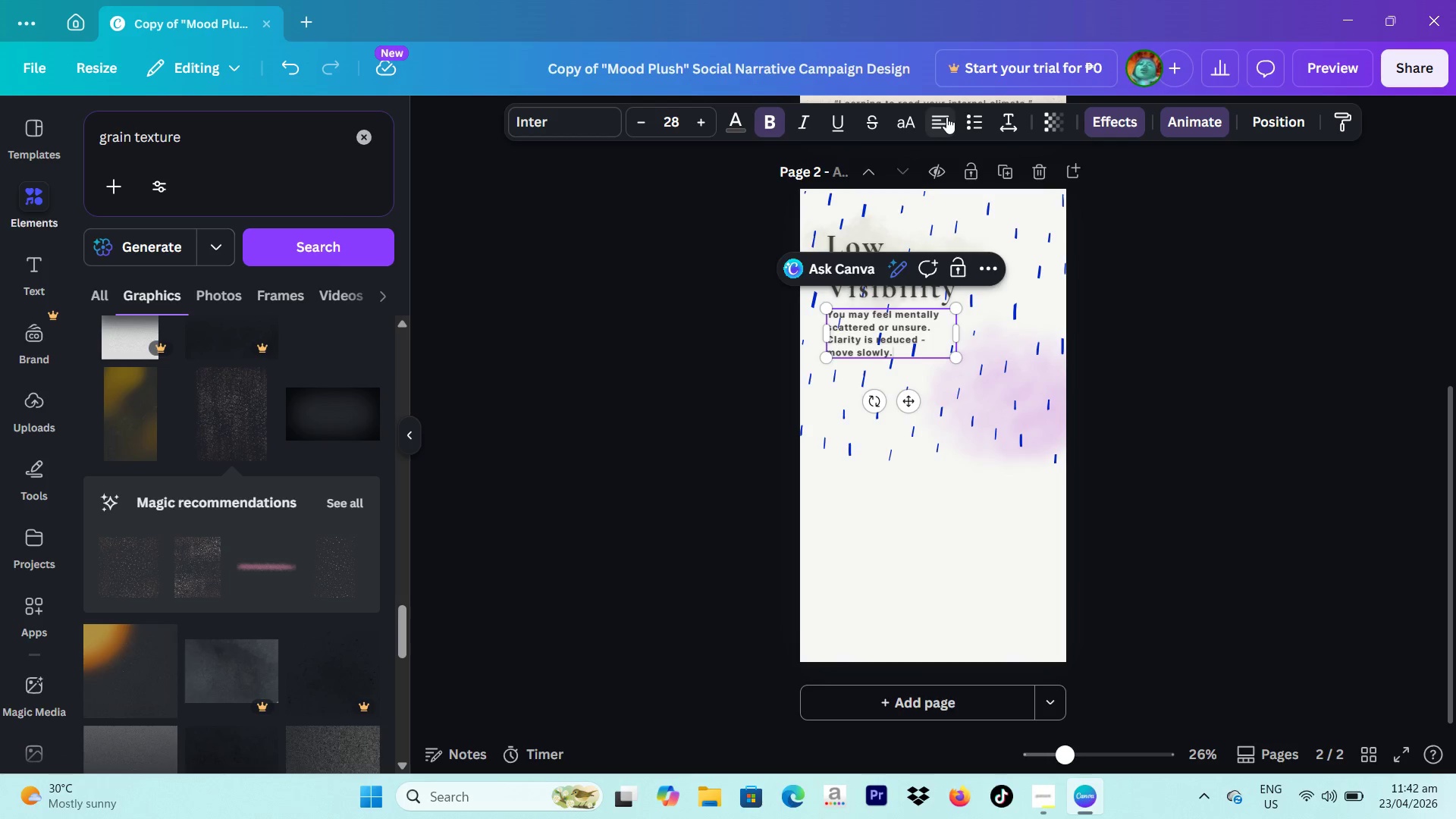 
left_click([1124, 353])
 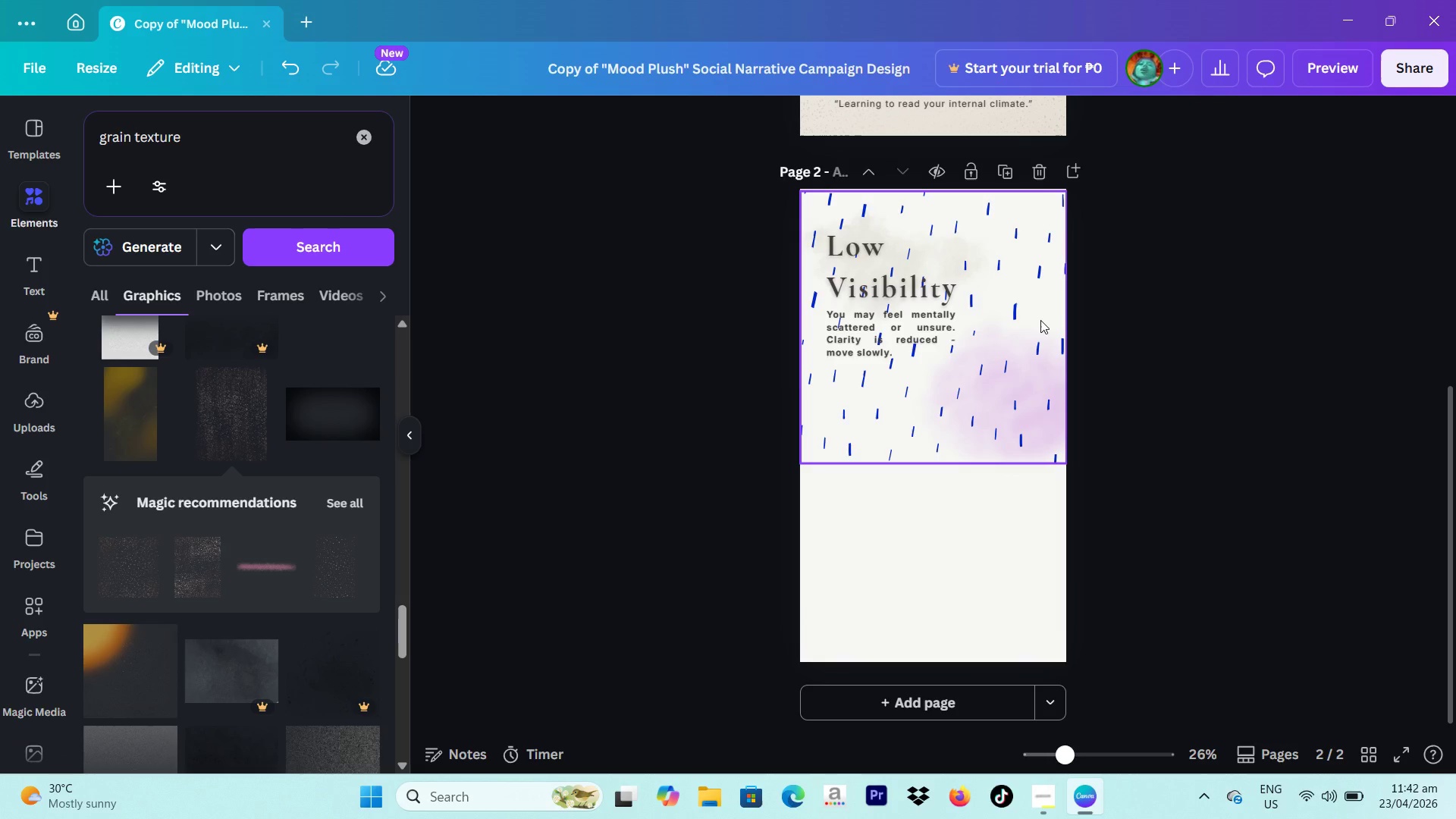 
wait(5.94)
 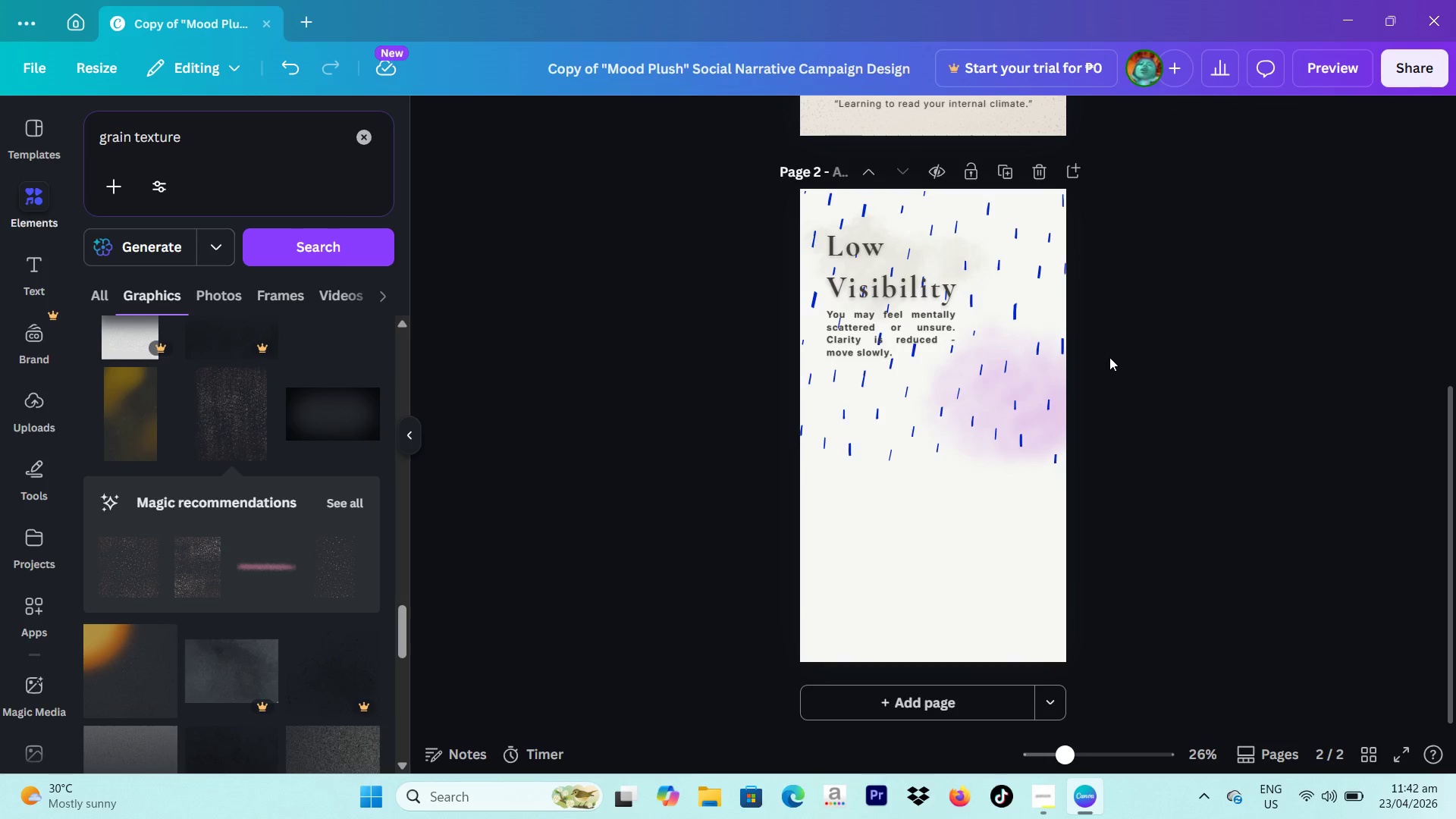 
left_click_drag(start_coordinate=[1050, 315], to_coordinate=[1070, 549])
 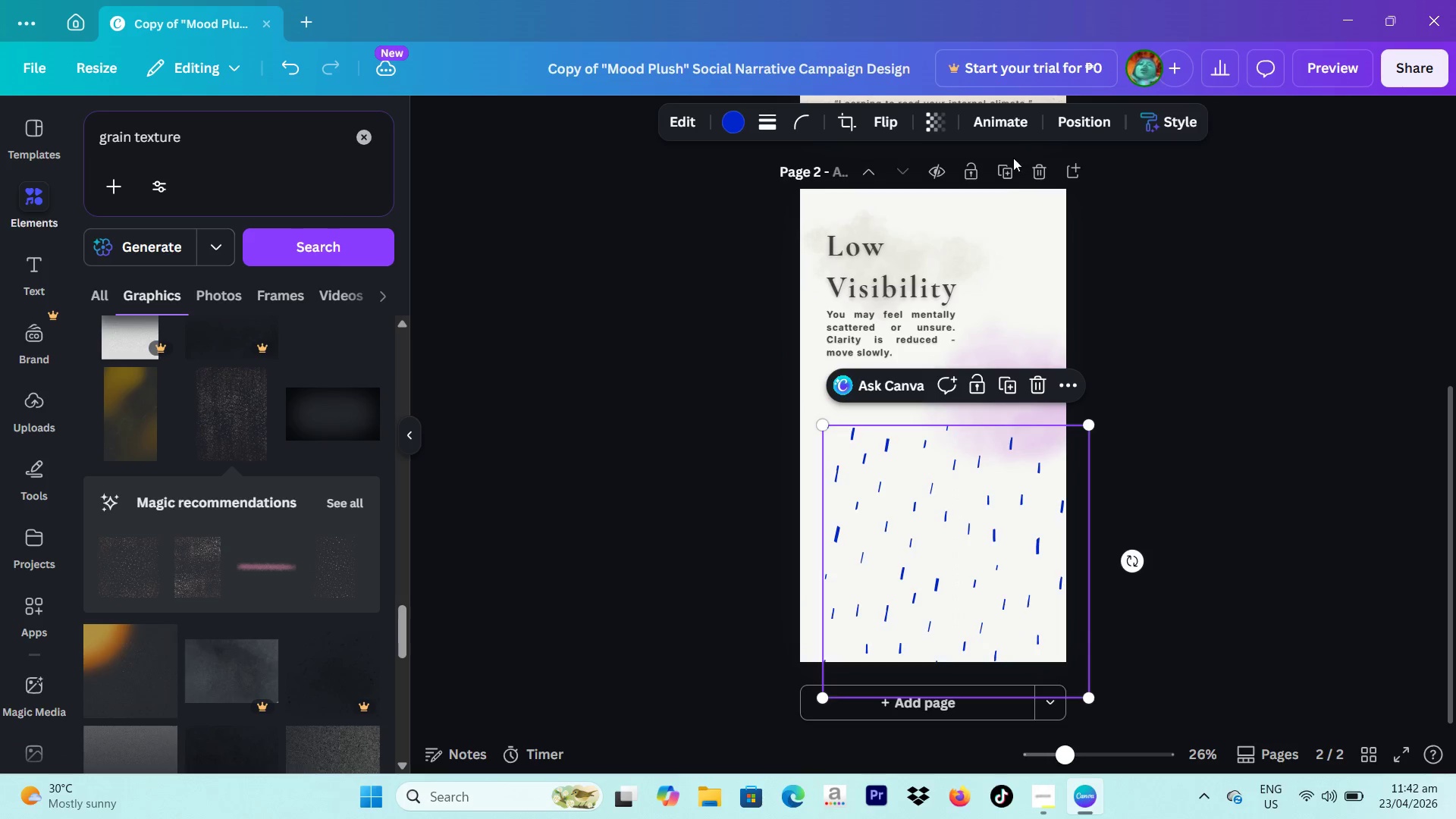 
left_click([1003, 171])
 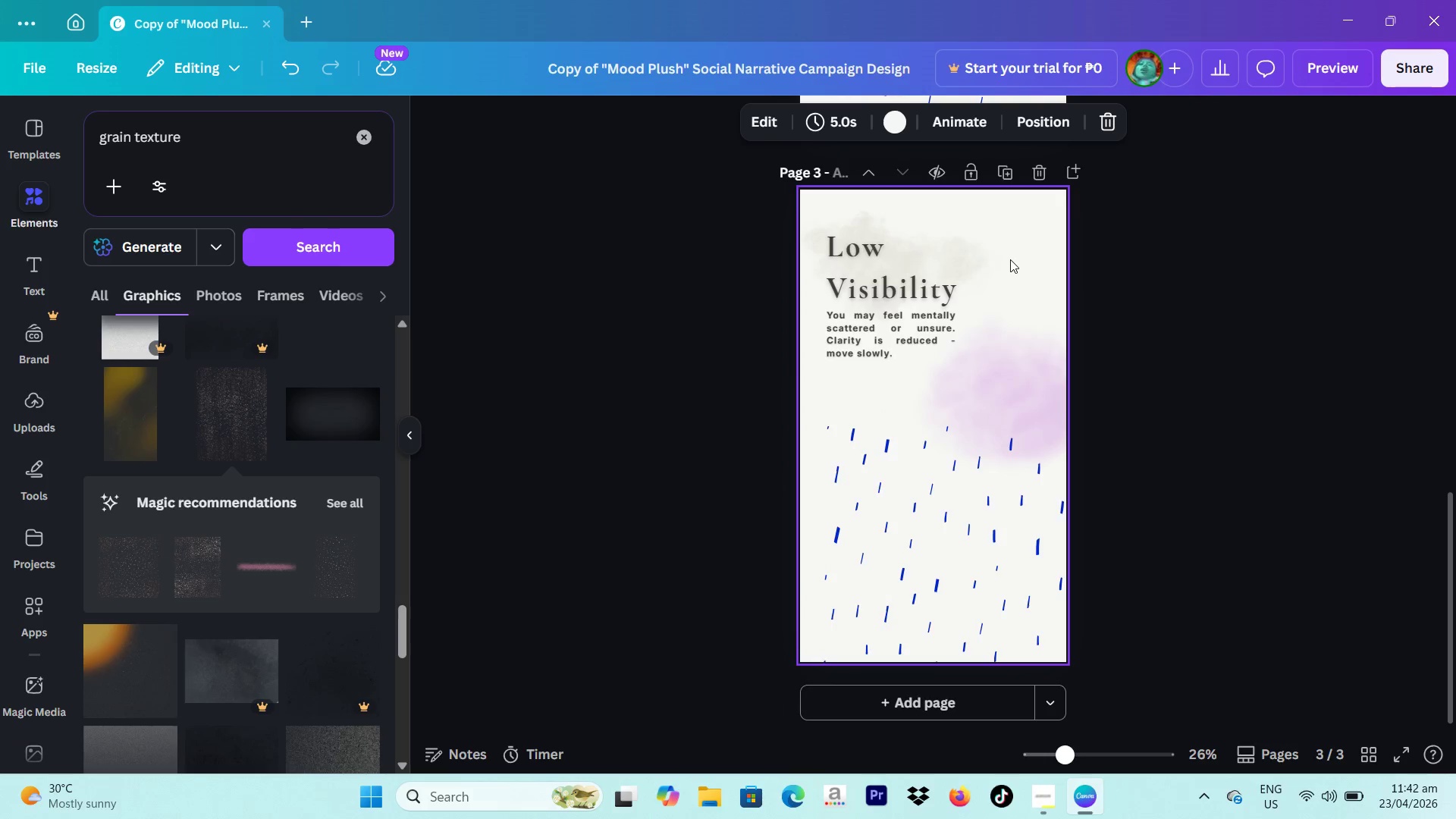 
scroll: coordinate [1049, 274], scroll_direction: up, amount: 4.0
 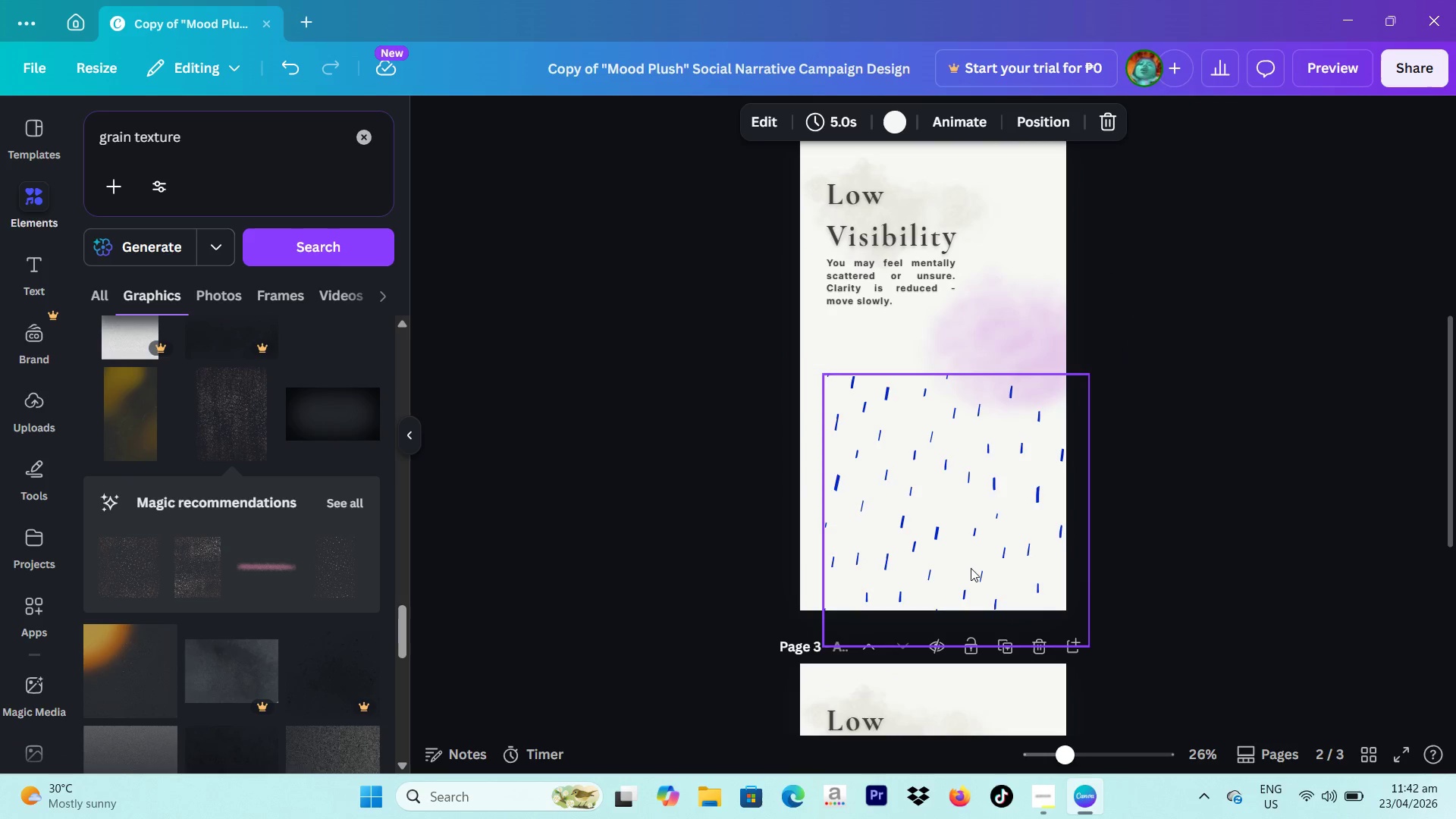 
left_click([946, 557])
 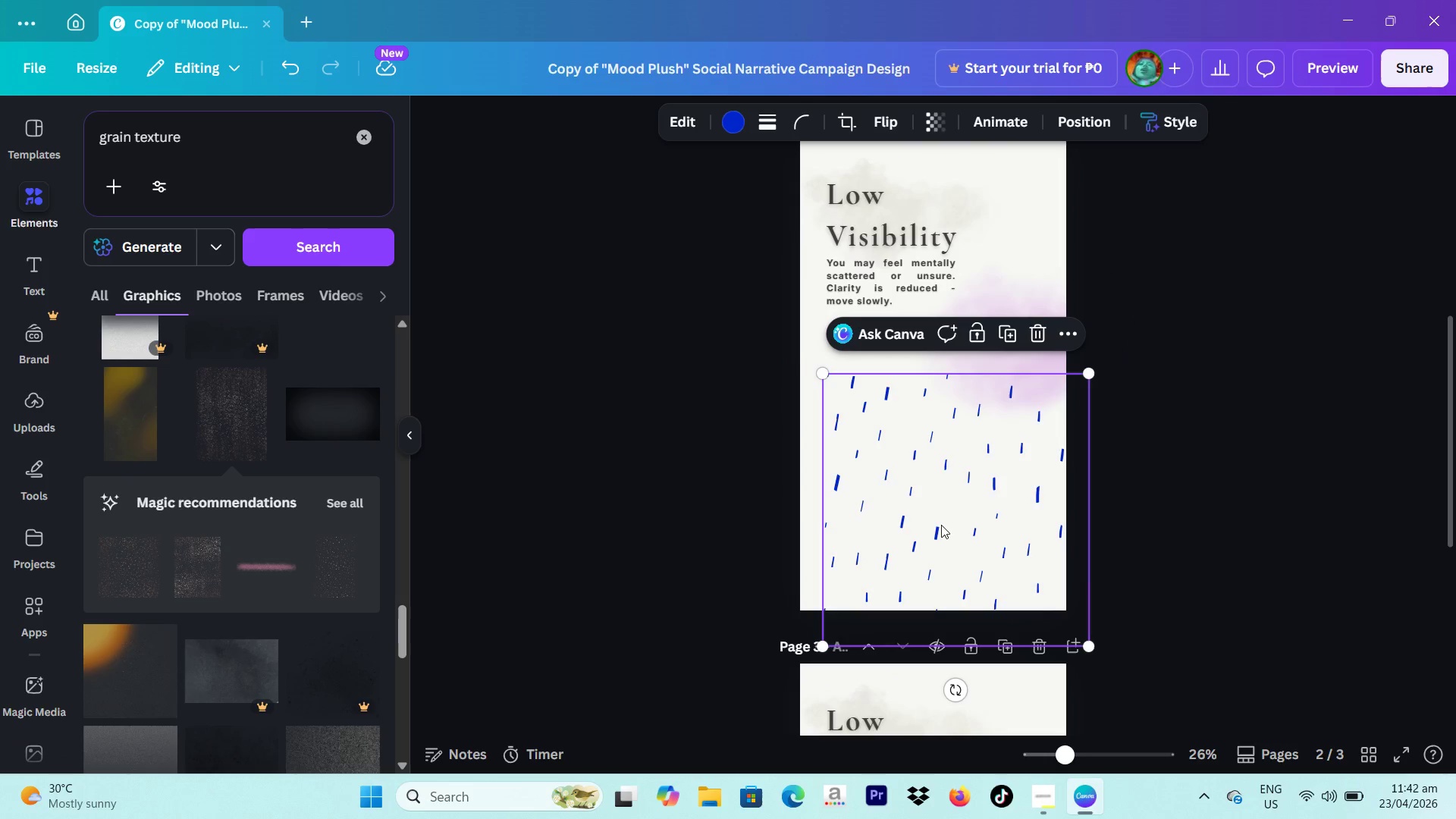 
key(Backspace)
 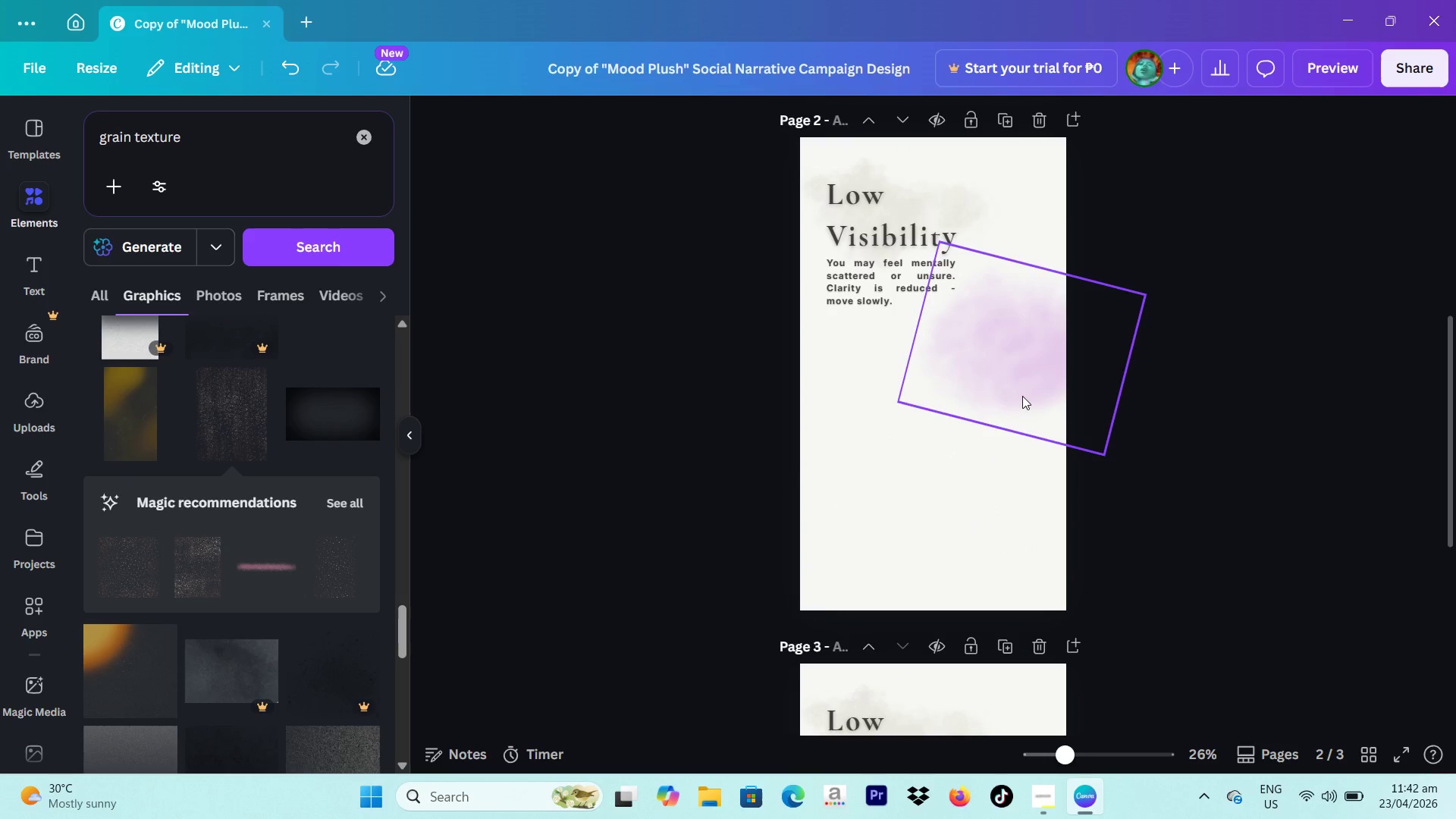 
left_click_drag(start_coordinate=[1022, 396], to_coordinate=[897, 526])
 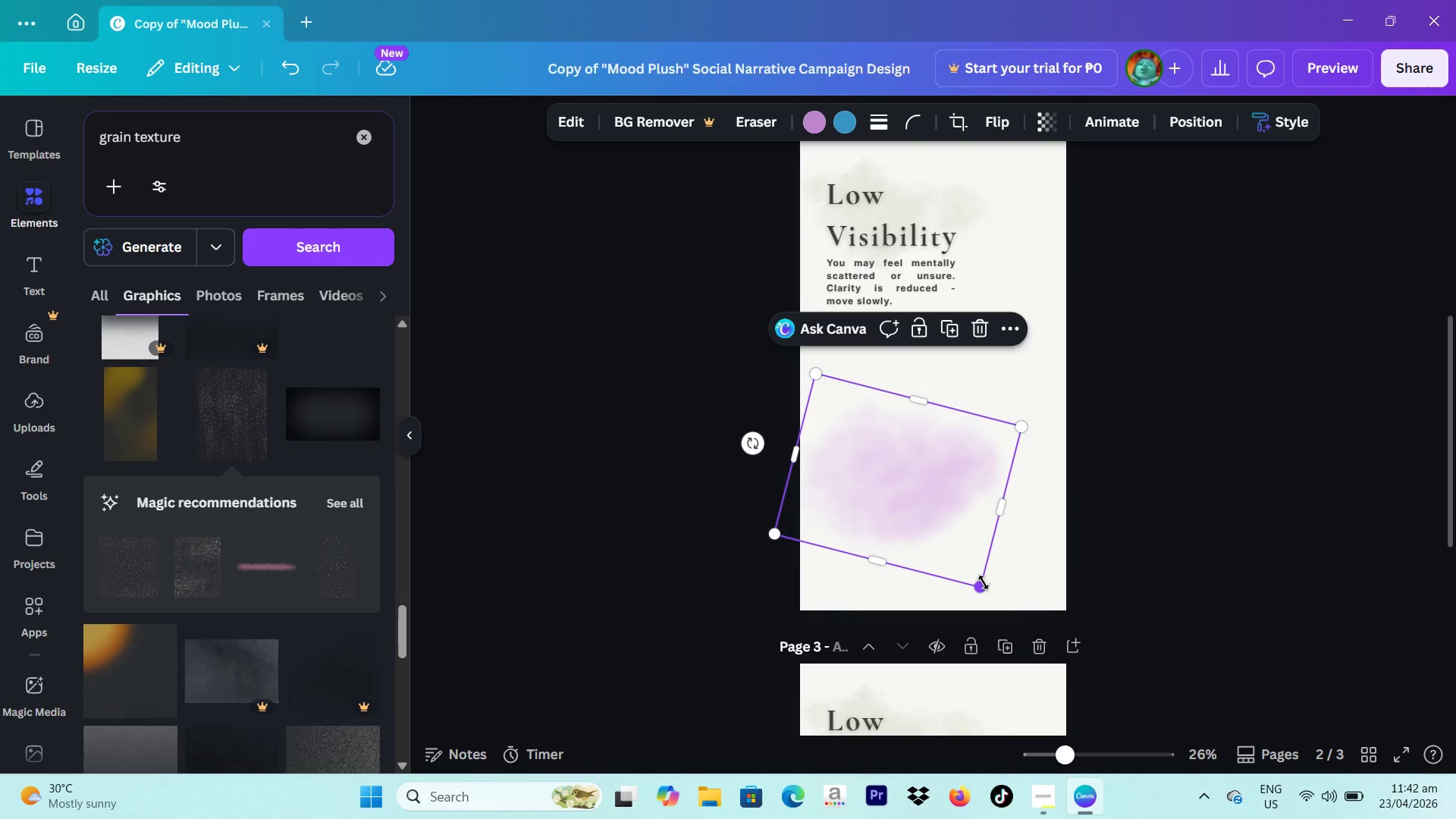 
left_click_drag(start_coordinate=[984, 584], to_coordinate=[1168, 669])
 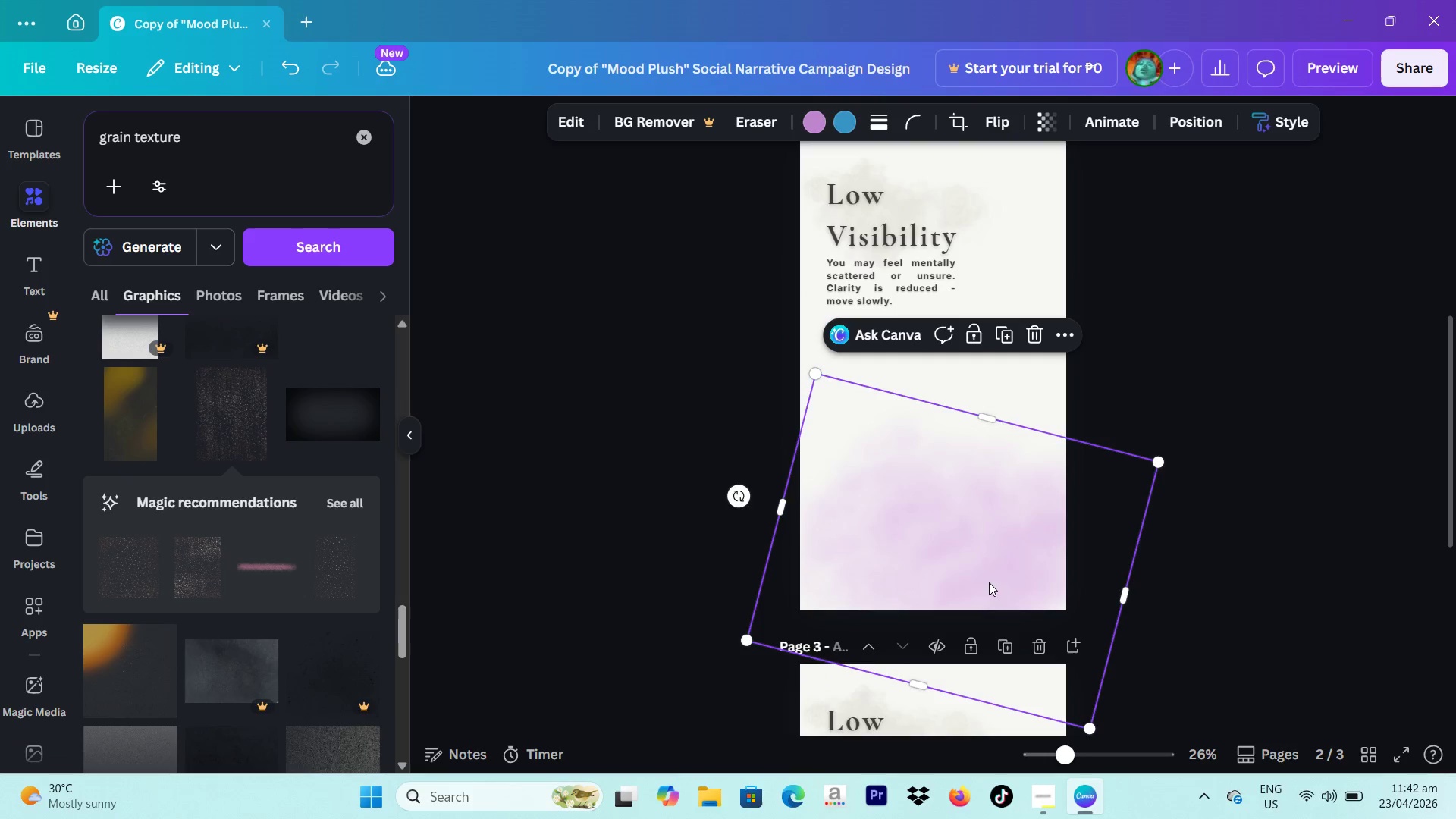 
left_click_drag(start_coordinate=[982, 578], to_coordinate=[974, 564])
 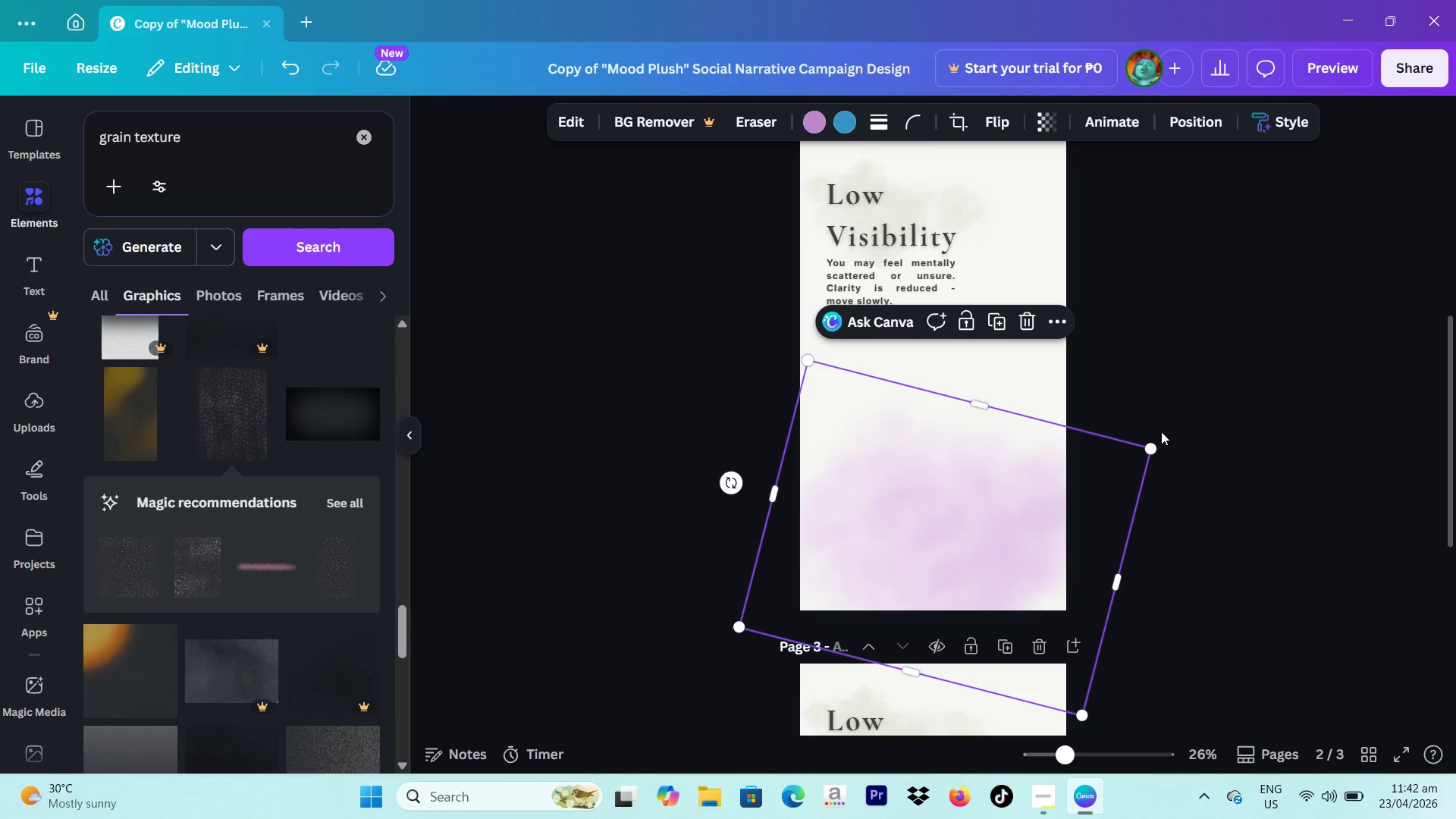 
scroll: coordinate [967, 410], scroll_direction: up, amount: 7.0
 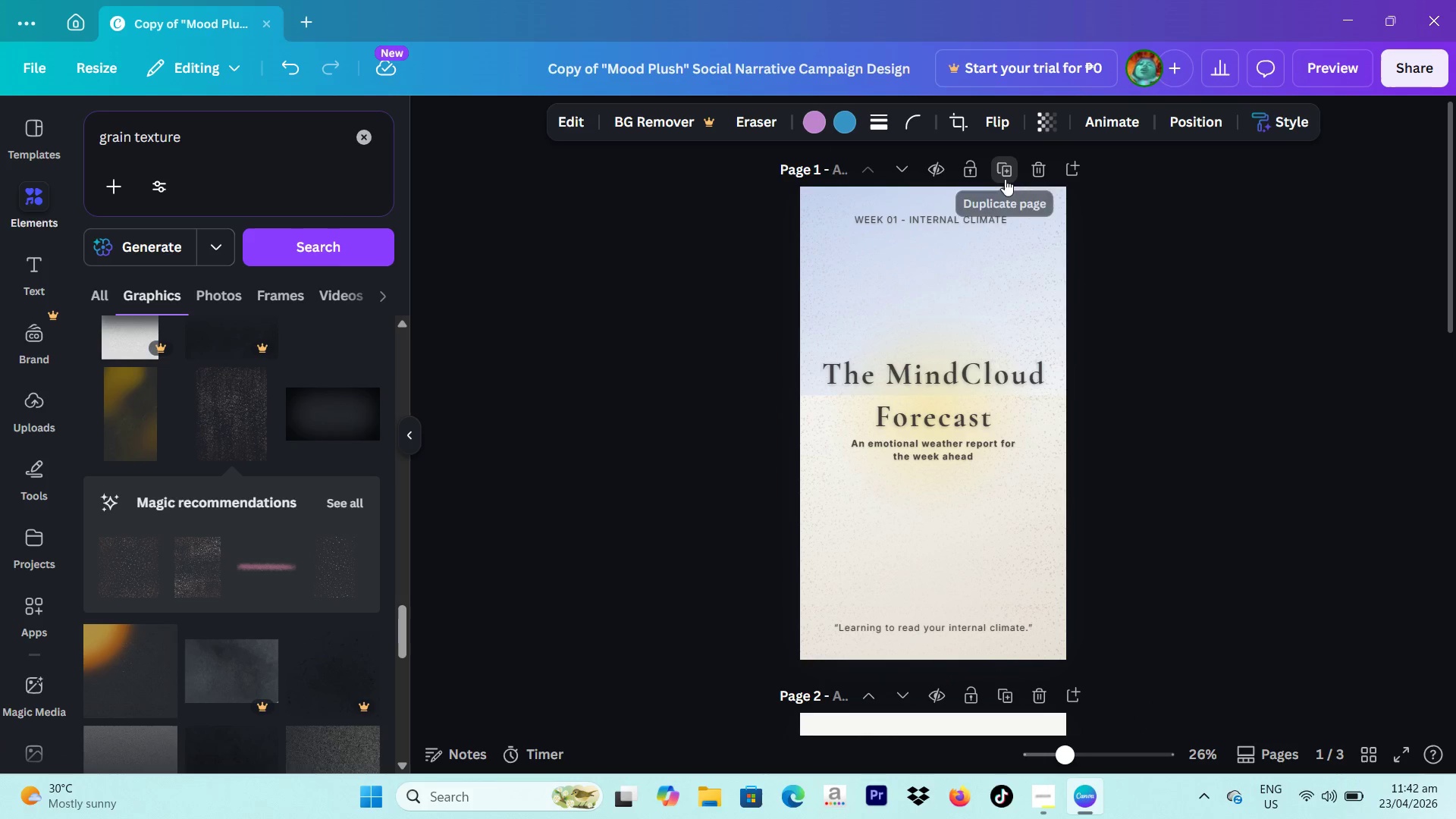 
scroll: coordinate [1128, 379], scroll_direction: down, amount: 1.0
 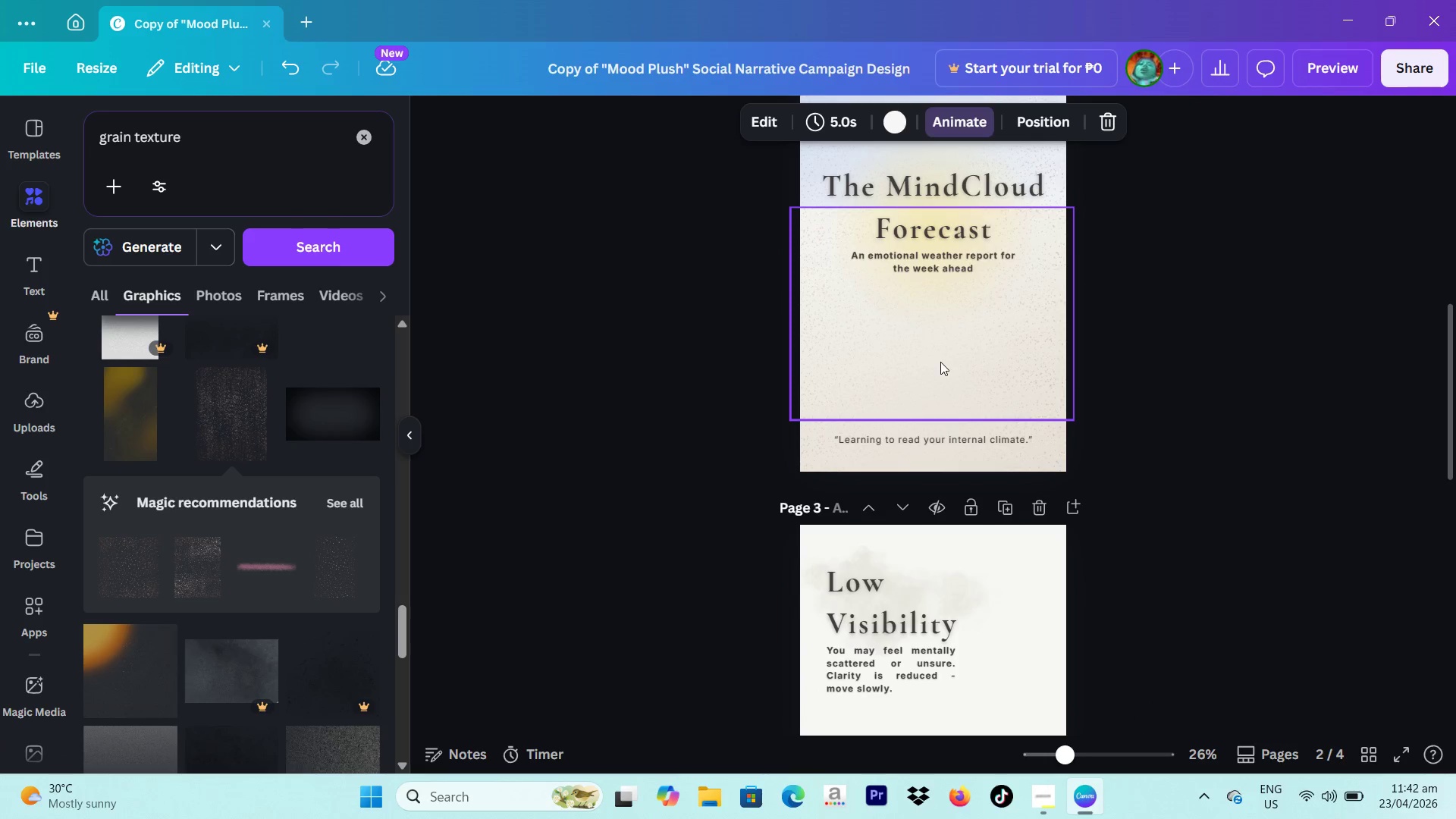 
left_click([940, 366])
 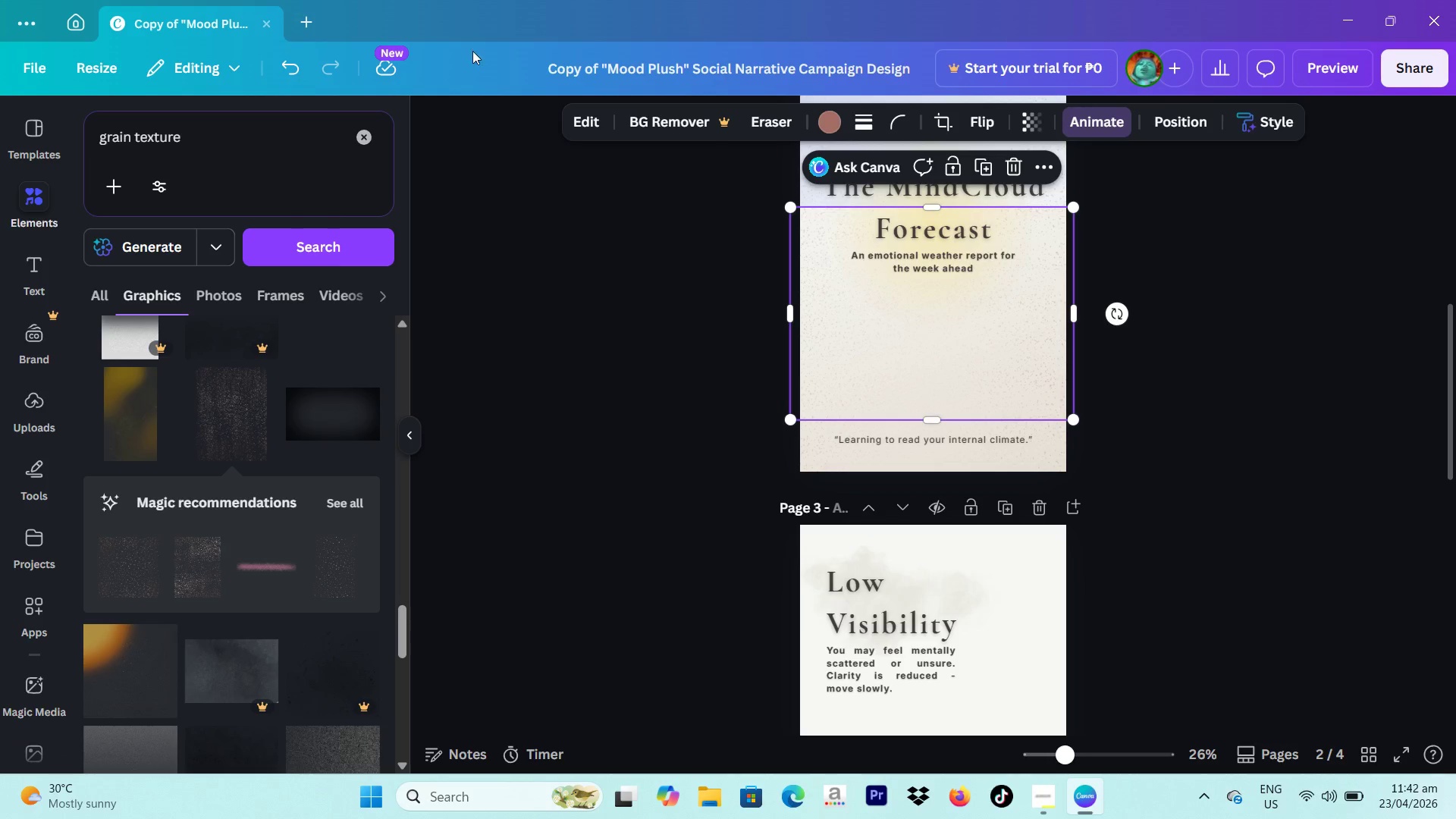 
left_click([1035, 174])
 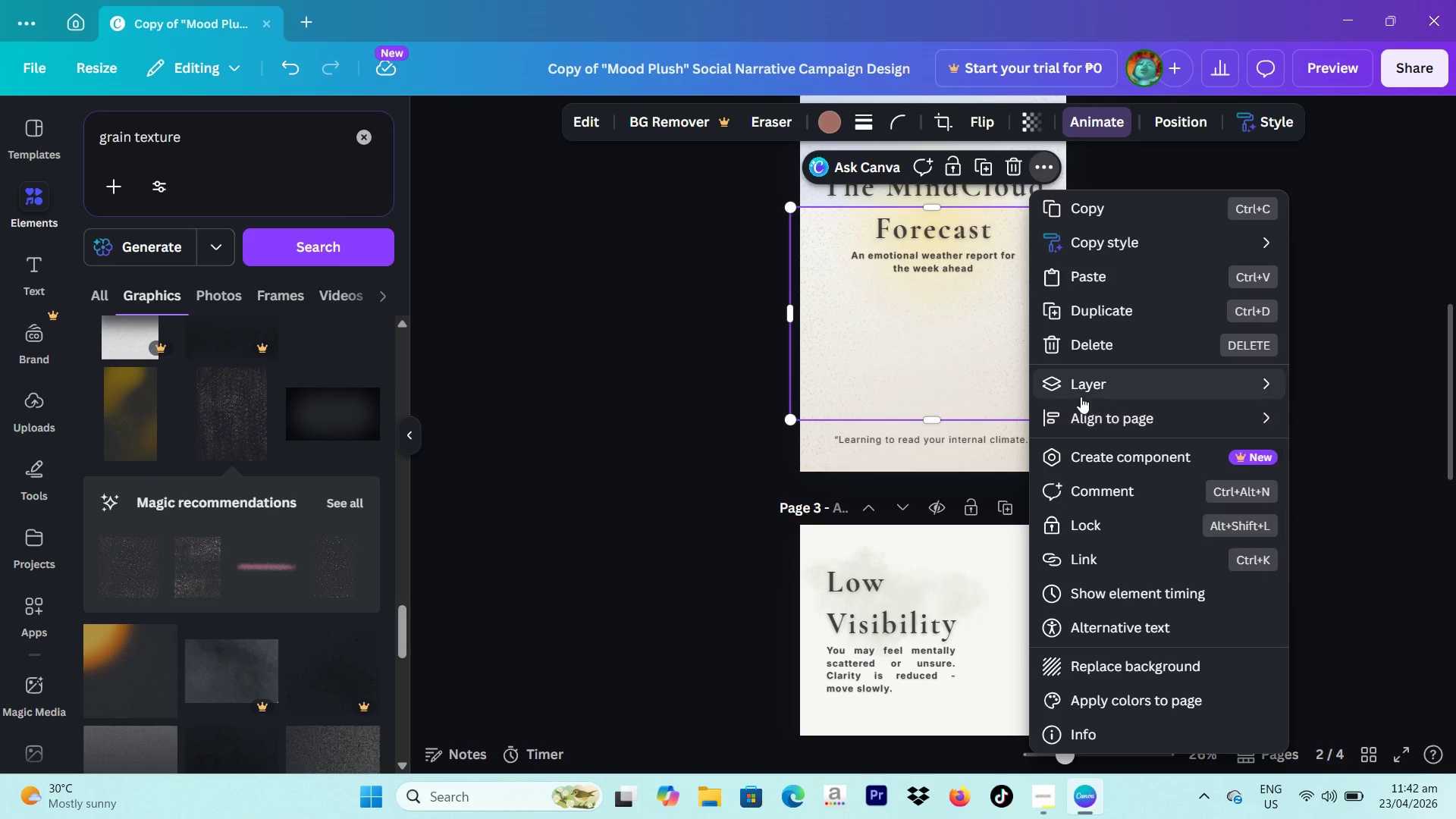 
left_click([912, 509])
 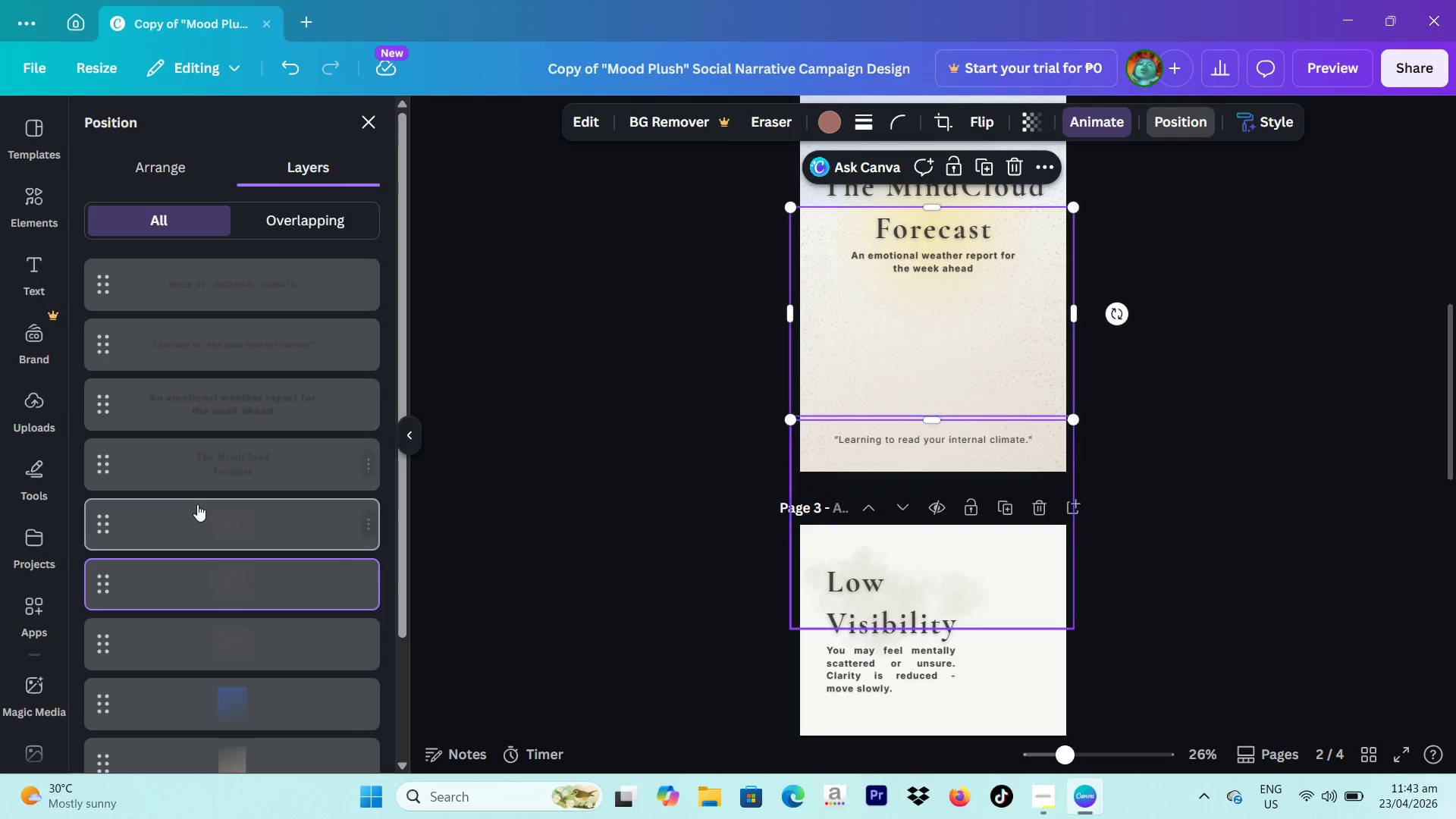 
scroll: coordinate [213, 498], scroll_direction: down, amount: 2.0
 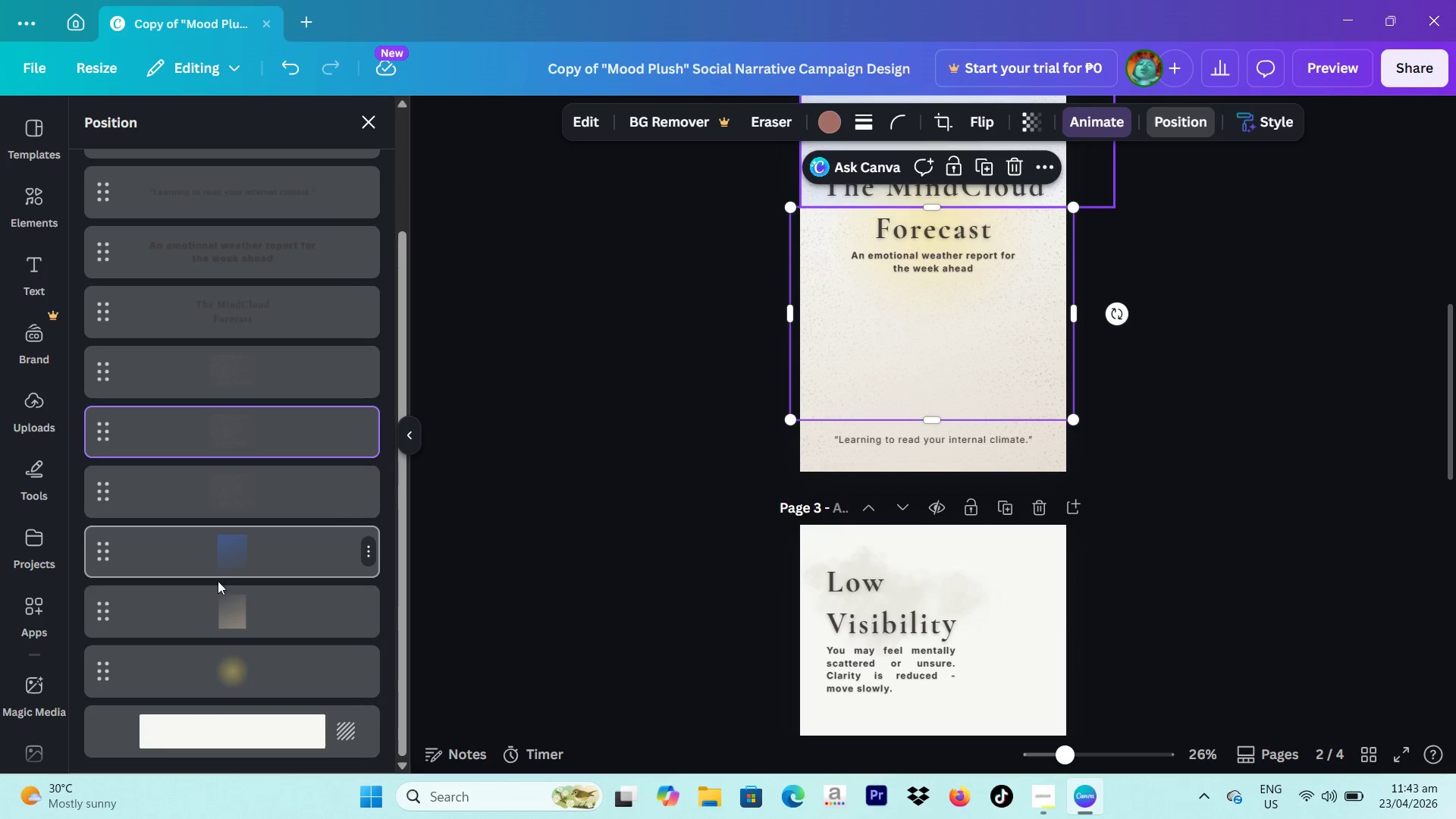 
left_click([218, 598])
 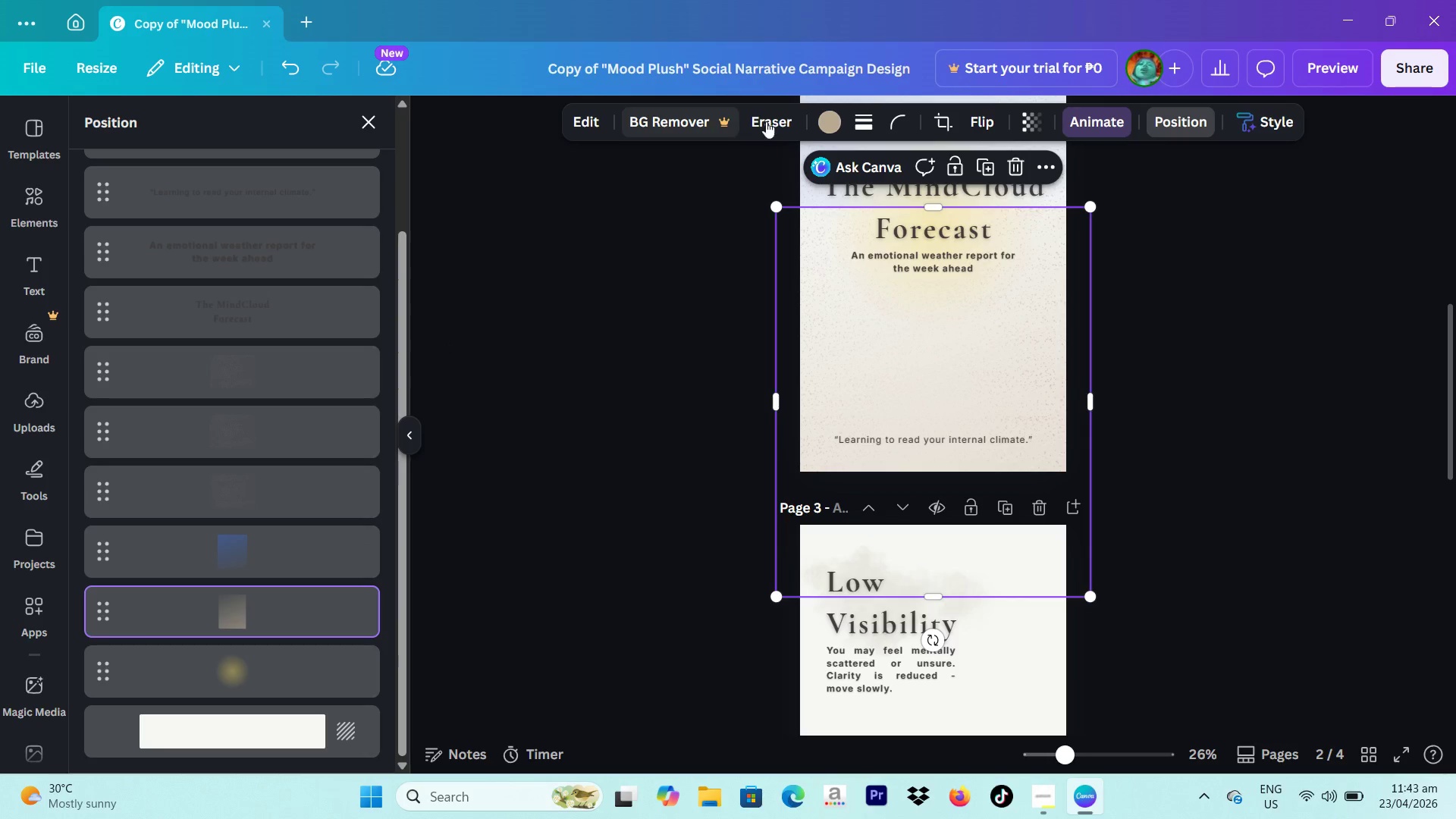 
left_click([829, 122])
 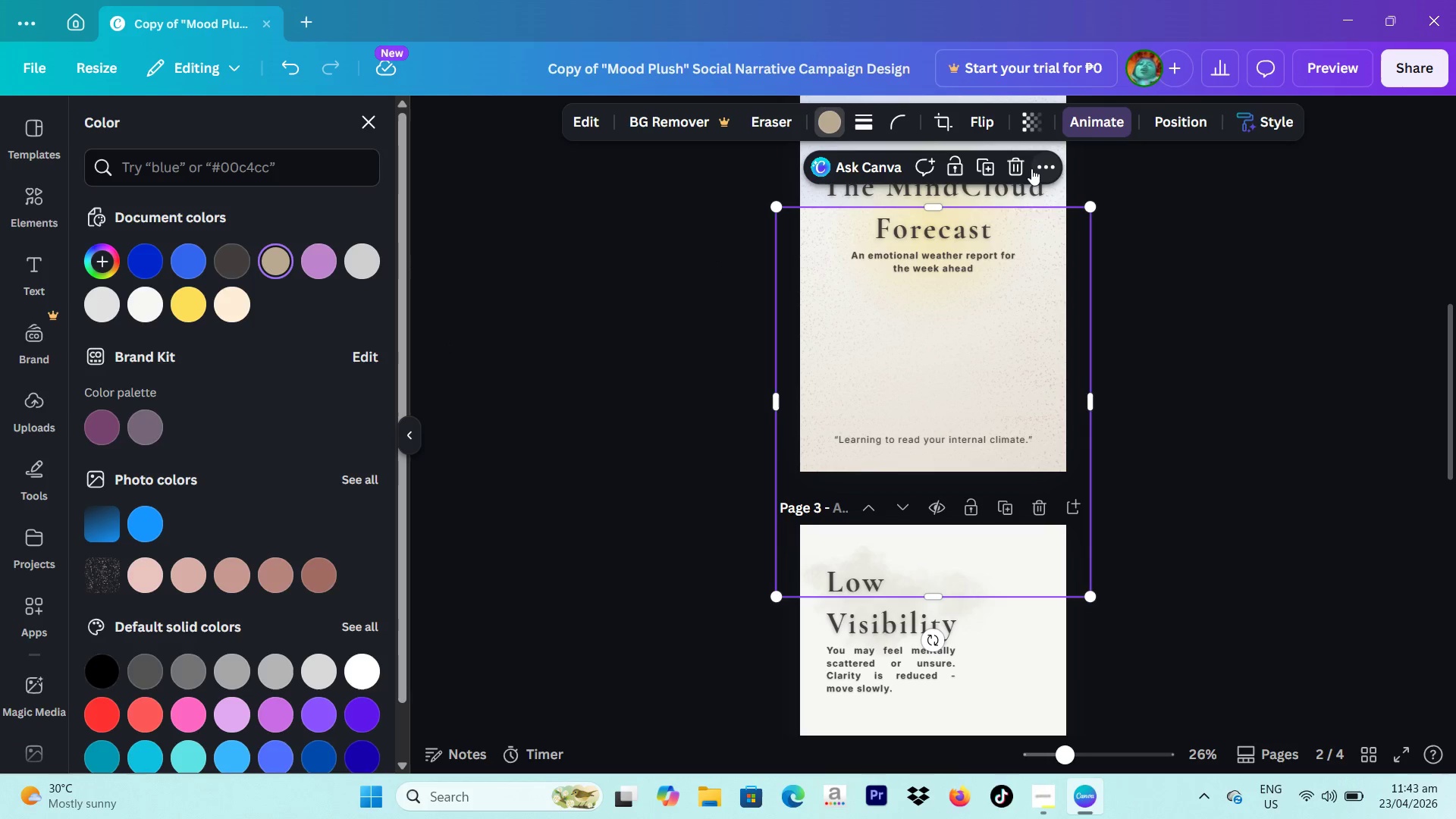 
wait(5.08)
 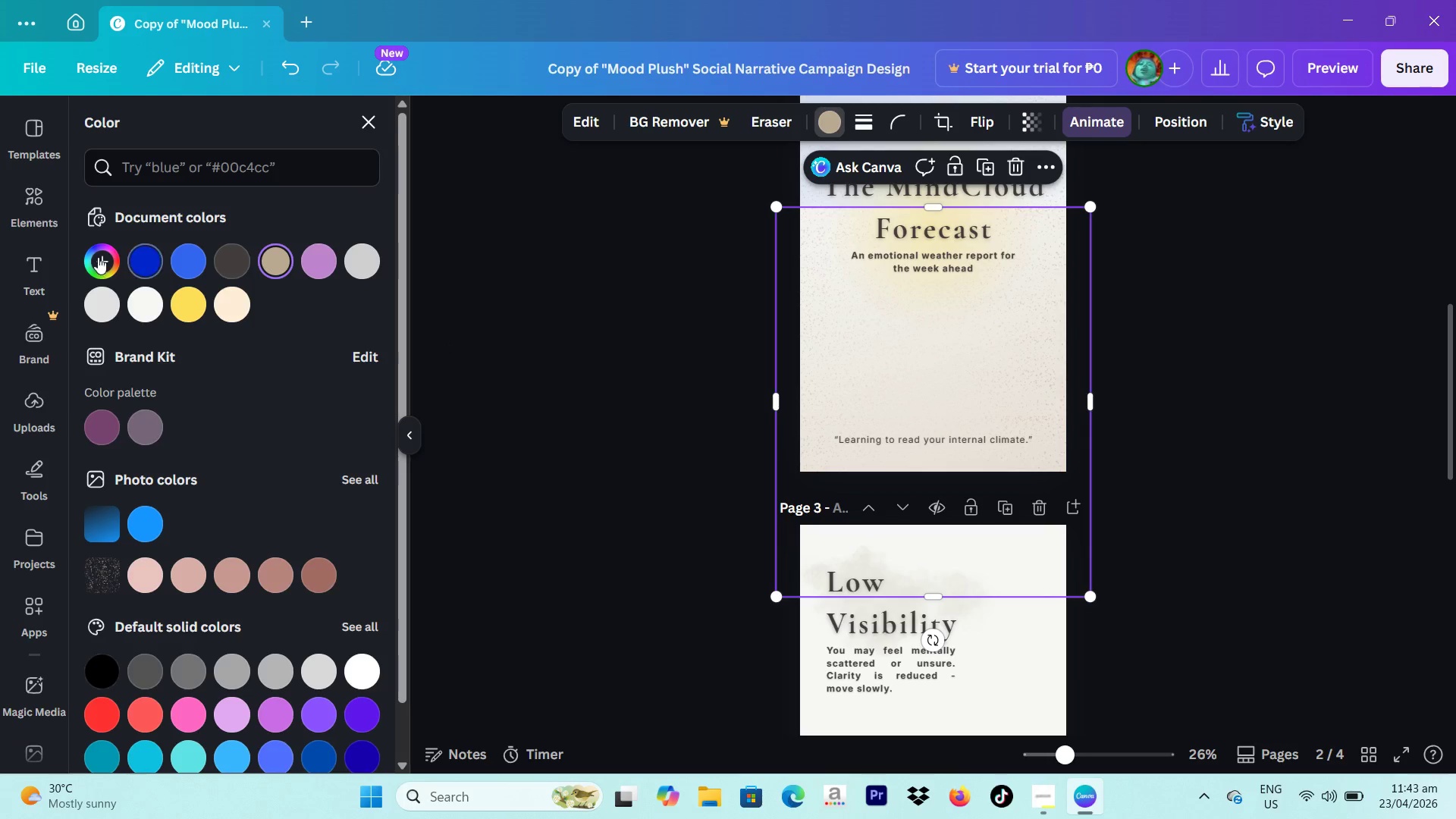 
left_click([1031, 168])
 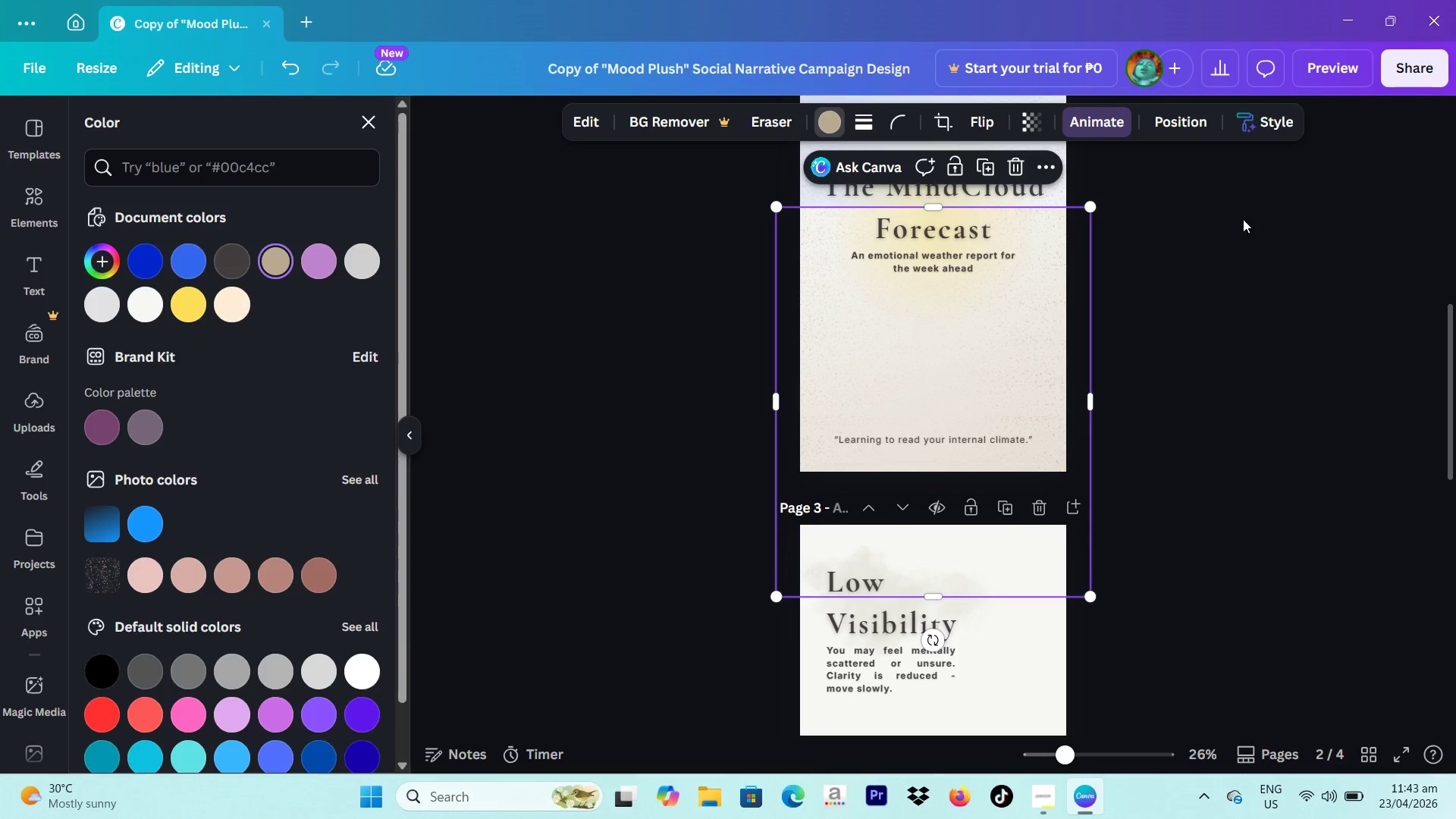 
key(Backspace)
 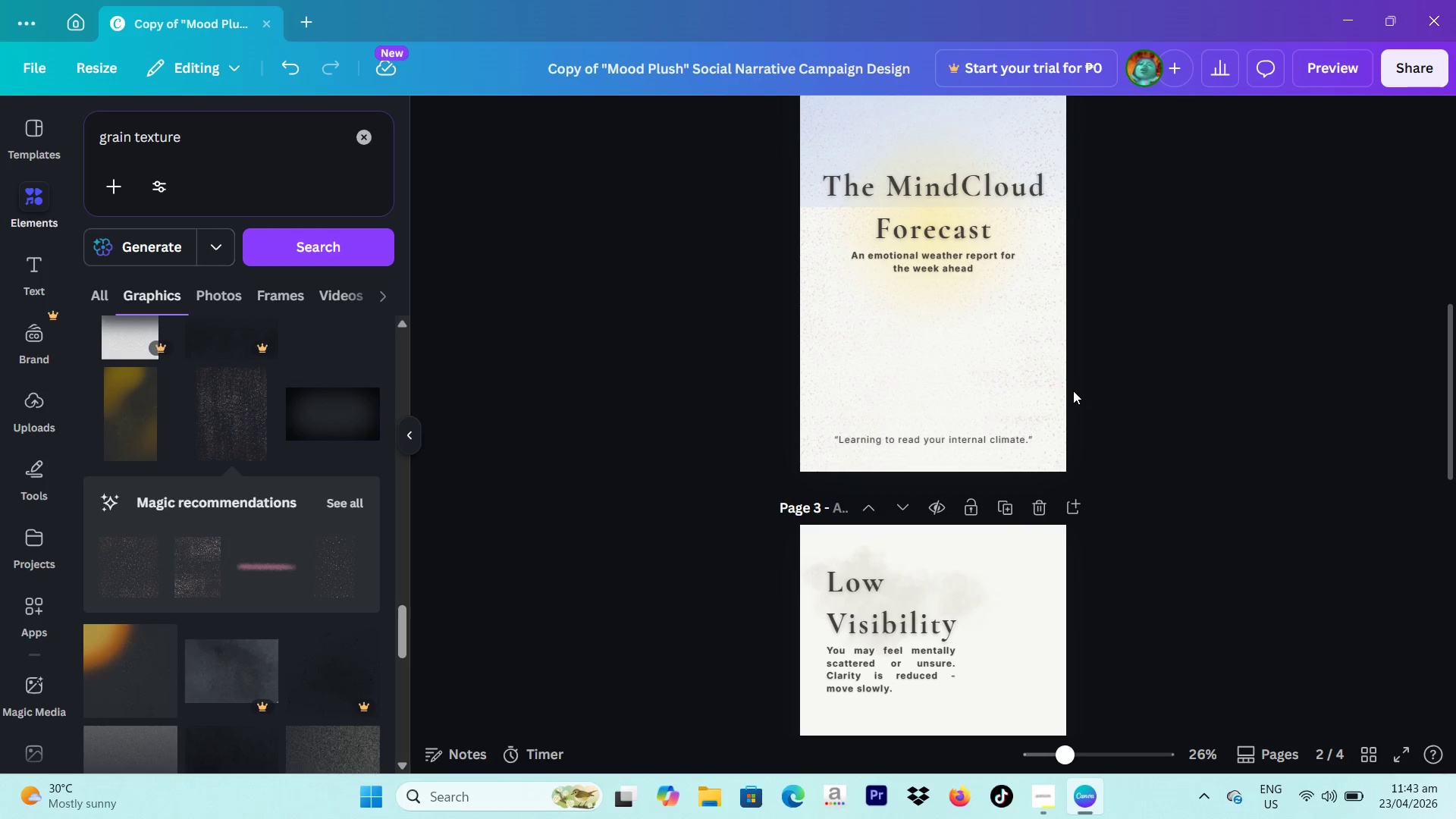 
scroll: coordinate [1073, 390], scroll_direction: down, amount: 5.0
 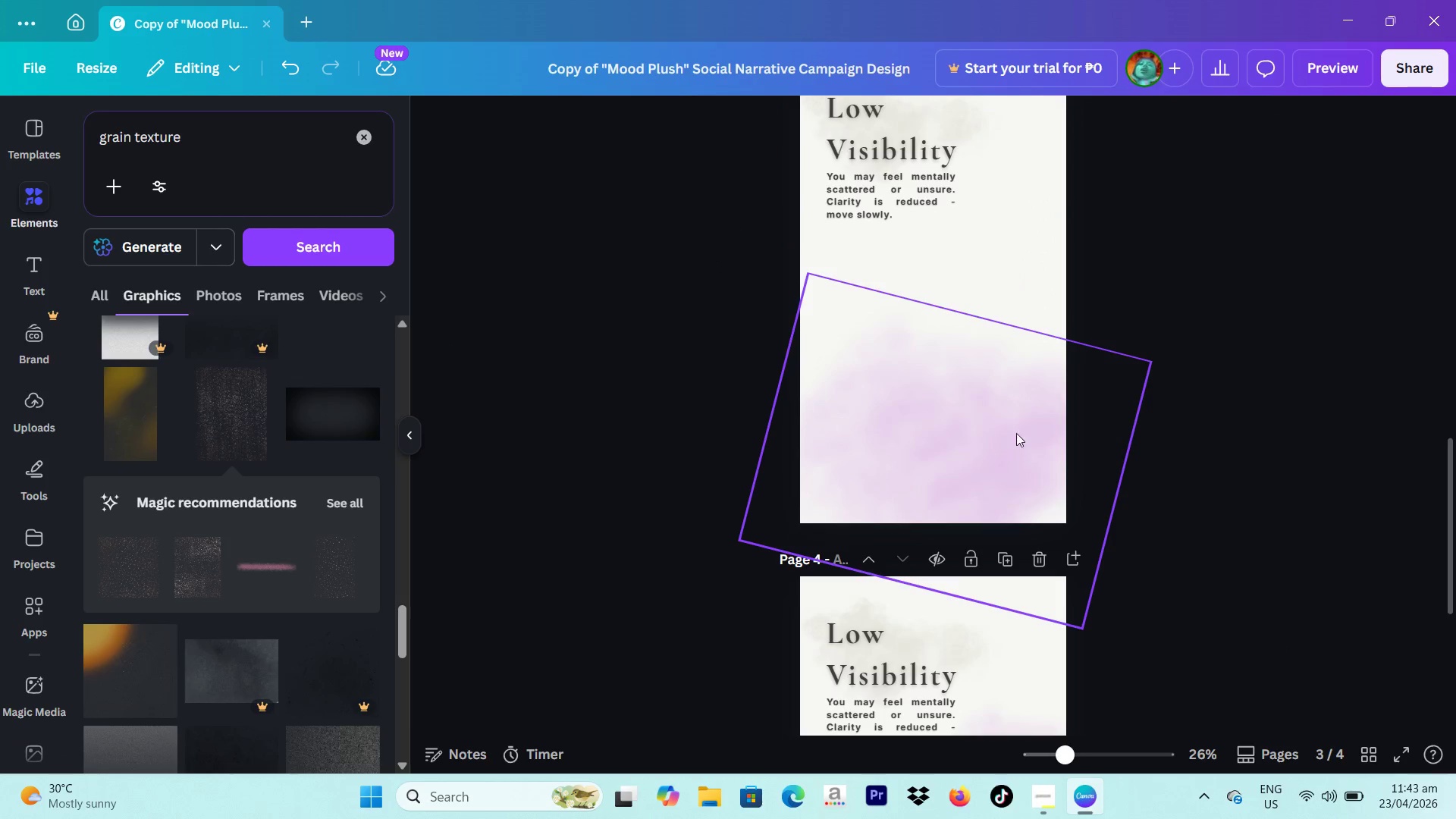 
left_click_drag(start_coordinate=[1006, 416], to_coordinate=[993, 442])
 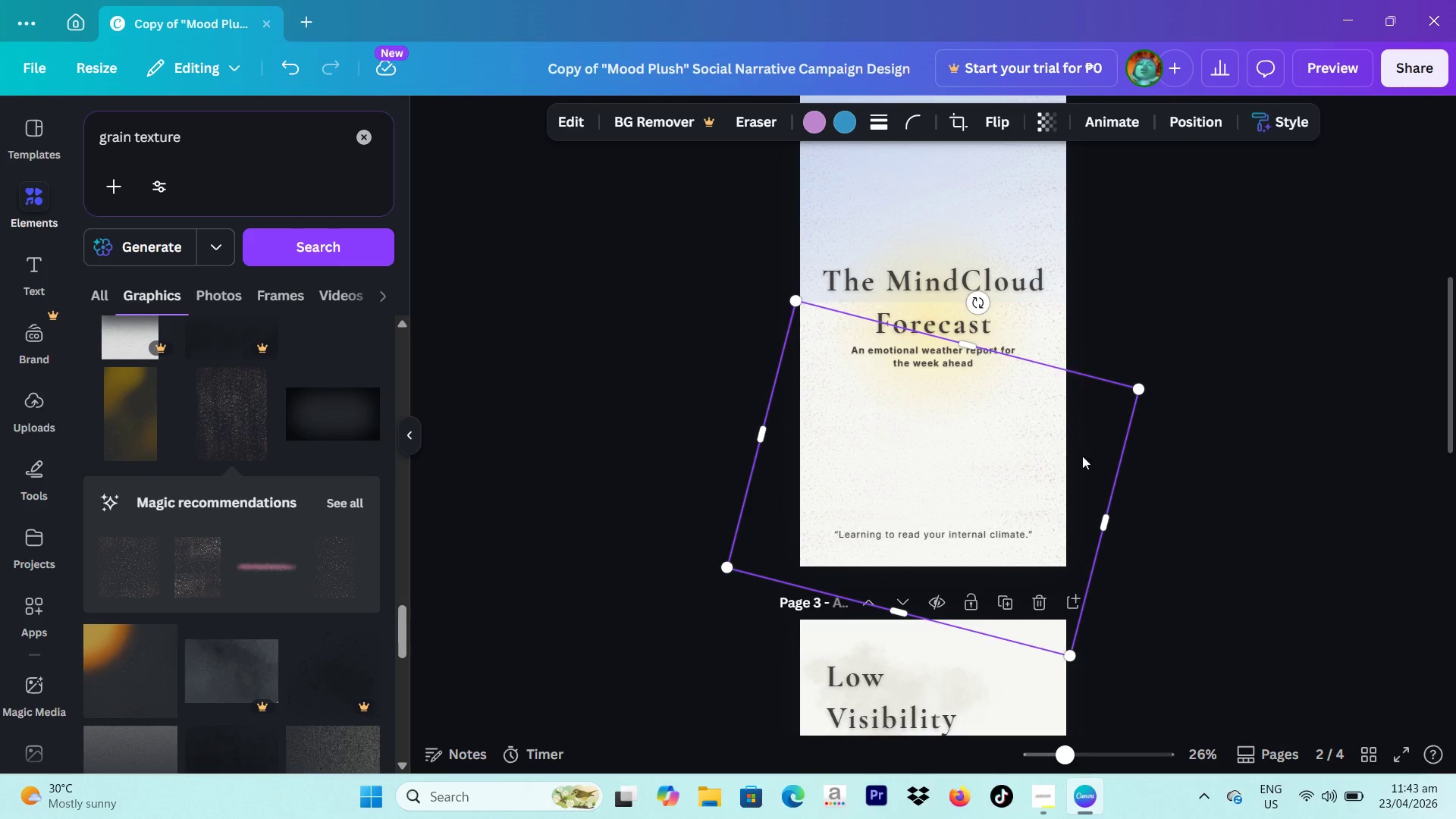 
scroll: coordinate [999, 420], scroll_direction: up, amount: 5.0
 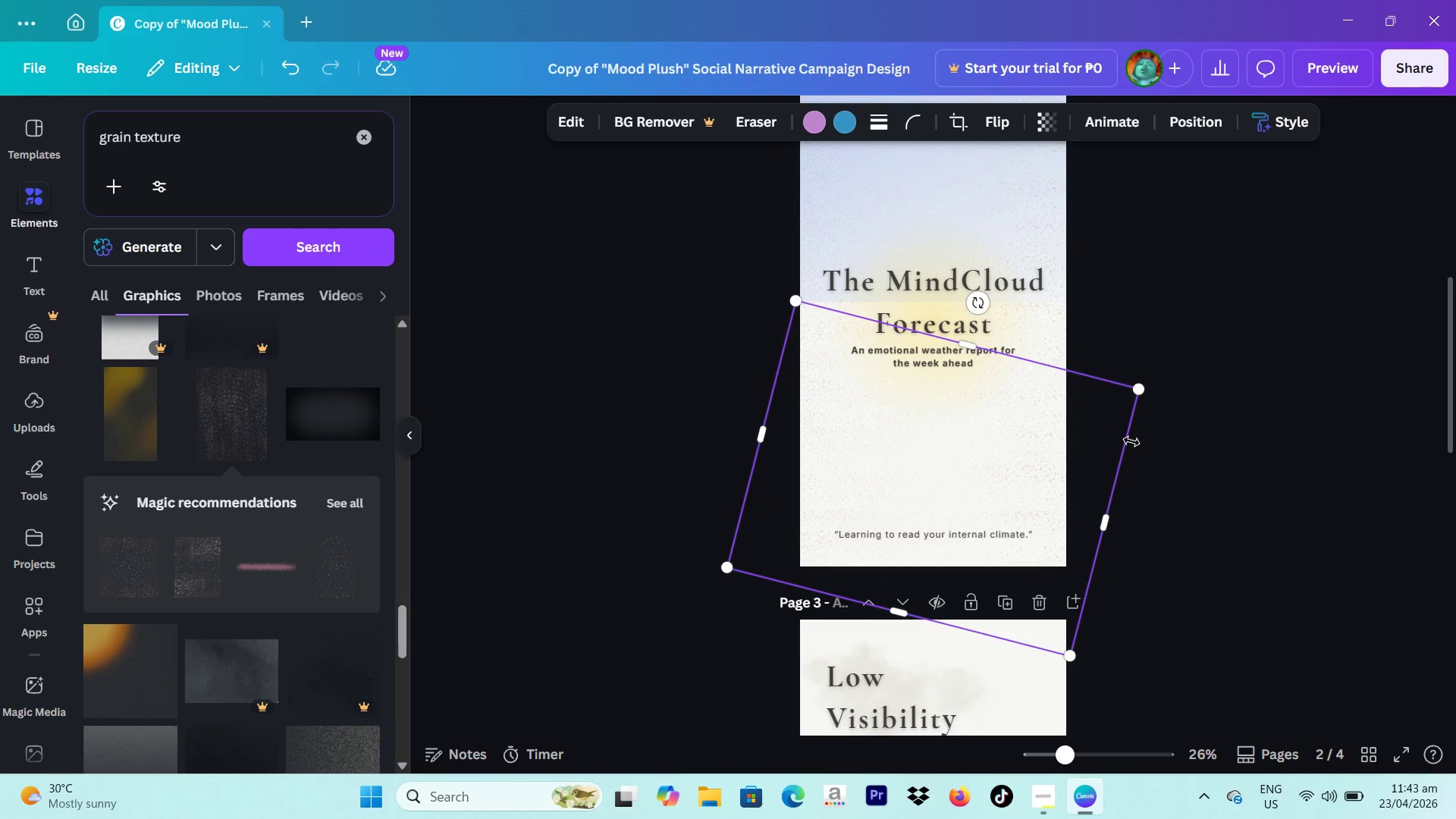 
left_click_drag(start_coordinate=[1118, 439], to_coordinate=[1102, 371])
 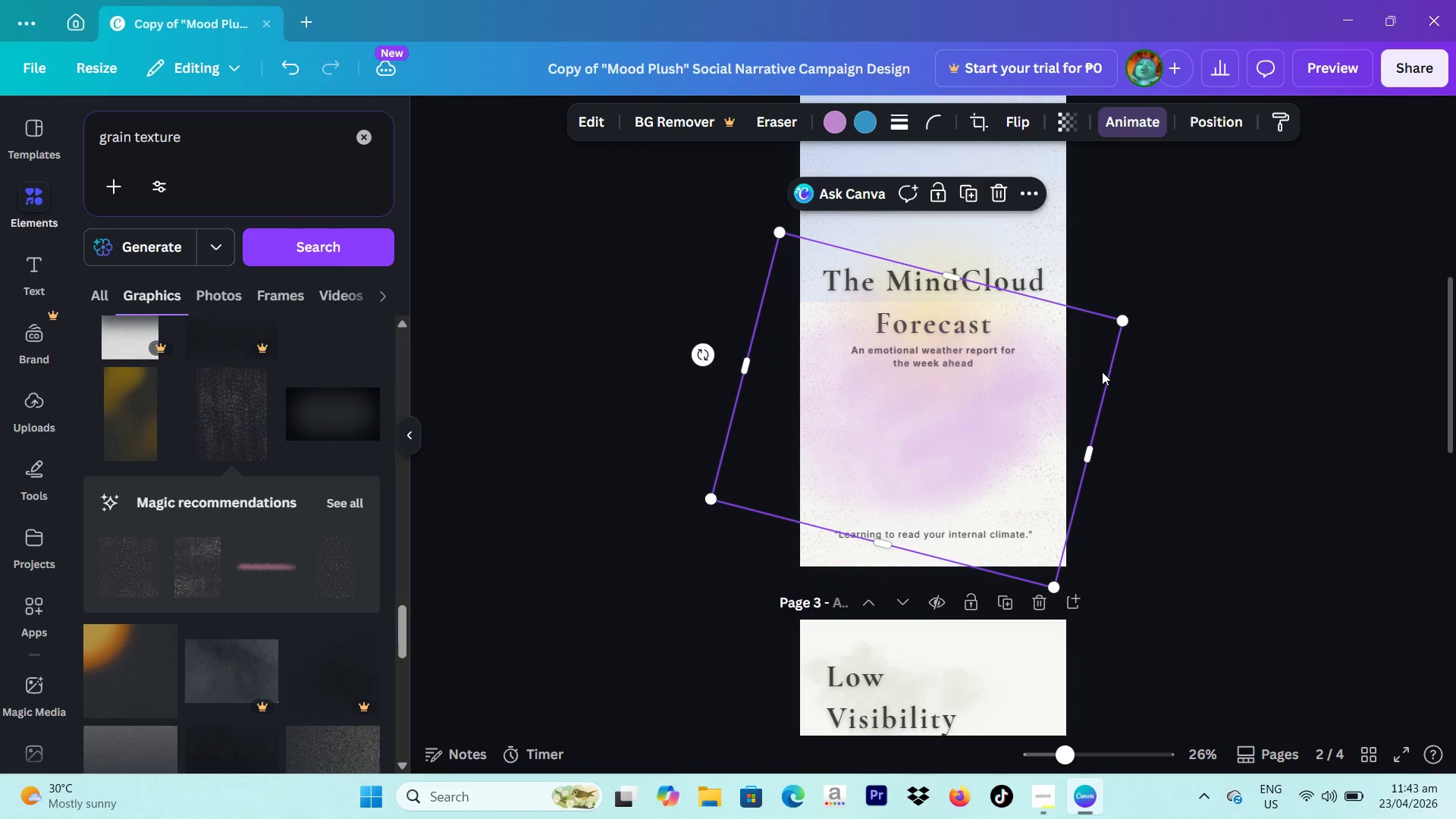 
left_click_drag(start_coordinate=[1102, 371], to_coordinate=[1112, 506])
 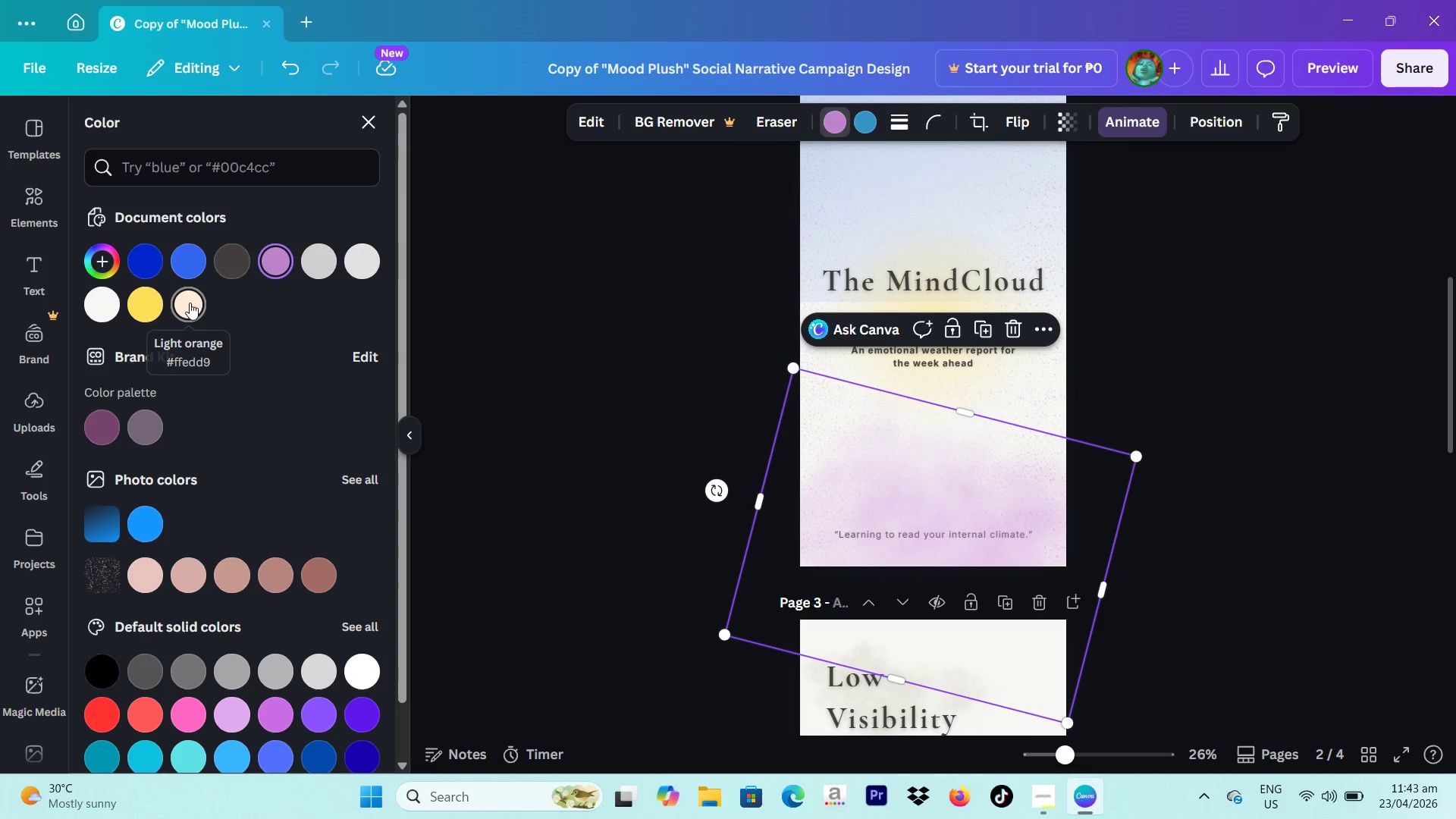 
left_click([190, 303])
 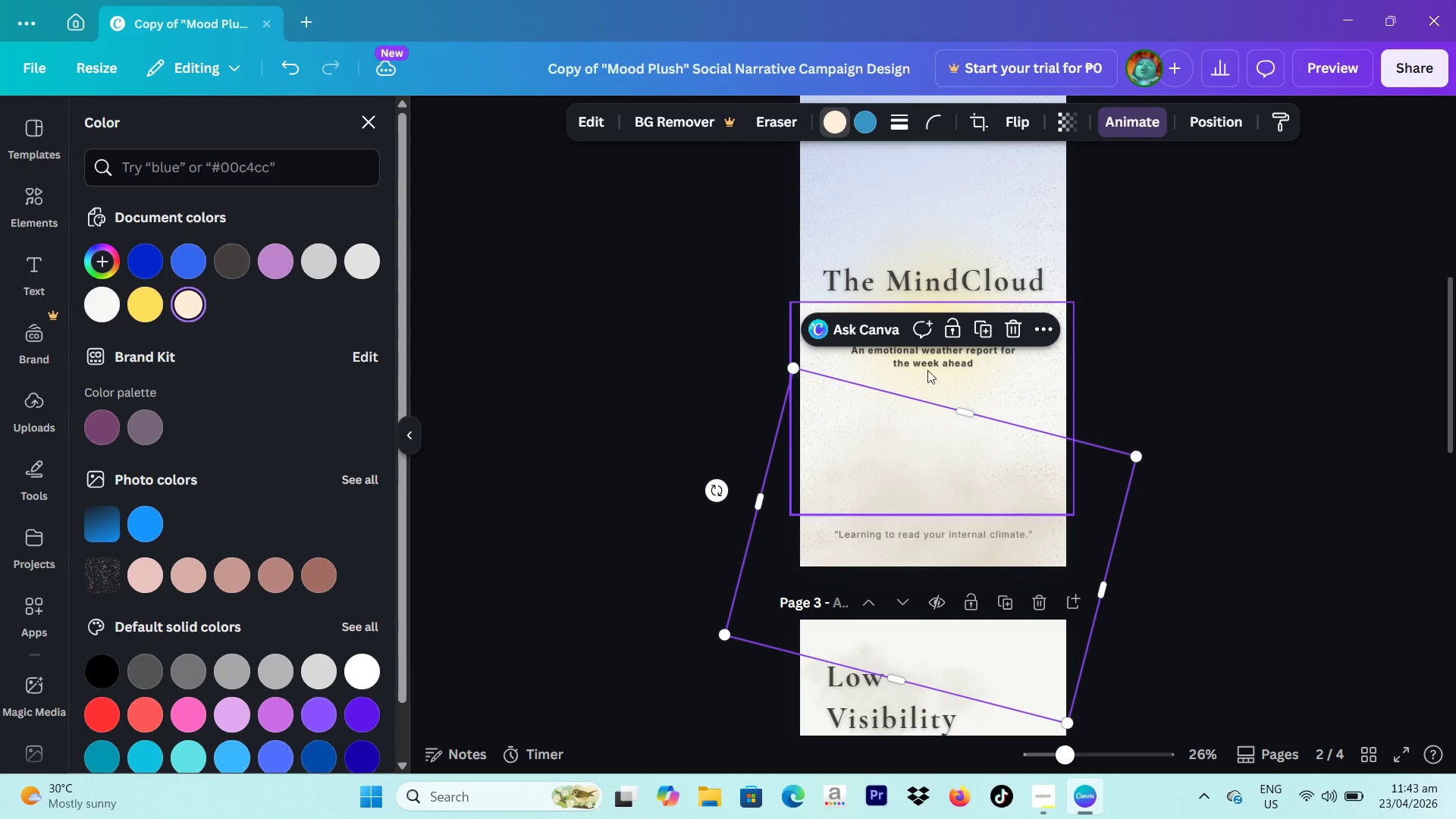 
left_click_drag(start_coordinate=[789, 366], to_coordinate=[748, 332])
 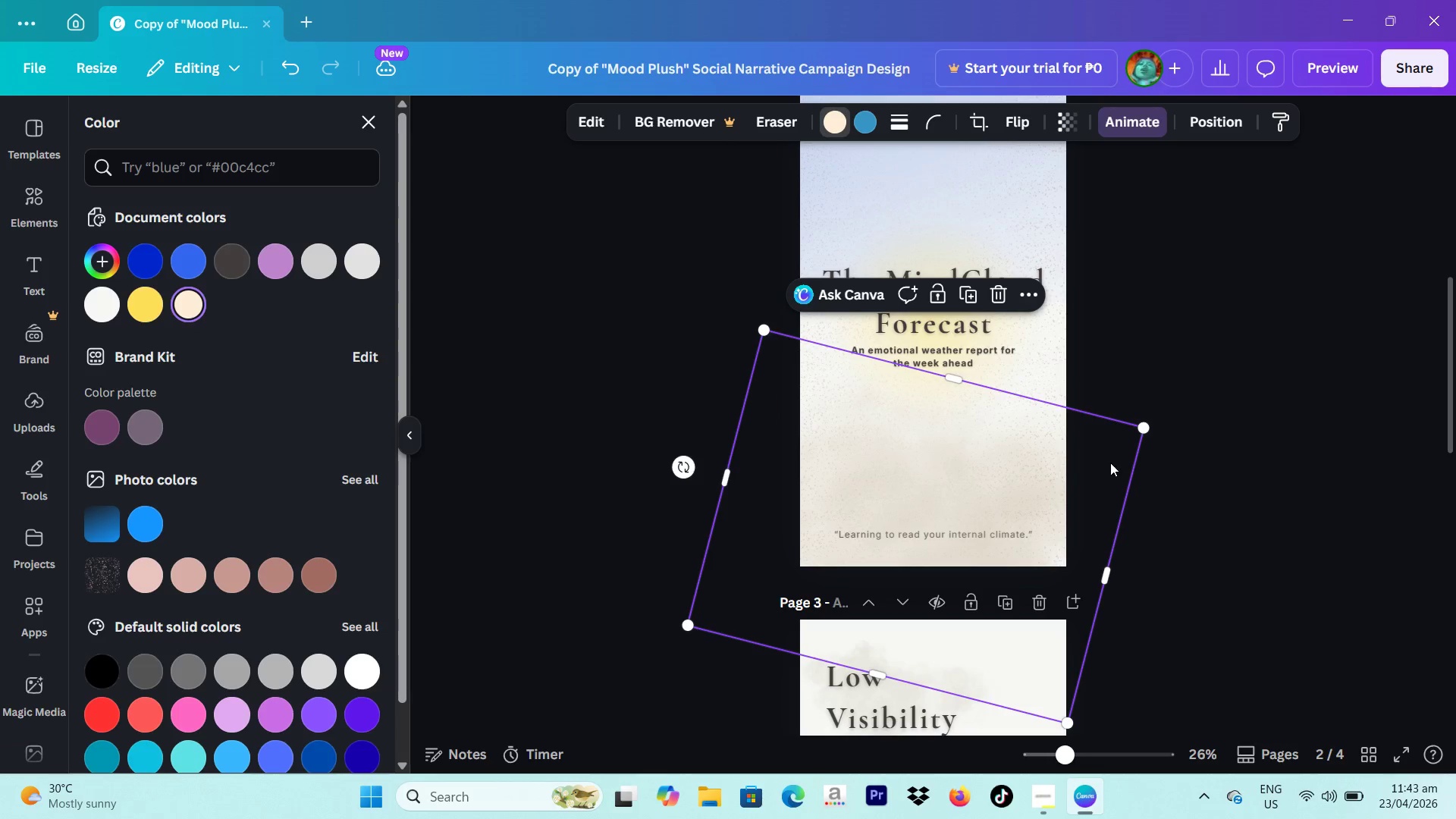 
left_click_drag(start_coordinate=[1110, 463], to_coordinate=[1114, 466])
 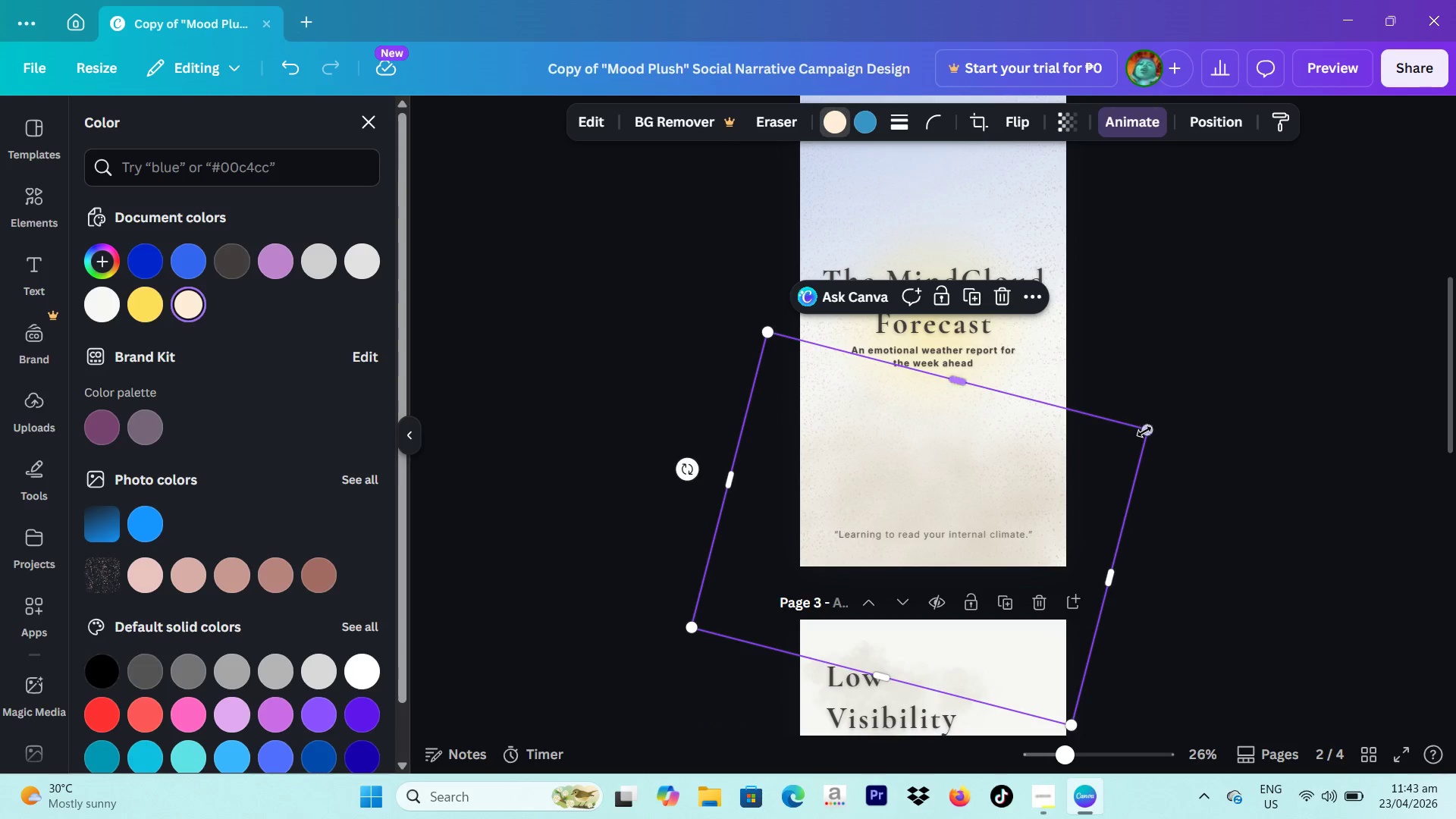 
left_click_drag(start_coordinate=[1144, 431], to_coordinate=[1124, 395])
 